 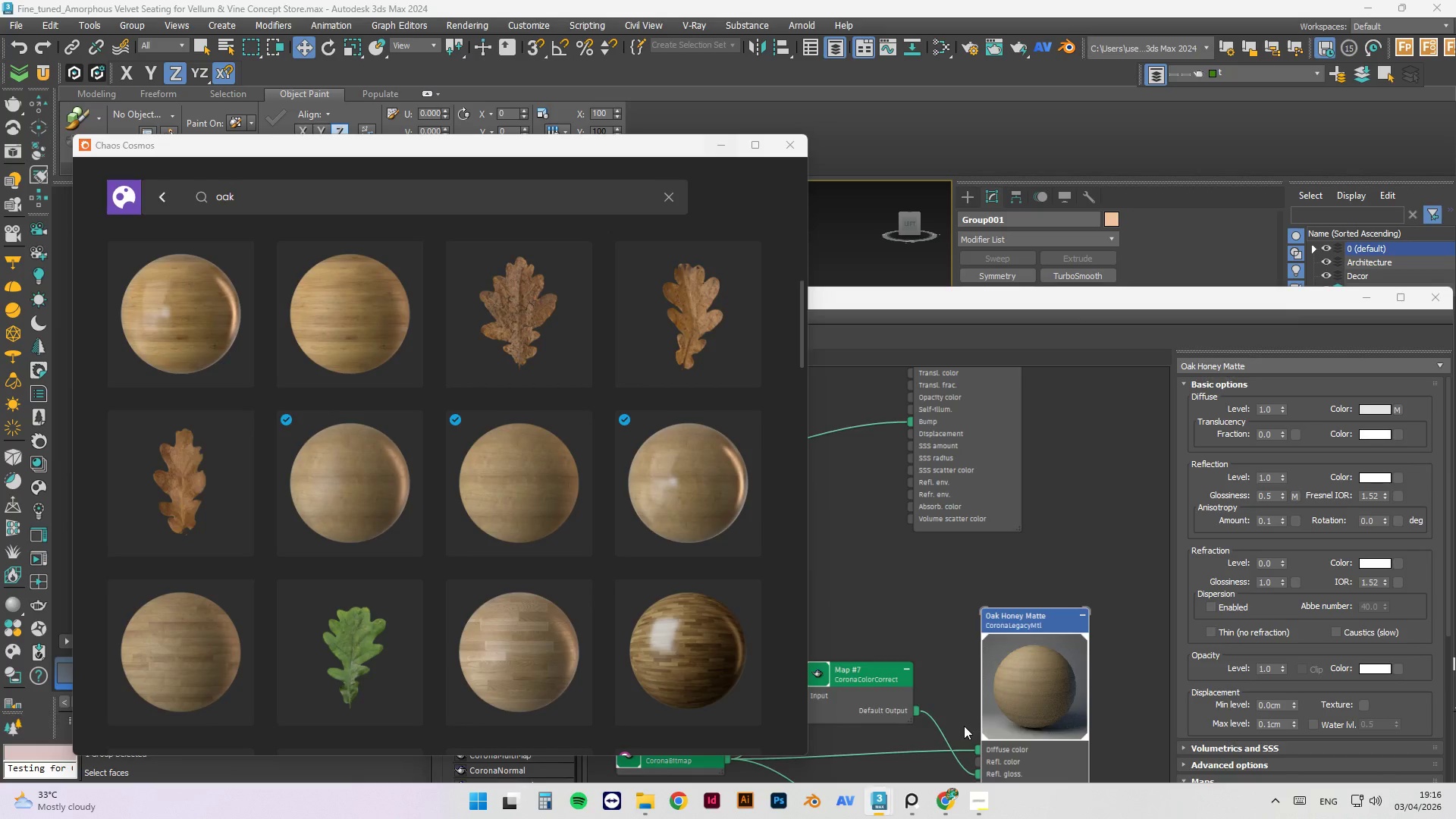 
left_click([513, 303])
 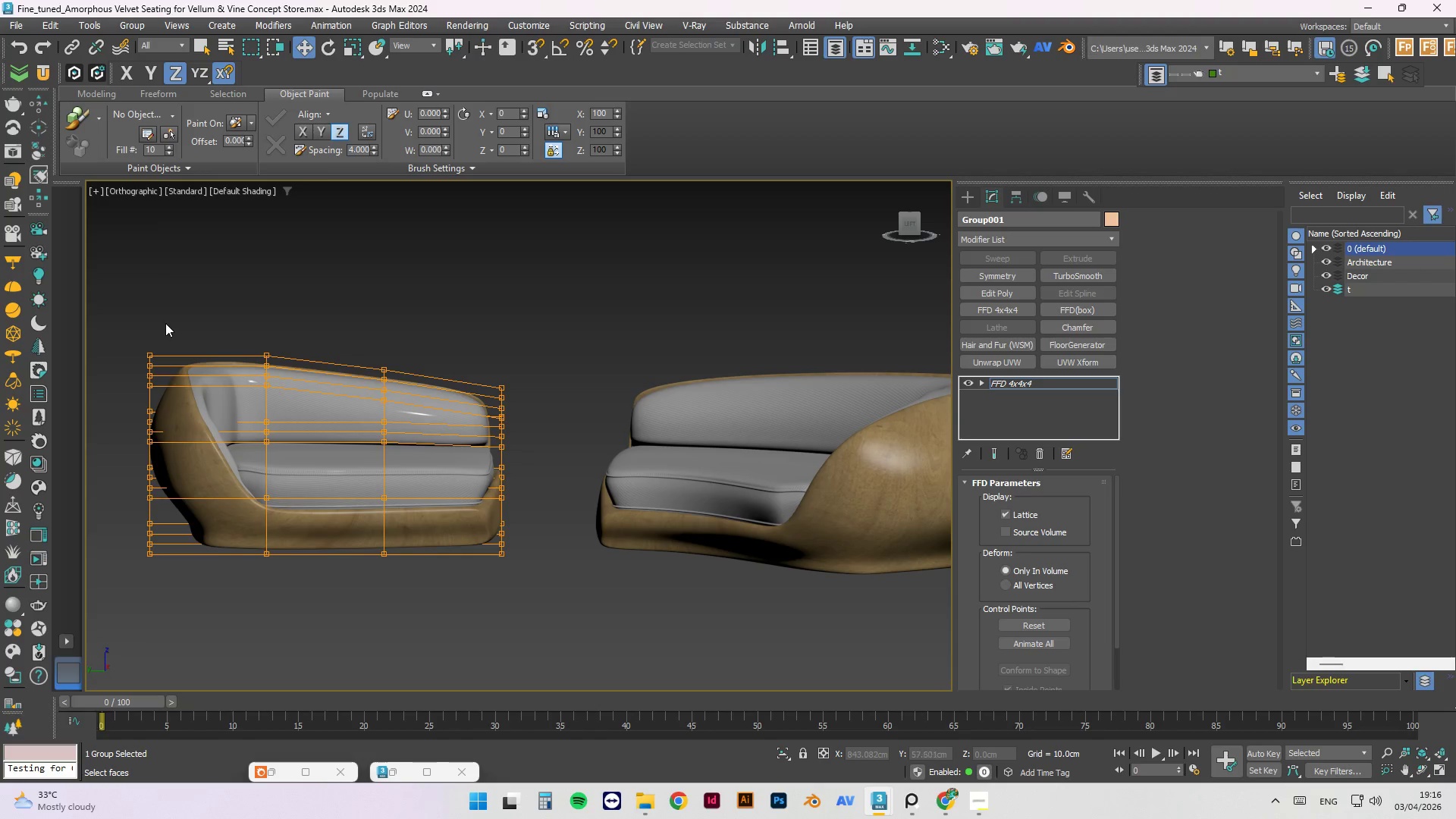 
left_click_drag(start_coordinate=[166, 324], to_coordinate=[129, 399])
 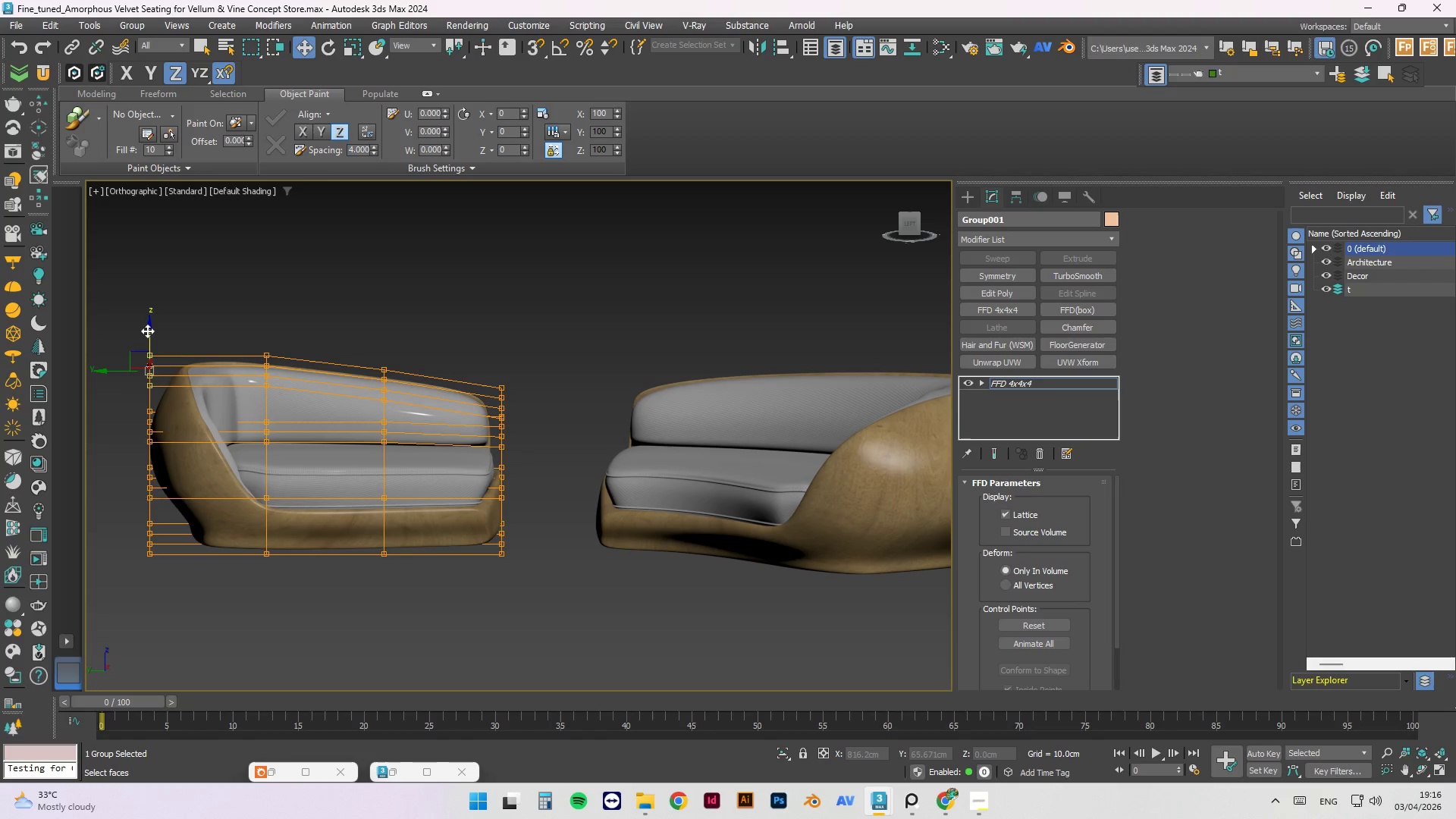 
left_click_drag(start_coordinate=[147, 331], to_coordinate=[146, 318])
 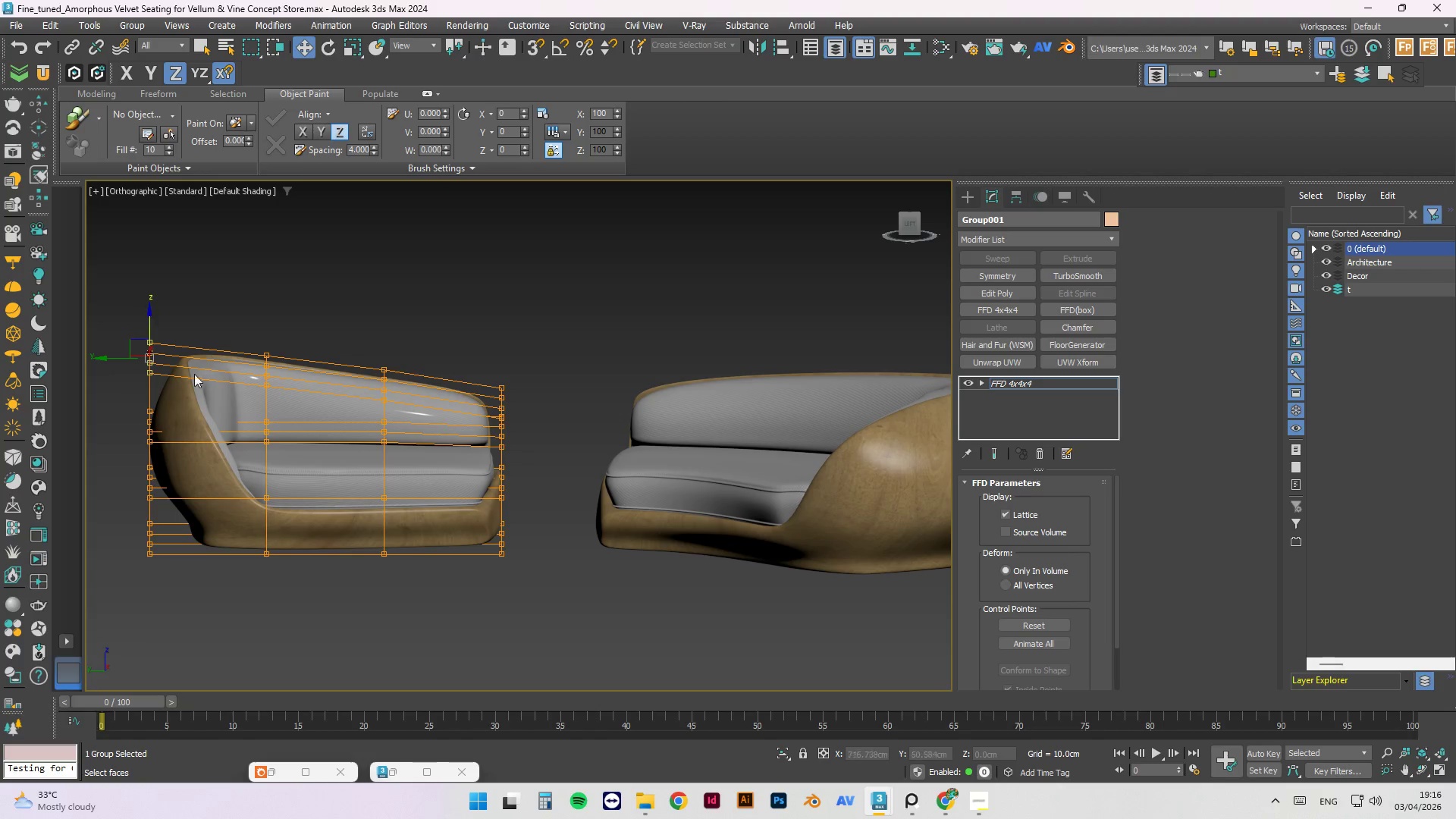 
scroll: coordinate [236, 415], scroll_direction: down, amount: 1.0
 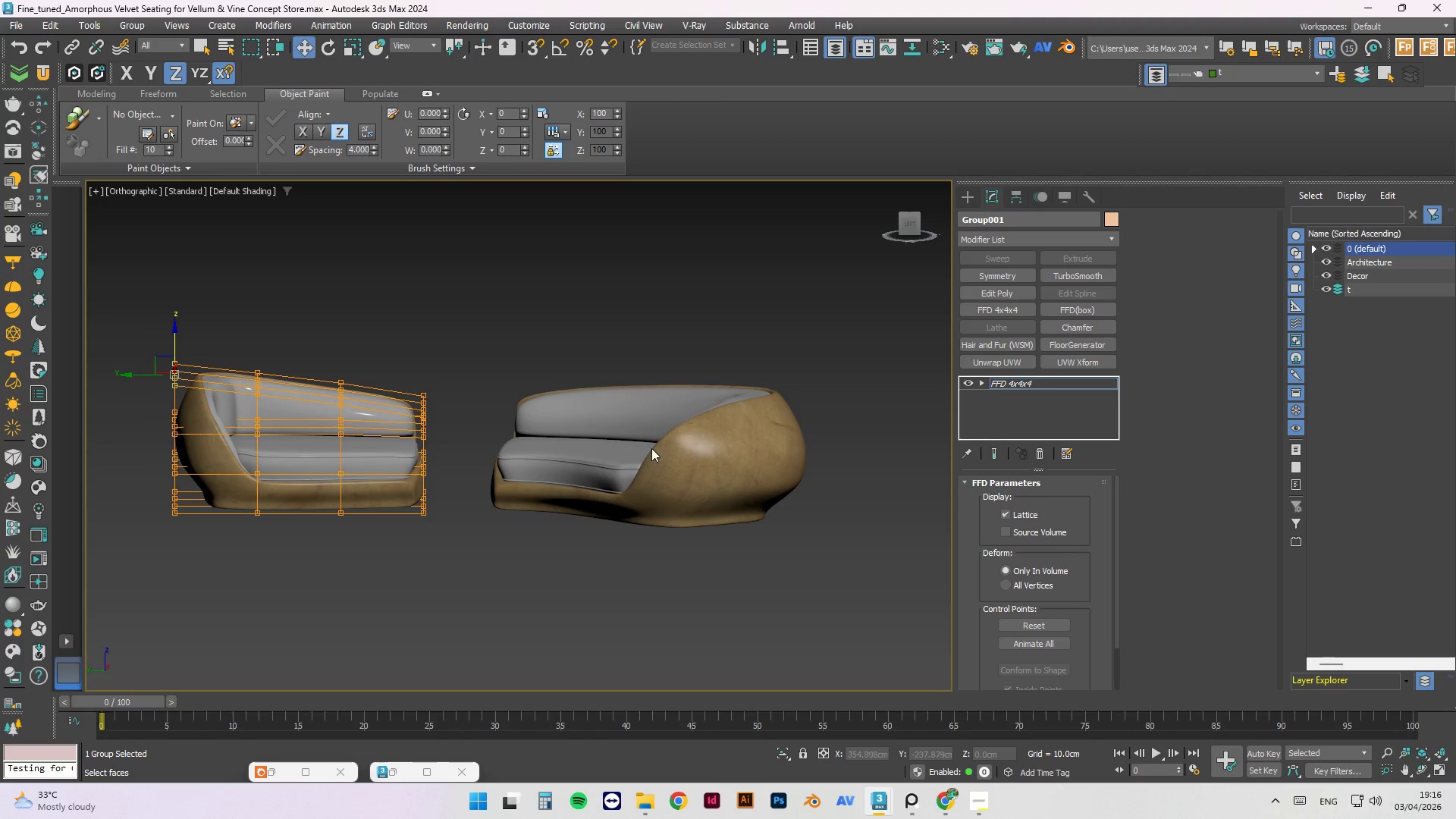 
left_click([755, 444])
 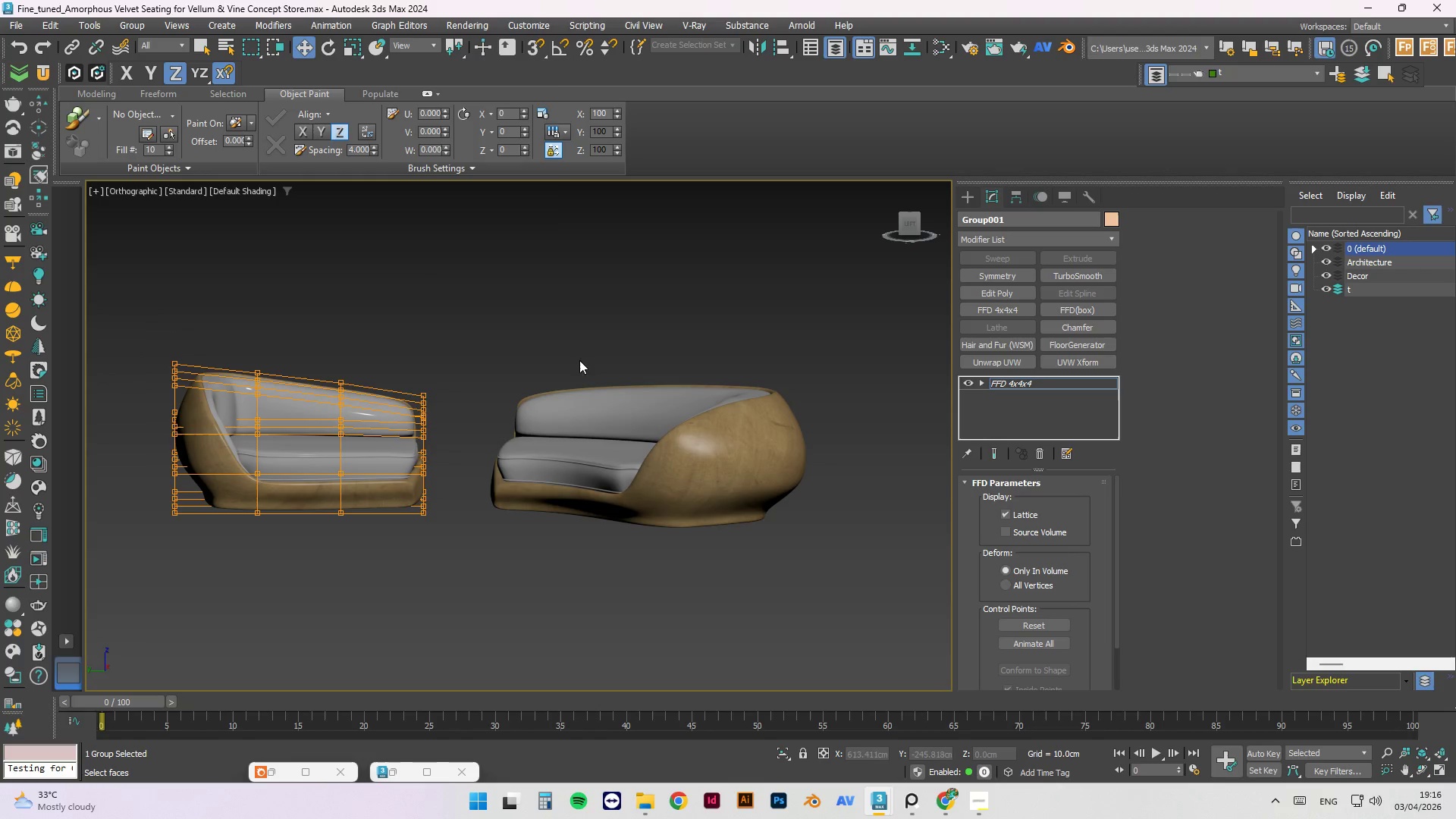 
right_click([420, 264])
 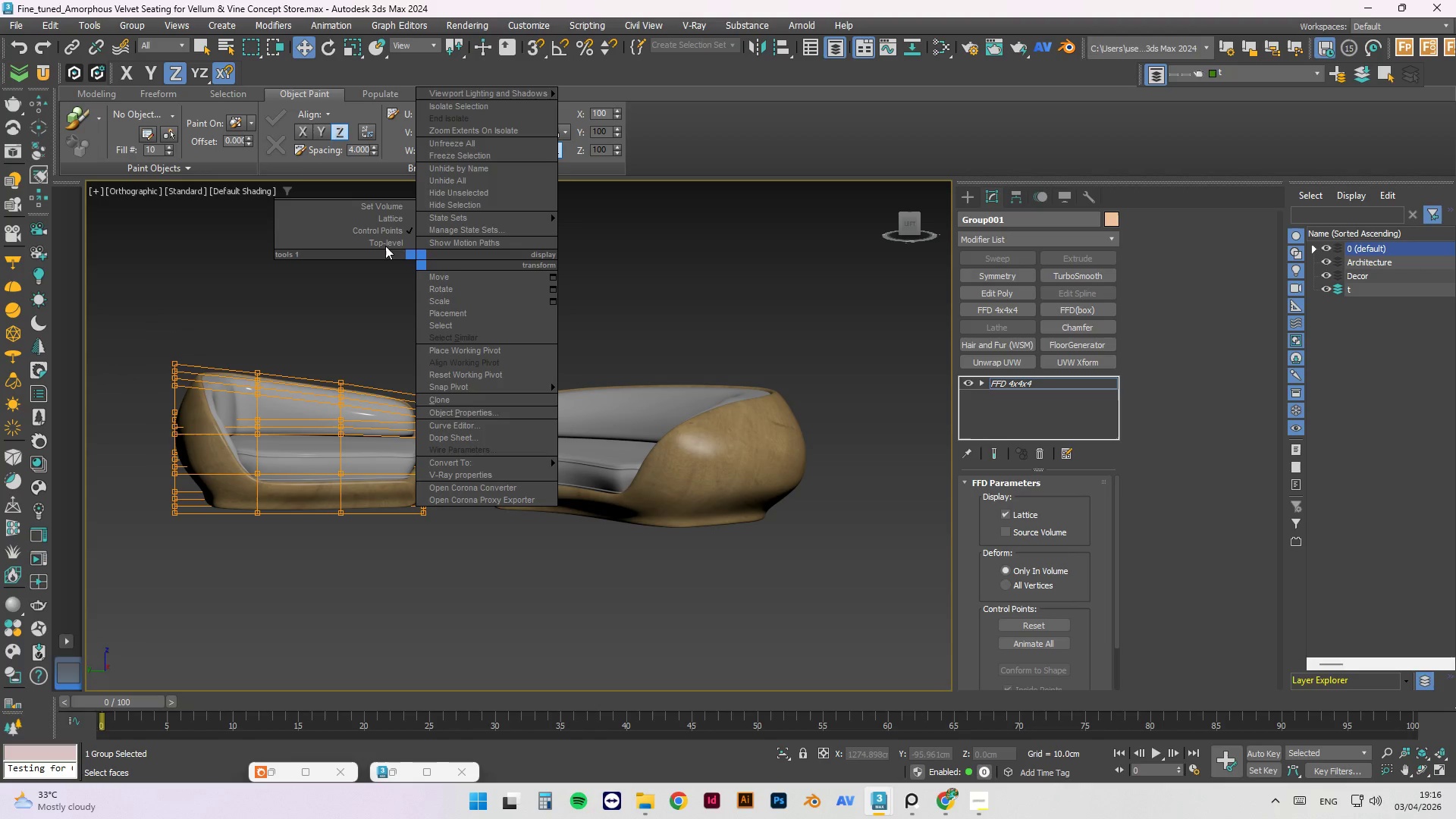 
left_click([384, 244])
 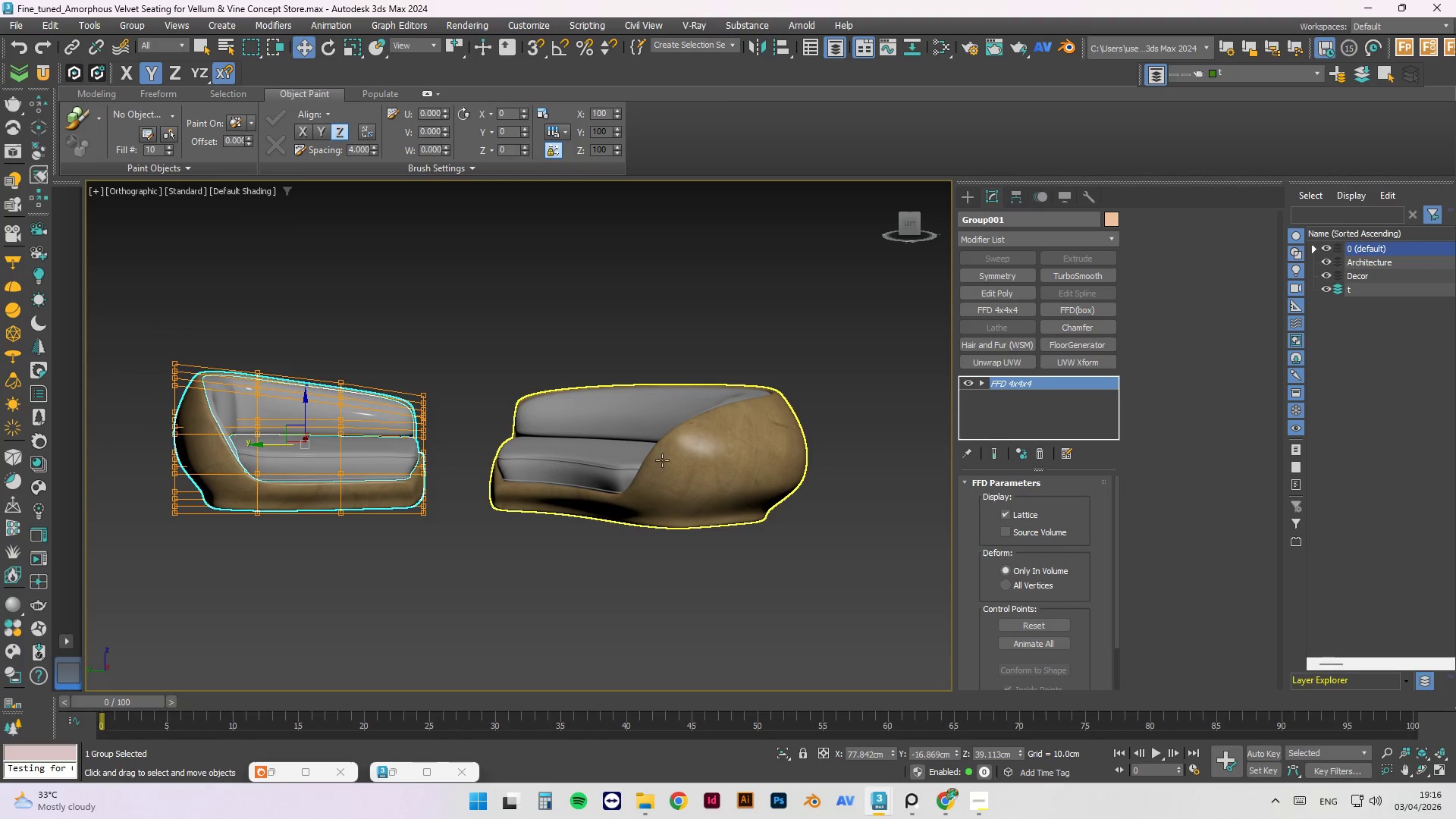 
left_click([719, 449])
 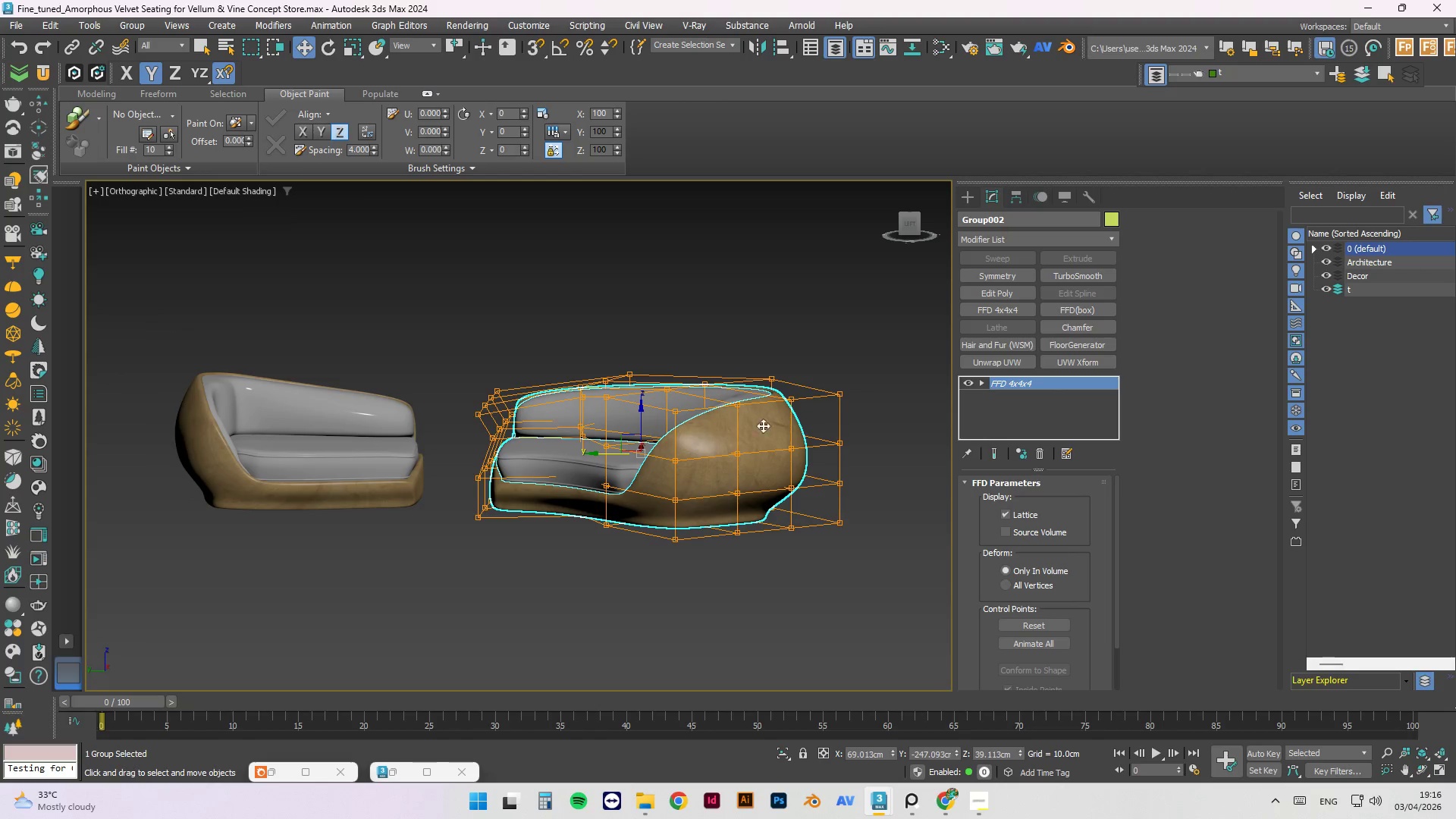 
hold_key(key=AltLeft, duration=1.45)
 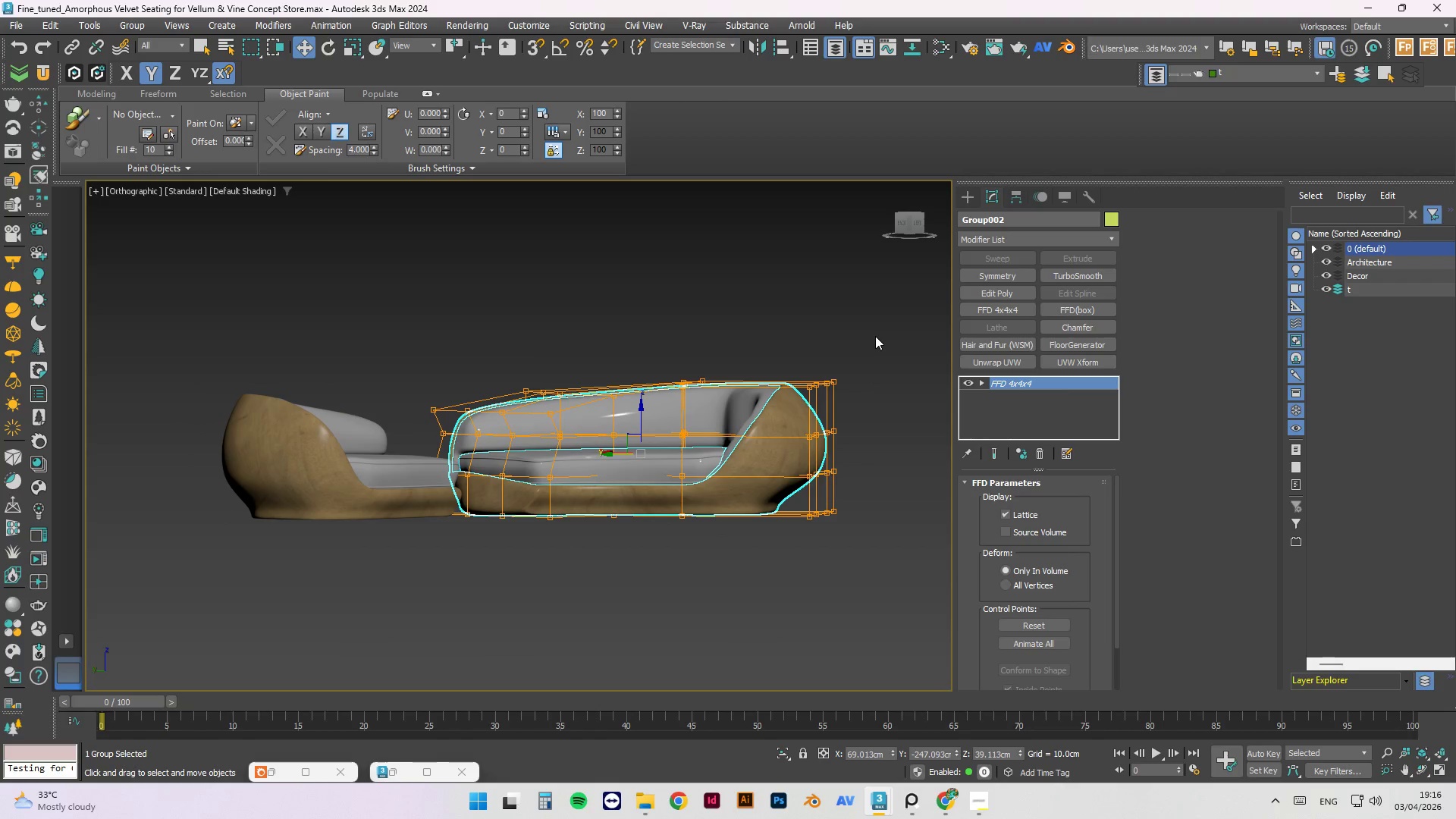 
key(1)
 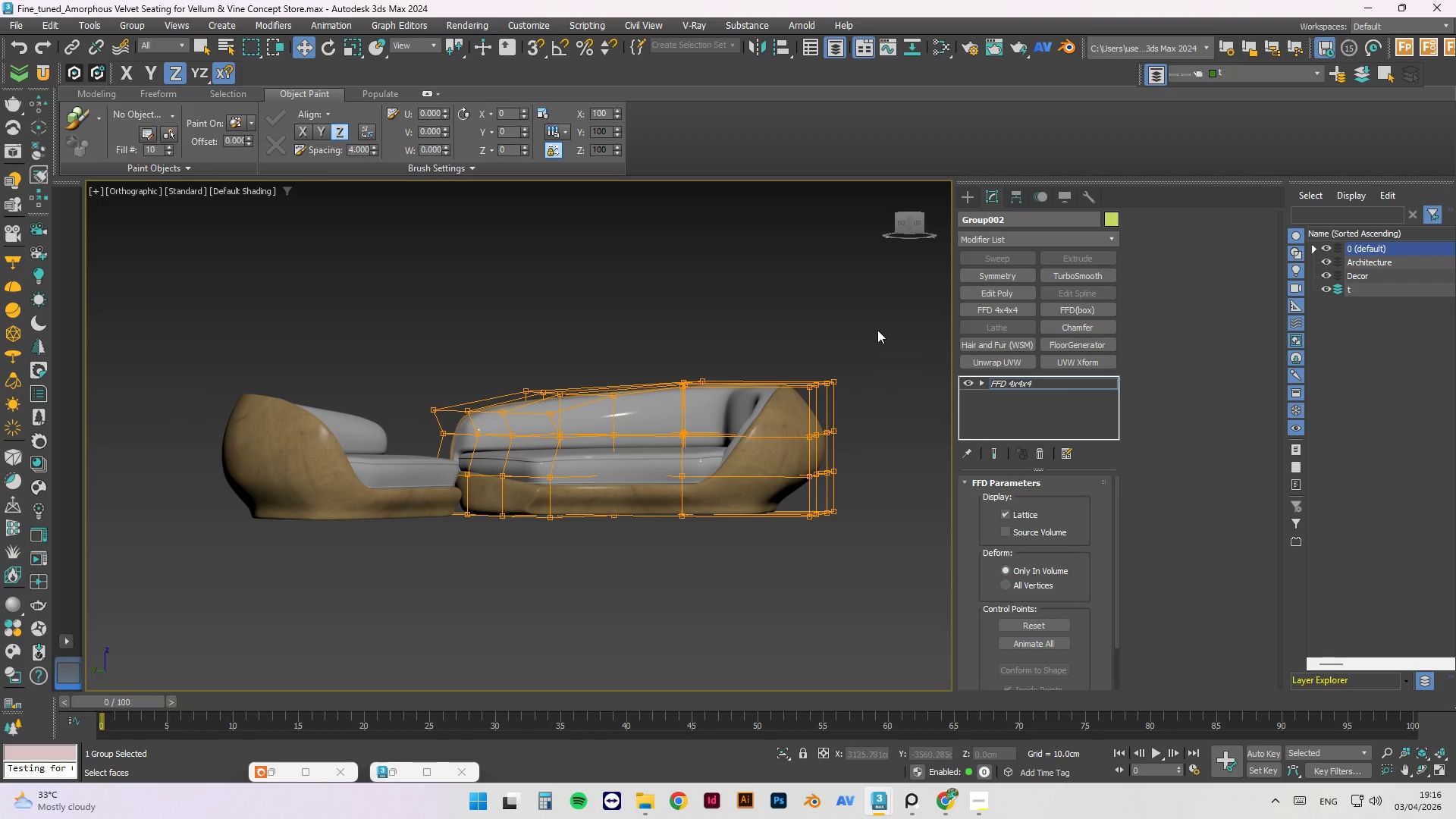 
left_click_drag(start_coordinate=[877, 328], to_coordinate=[651, 412])
 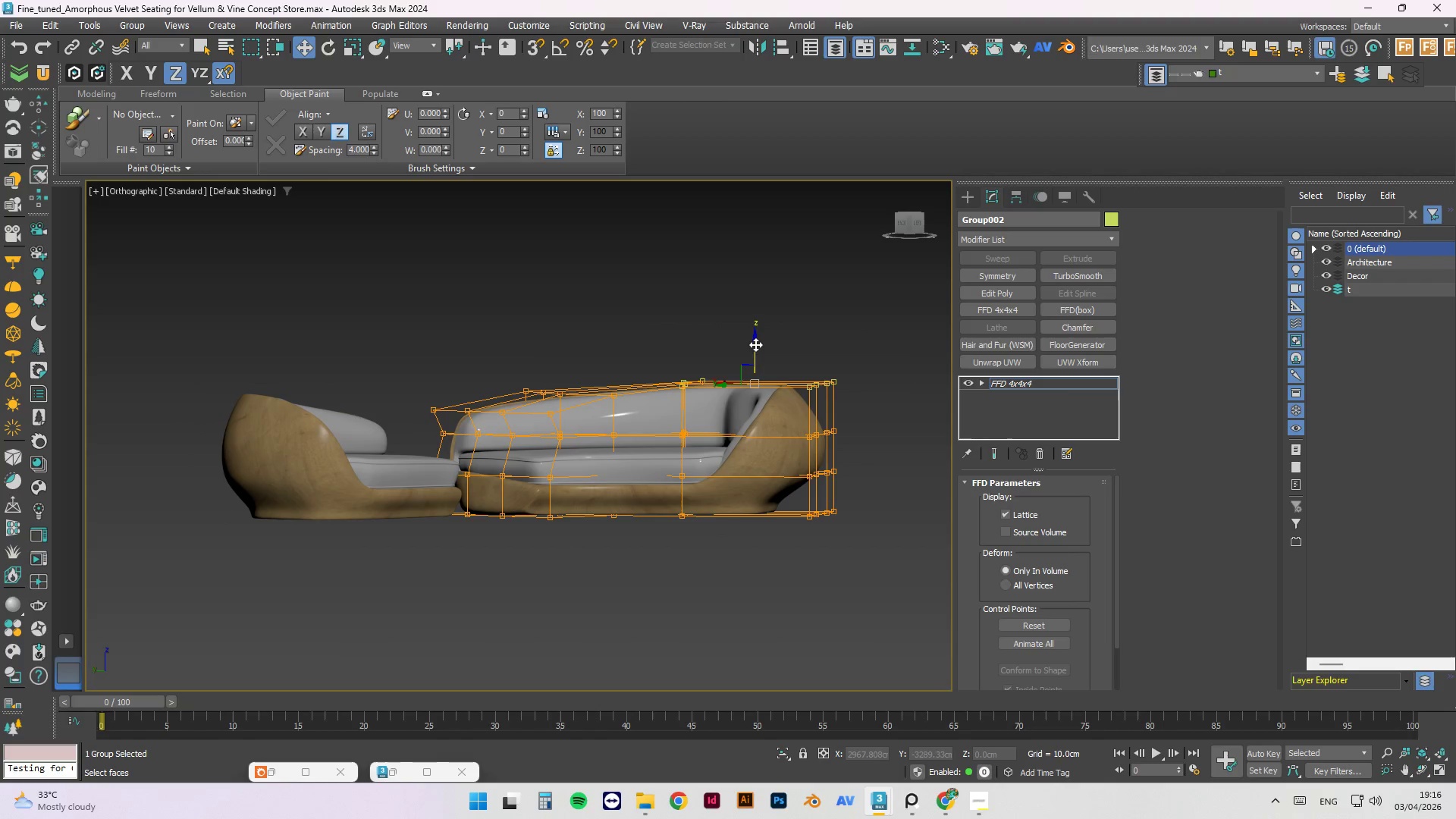 
left_click_drag(start_coordinate=[755, 344], to_coordinate=[756, 336])
 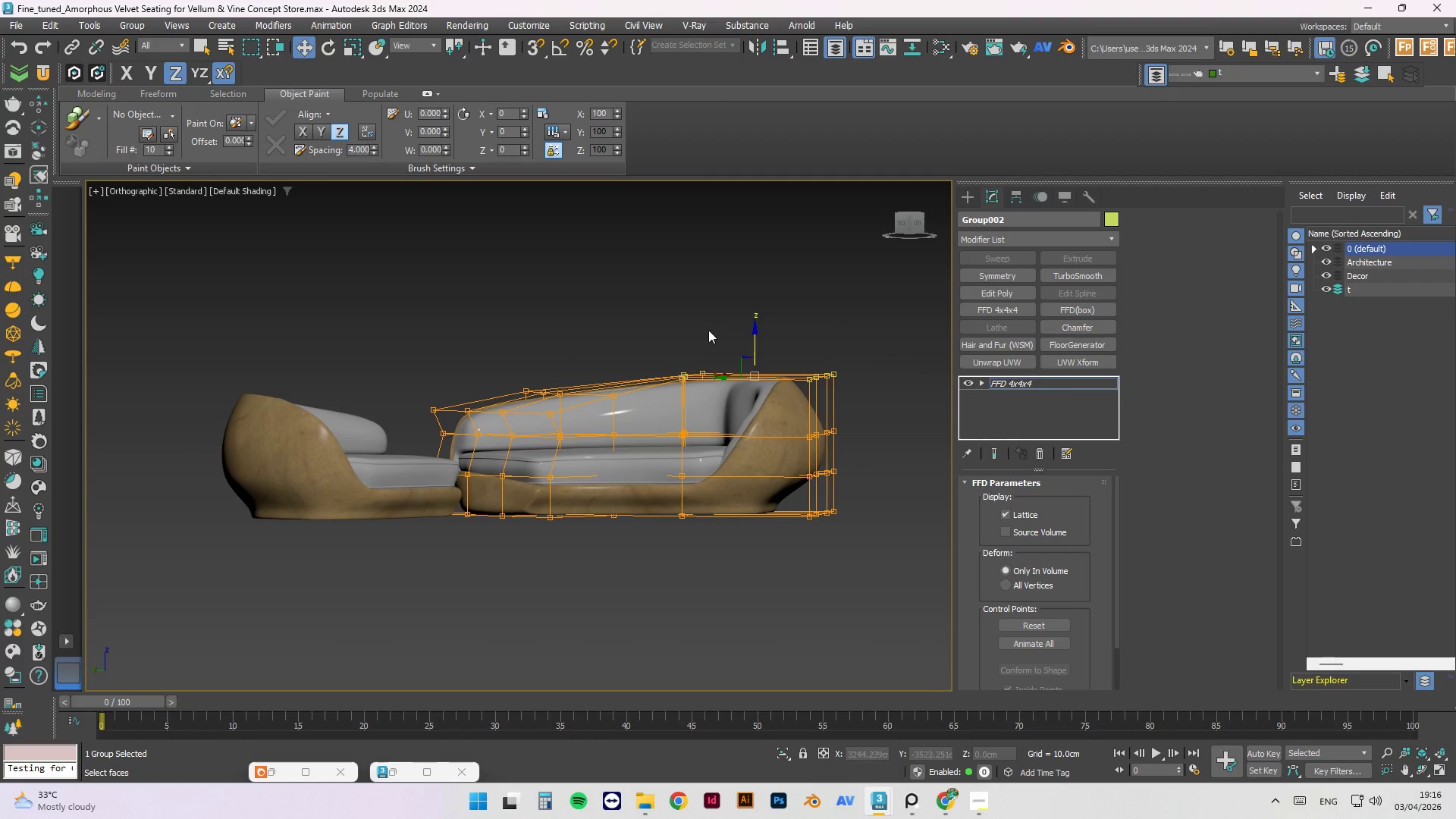 
left_click([712, 328])
 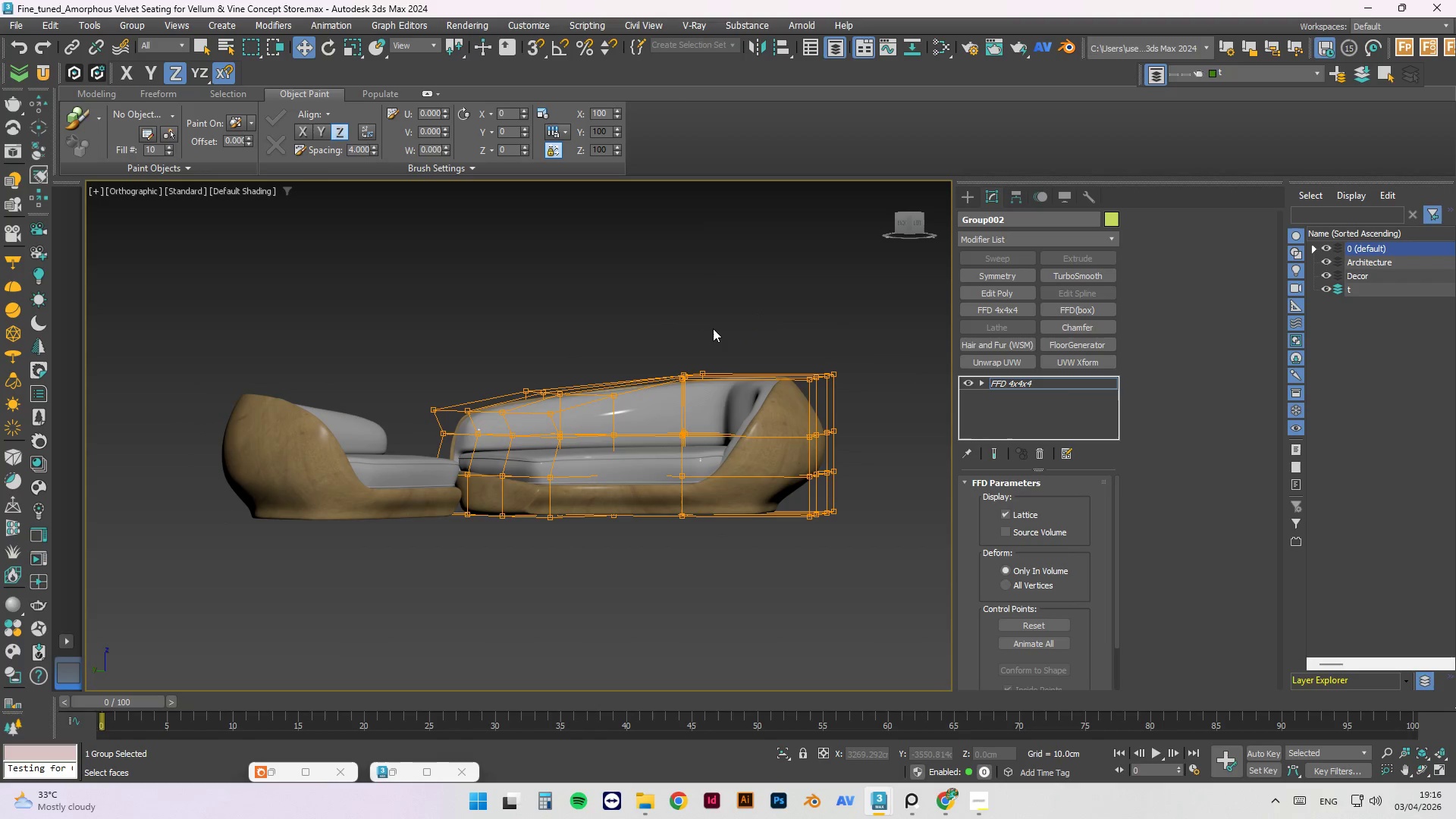 
left_click_drag(start_coordinate=[714, 328], to_coordinate=[646, 391])
 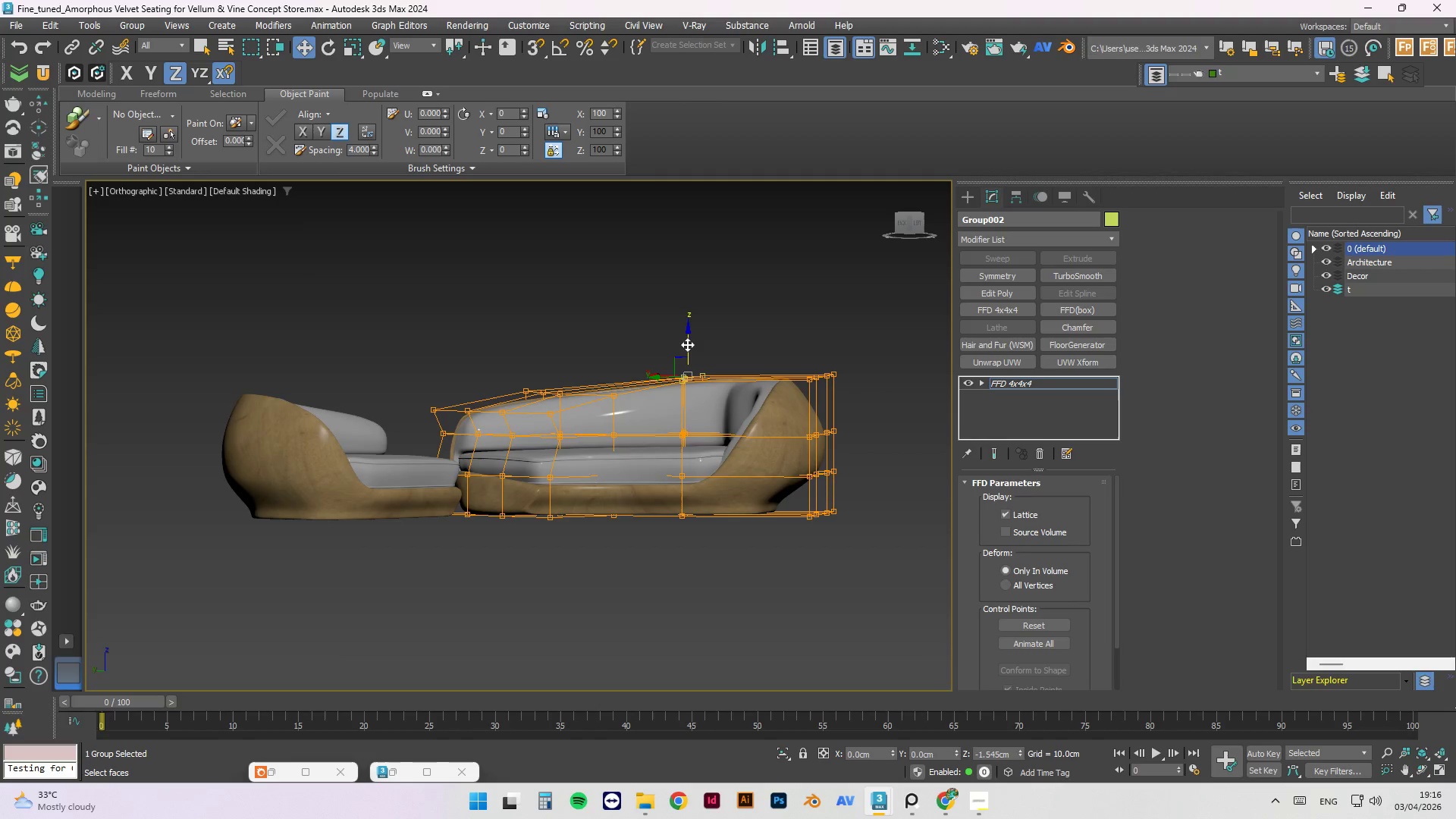 
key(Alt+AltLeft)
 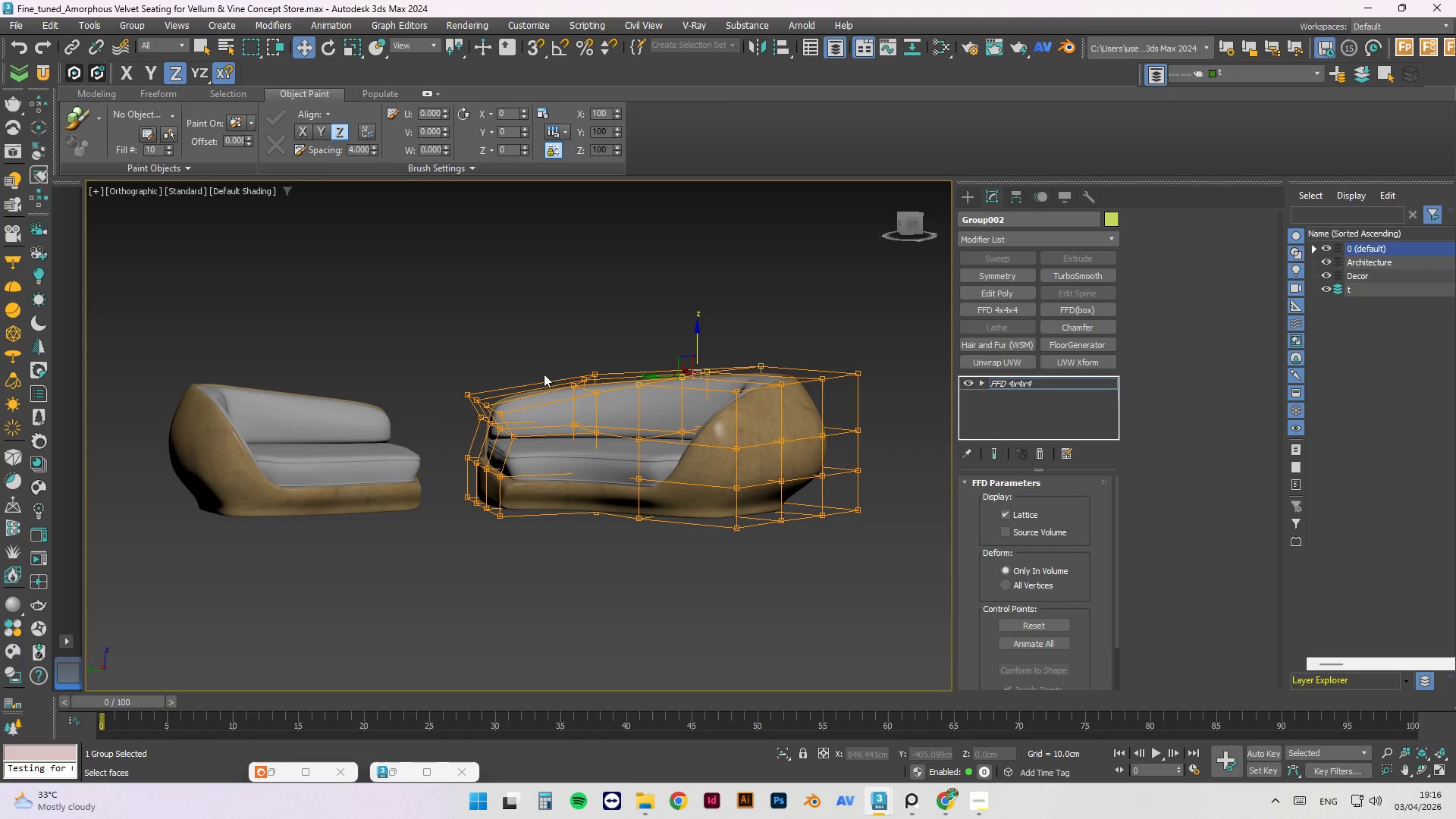 
left_click_drag(start_coordinate=[664, 344], to_coordinate=[562, 411])
 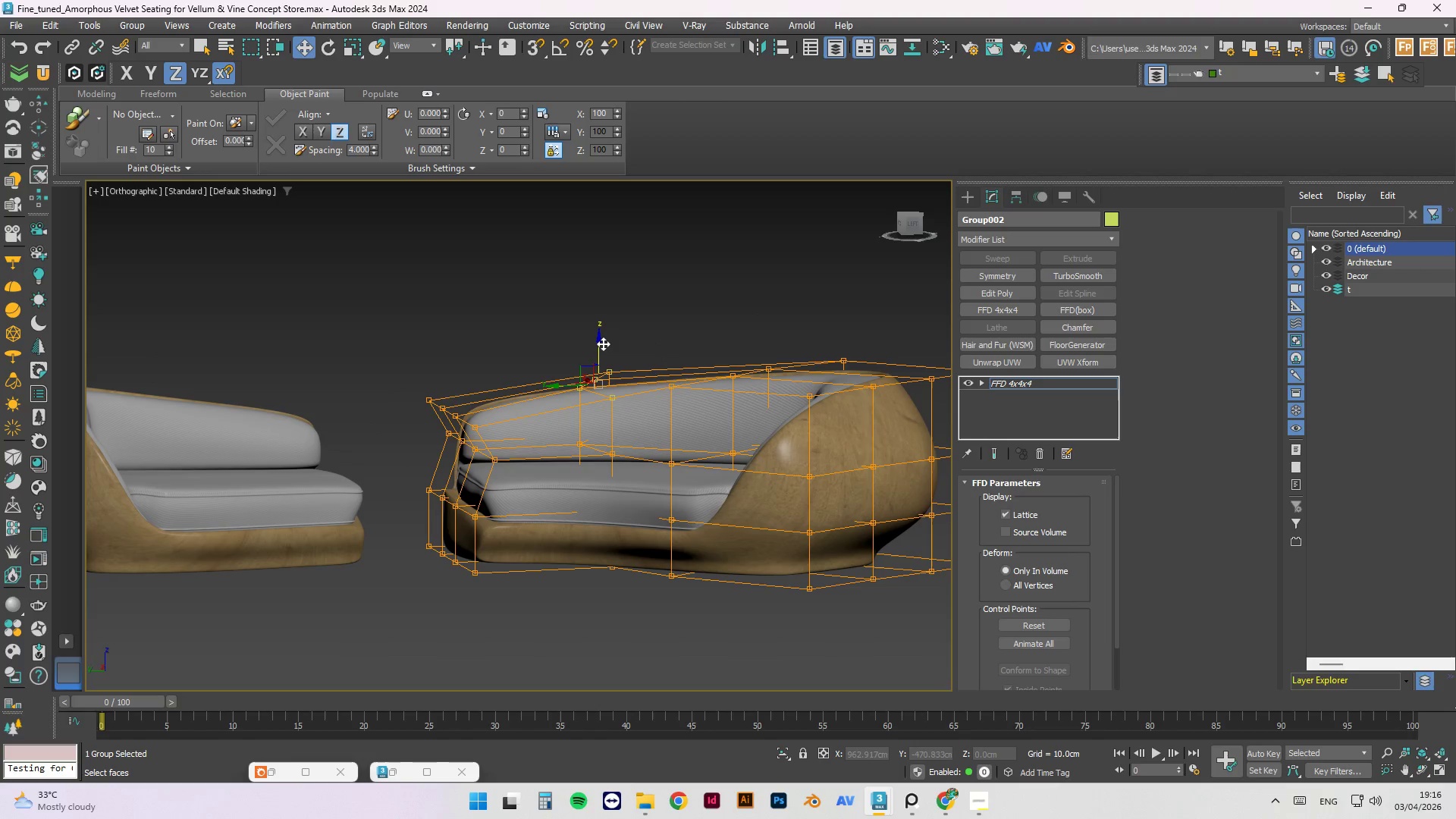 
scroll: coordinate [560, 380], scroll_direction: up, amount: 1.0
 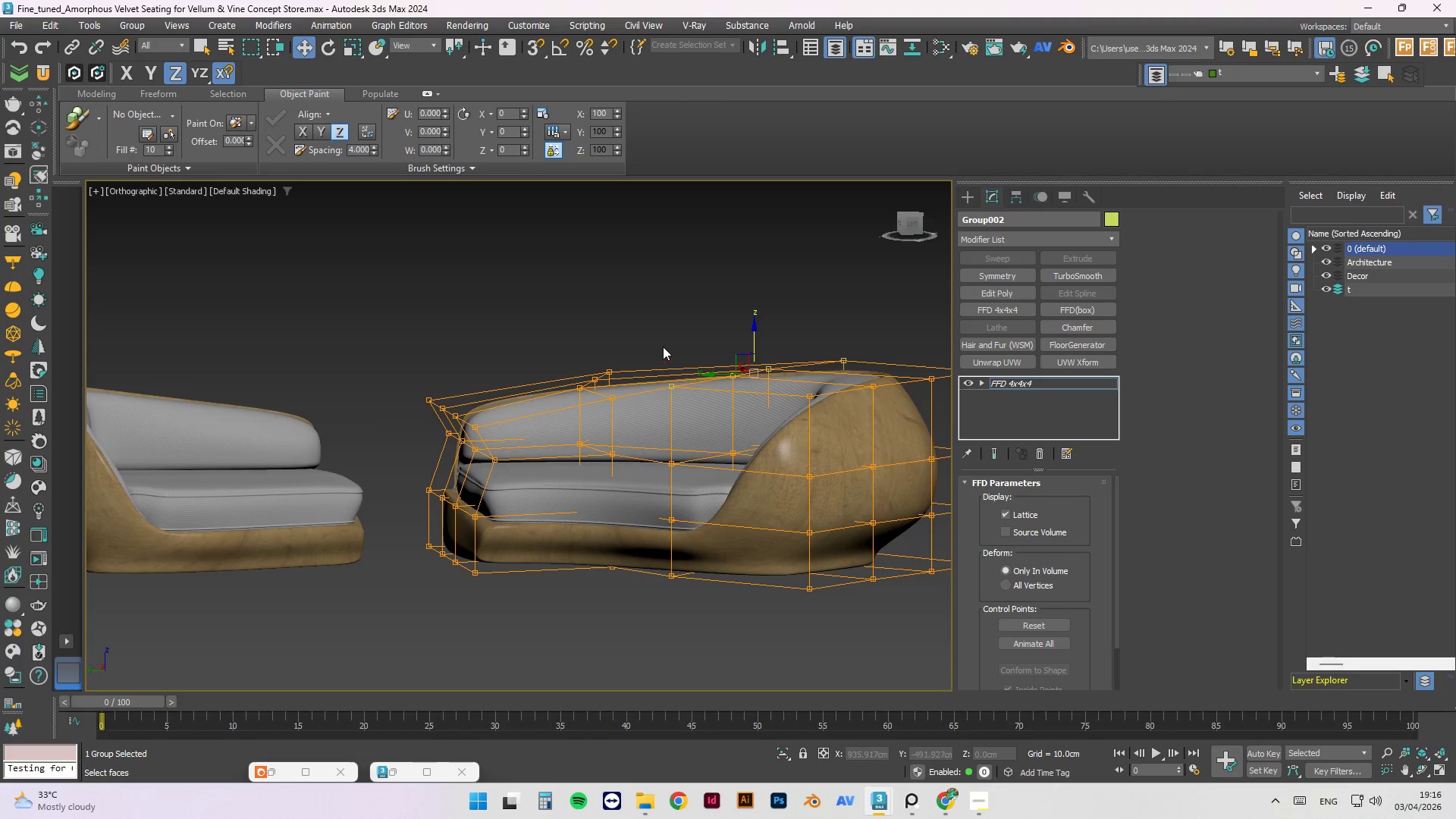 
left_click_drag(start_coordinate=[599, 344], to_coordinate=[598, 353])
 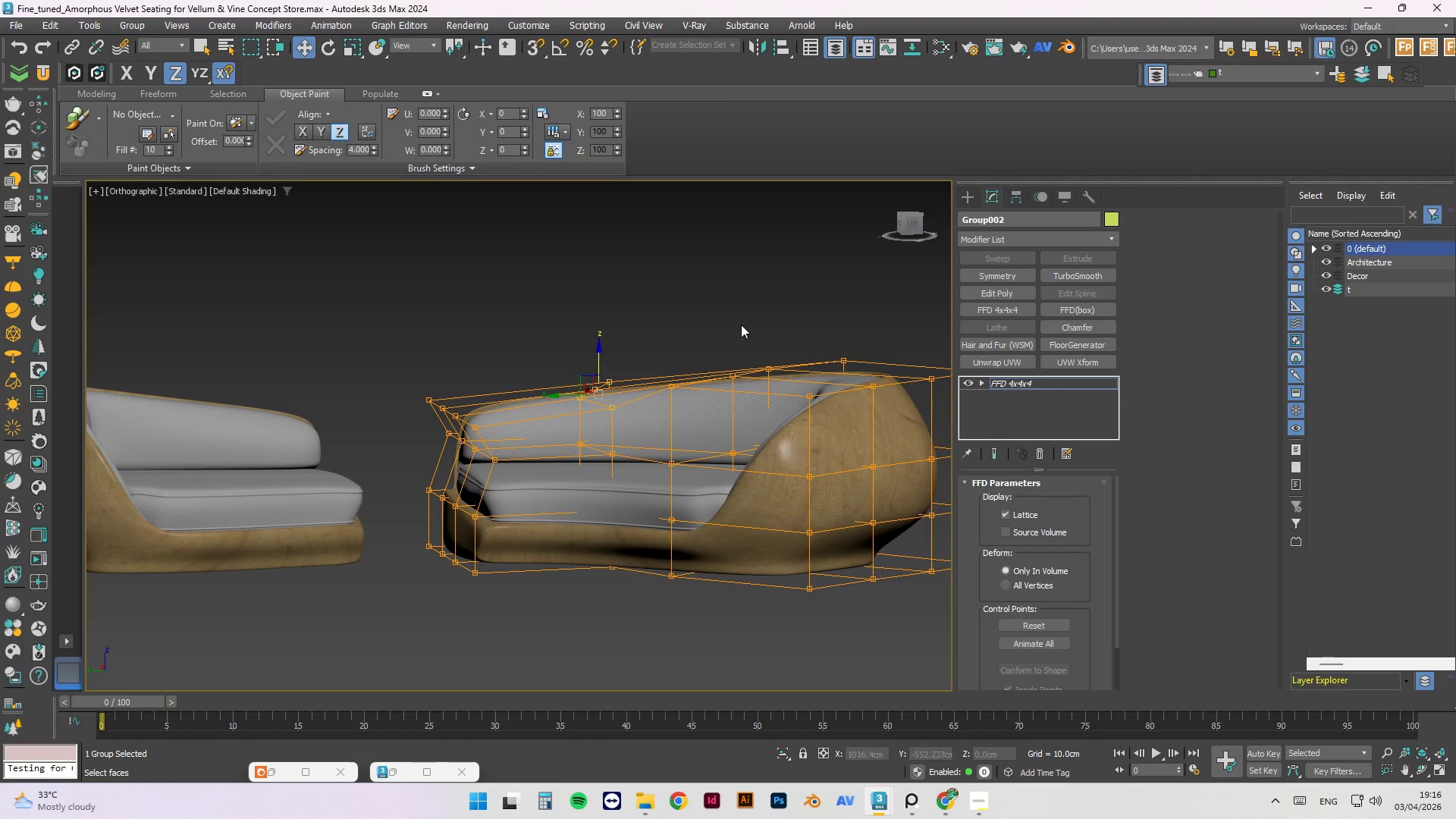 
left_click([742, 321])
 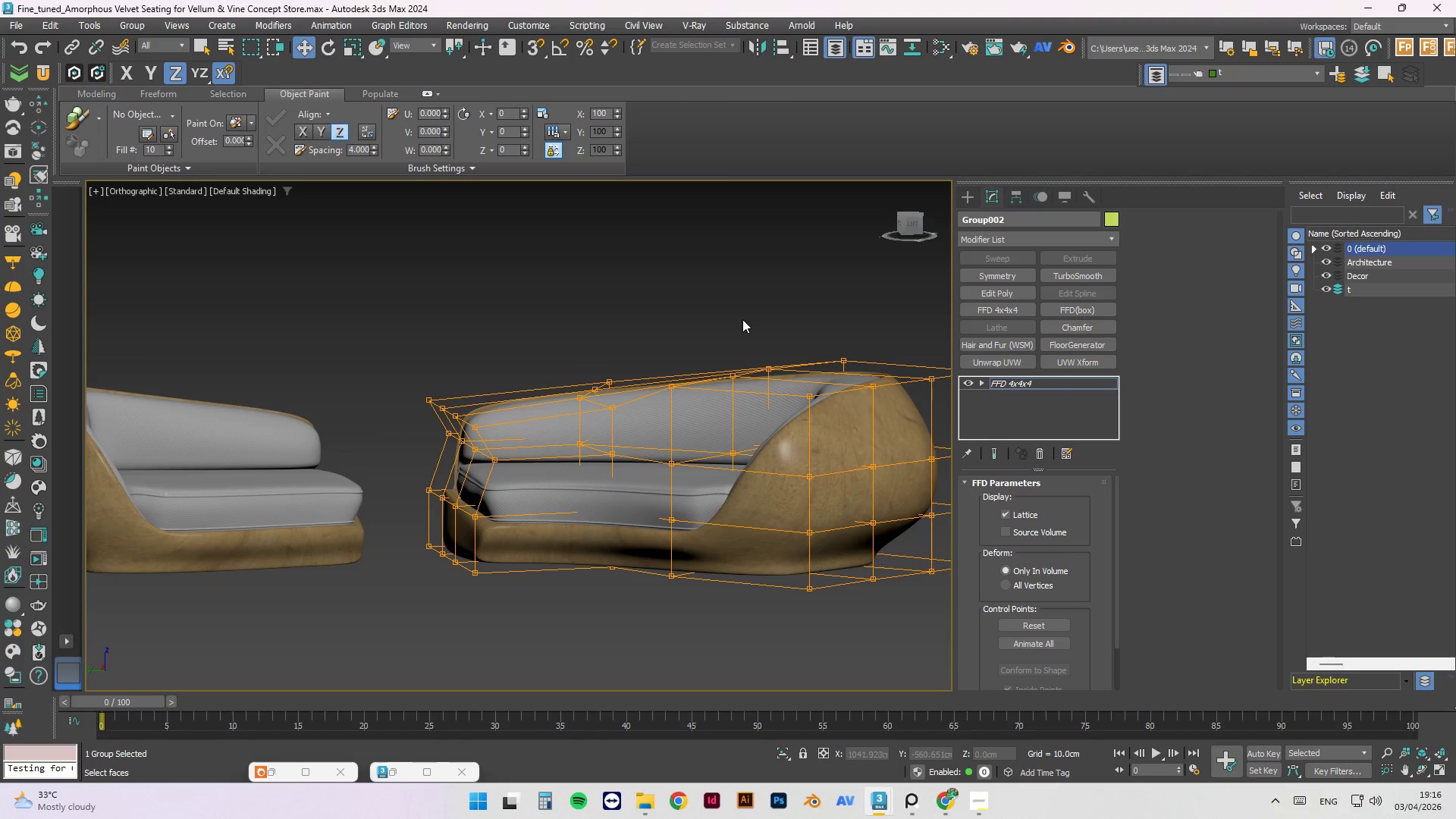 
right_click([742, 317])
 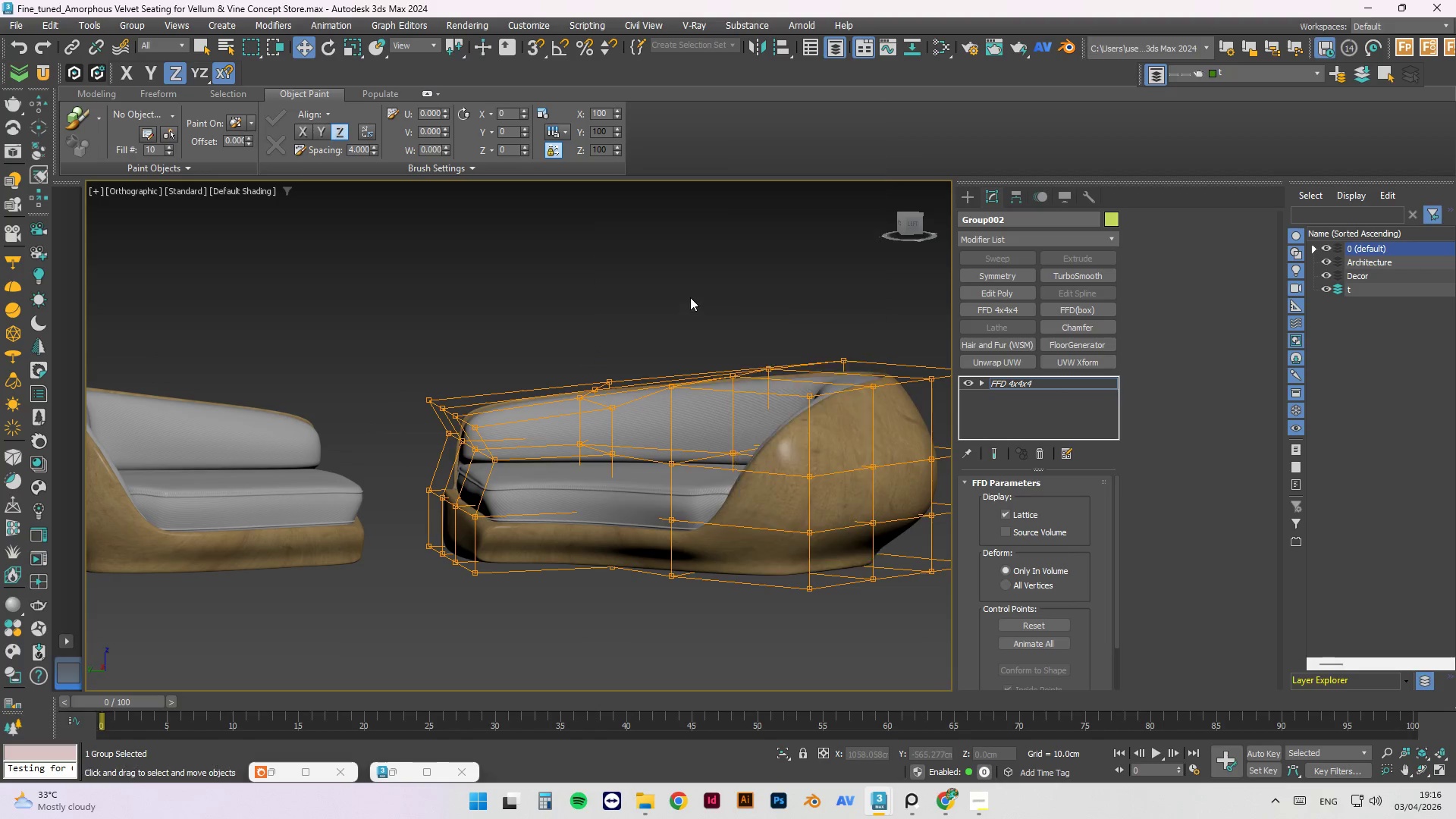 
double_click([683, 293])
 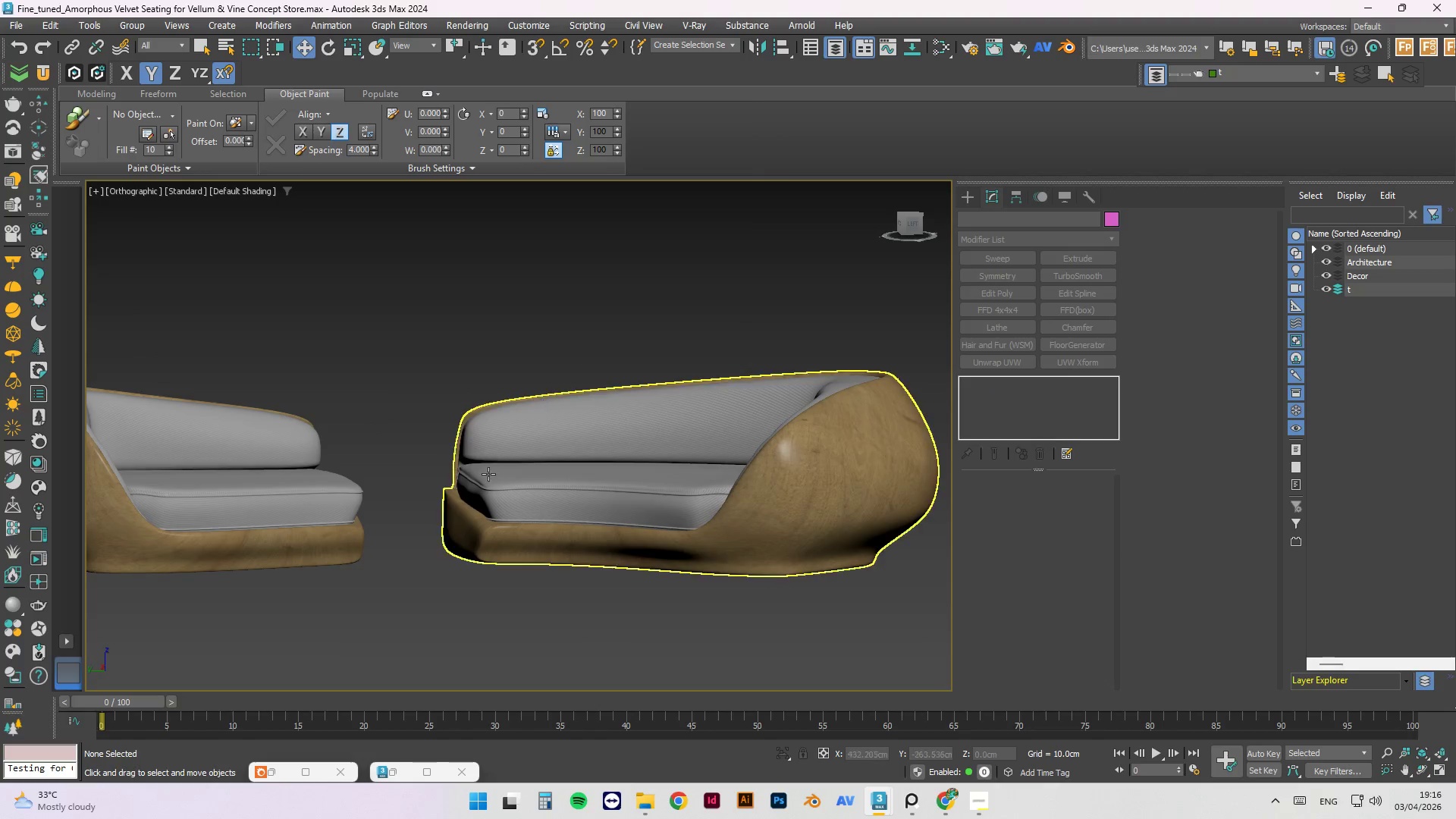 
scroll: coordinate [522, 517], scroll_direction: down, amount: 2.0
 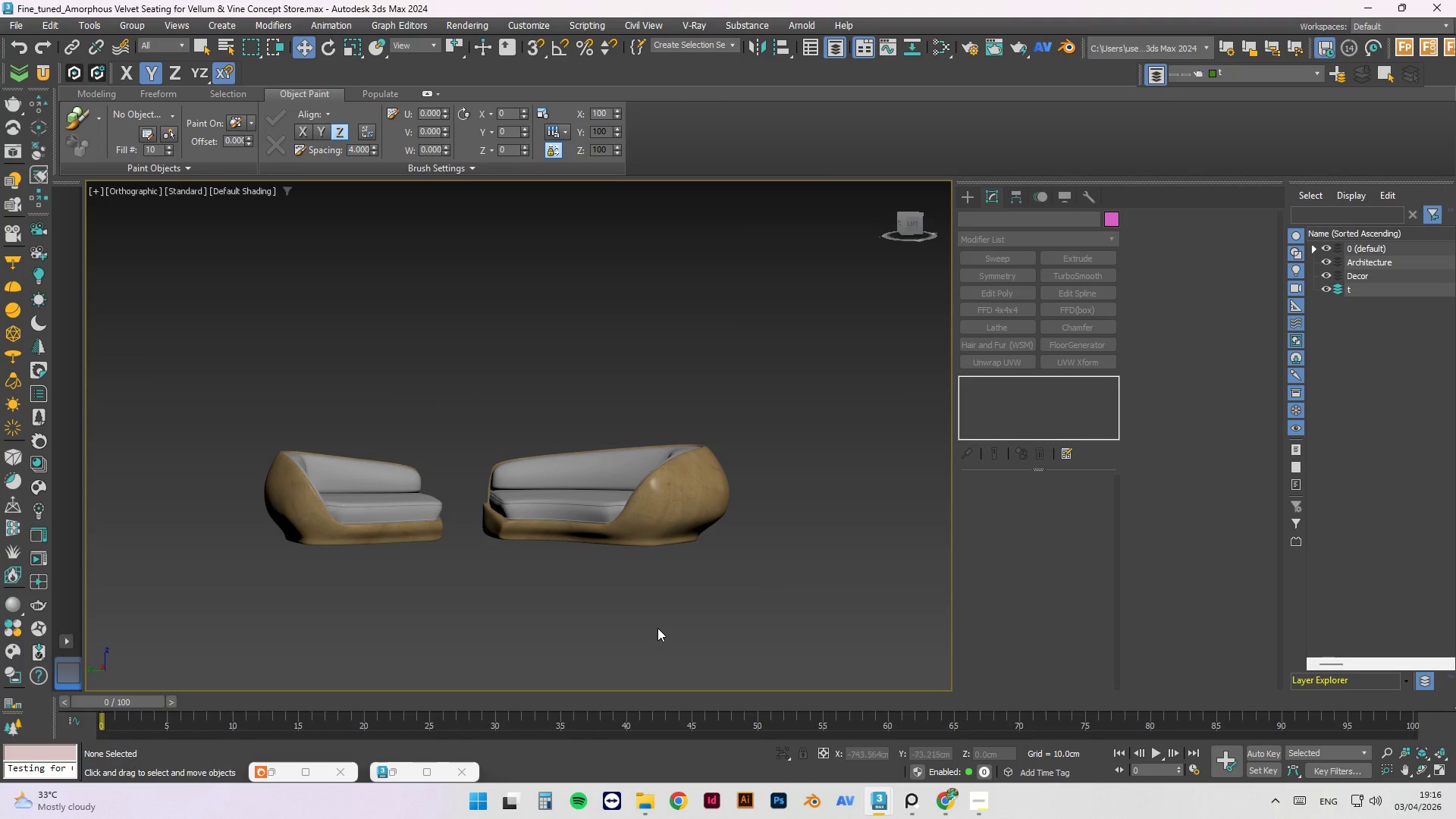 
hold_key(key=AltLeft, duration=1.5)
 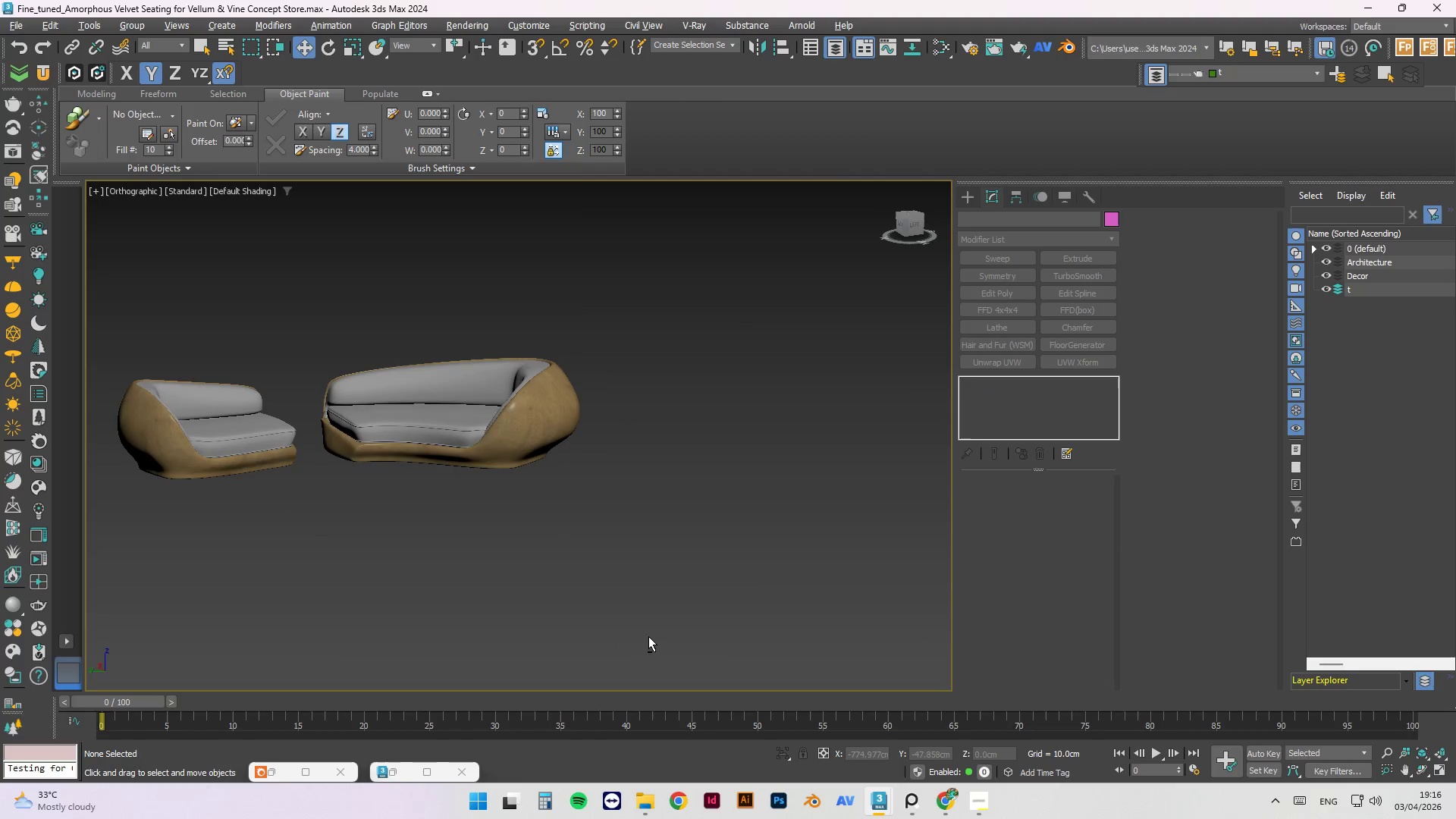 
key(Alt+AltLeft)
 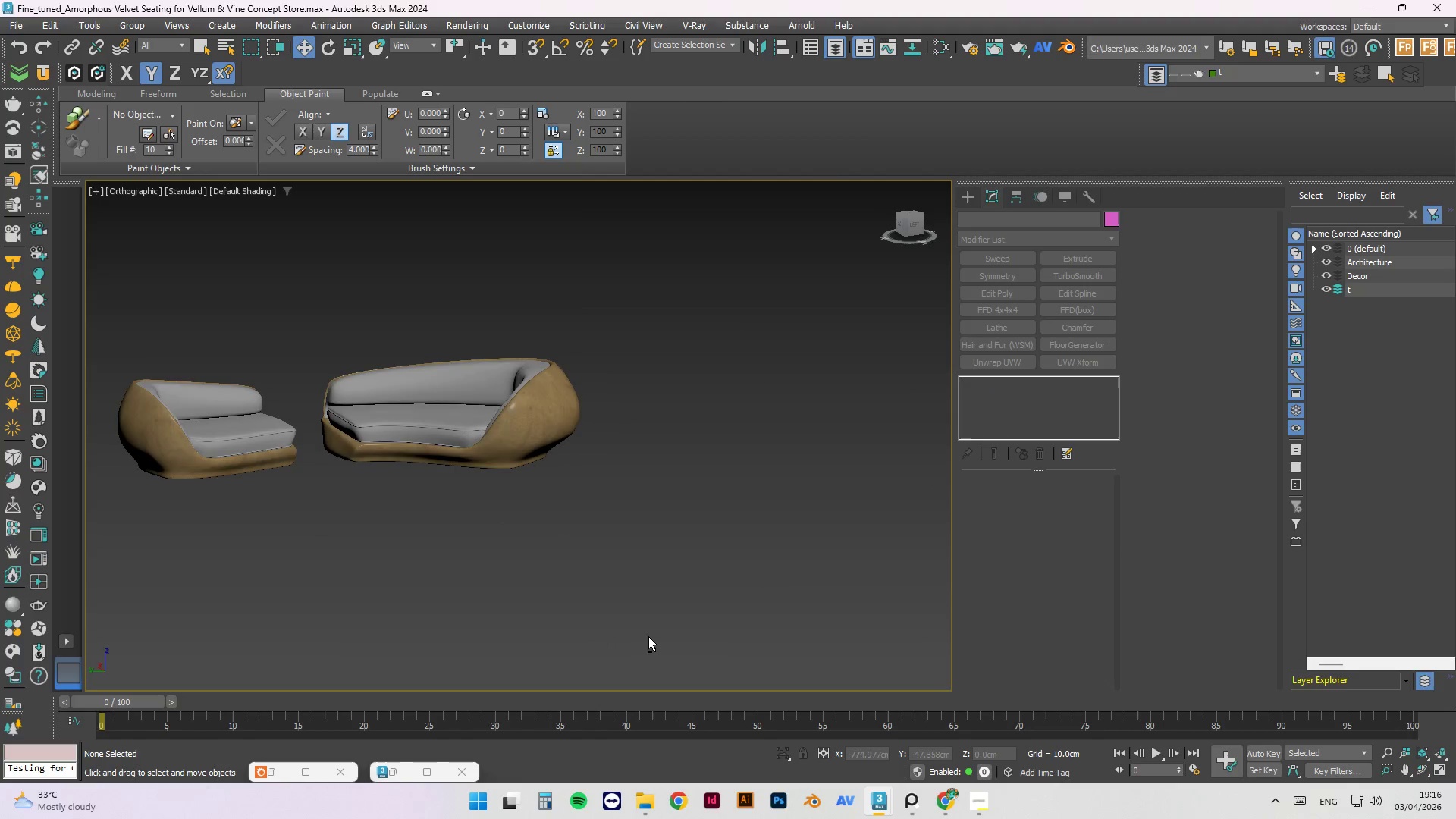 
key(Alt+AltLeft)
 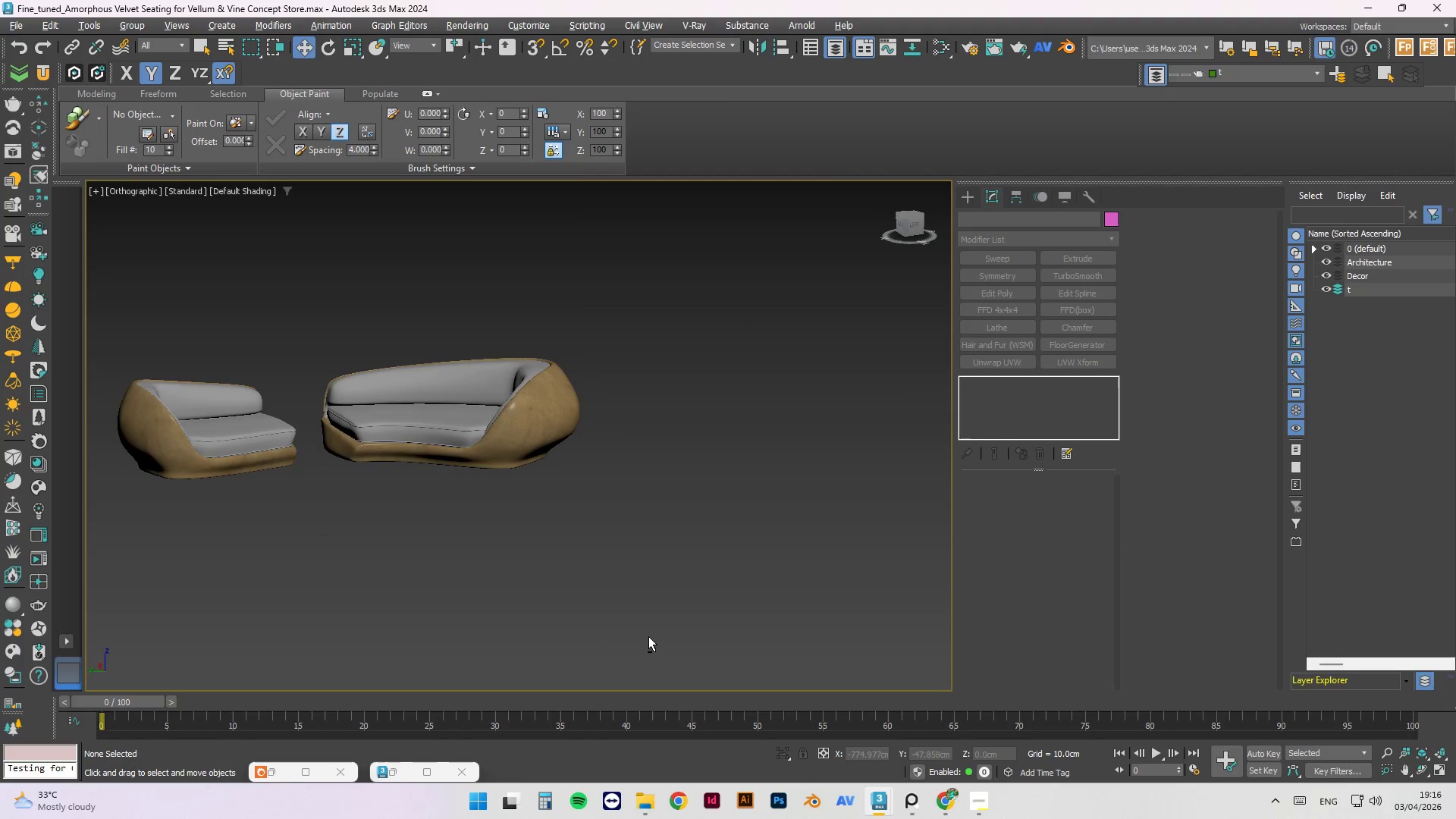 
key(Alt+AltLeft)
 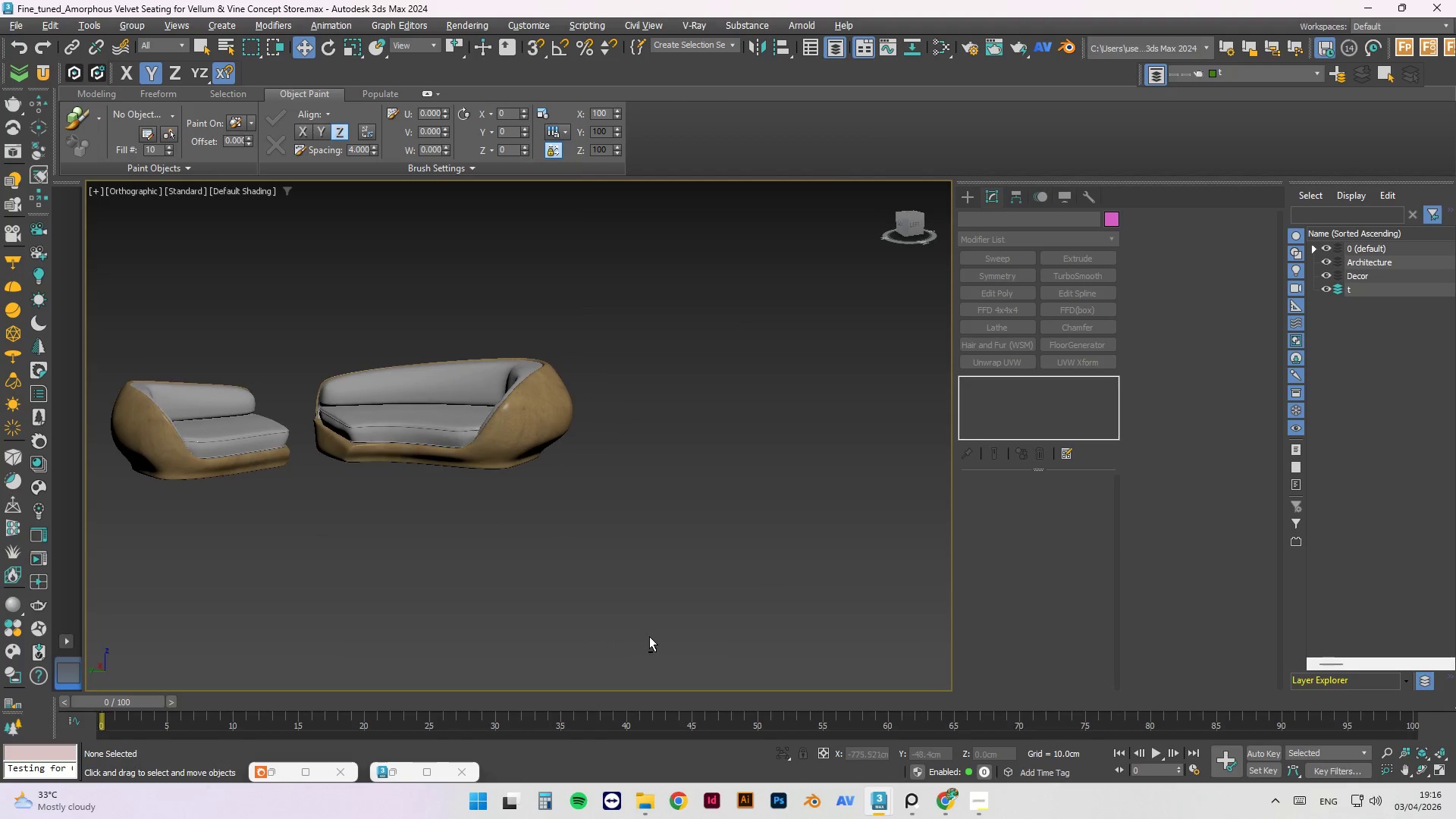 
key(Alt+AltLeft)
 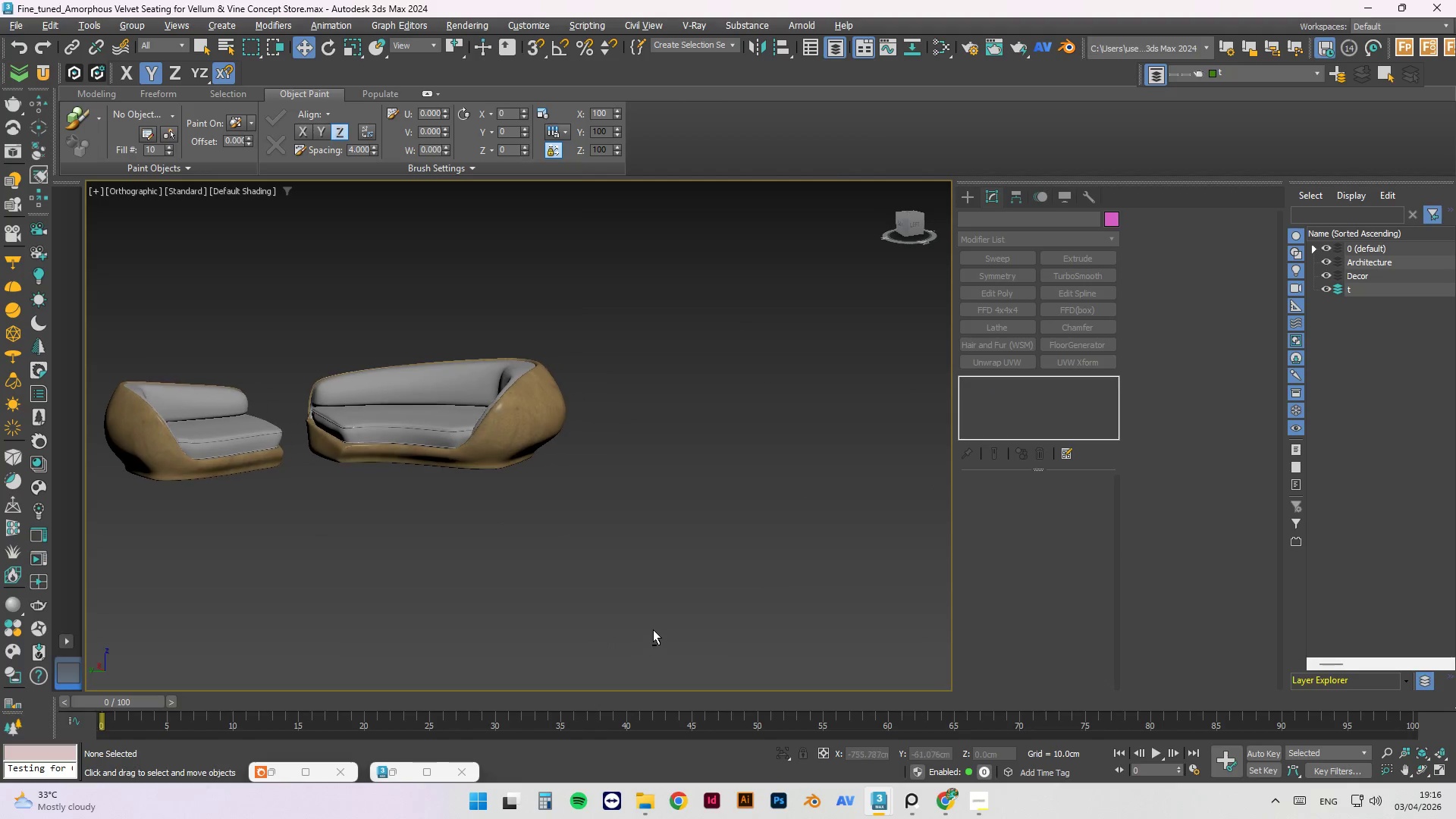 
key(Alt+AltLeft)
 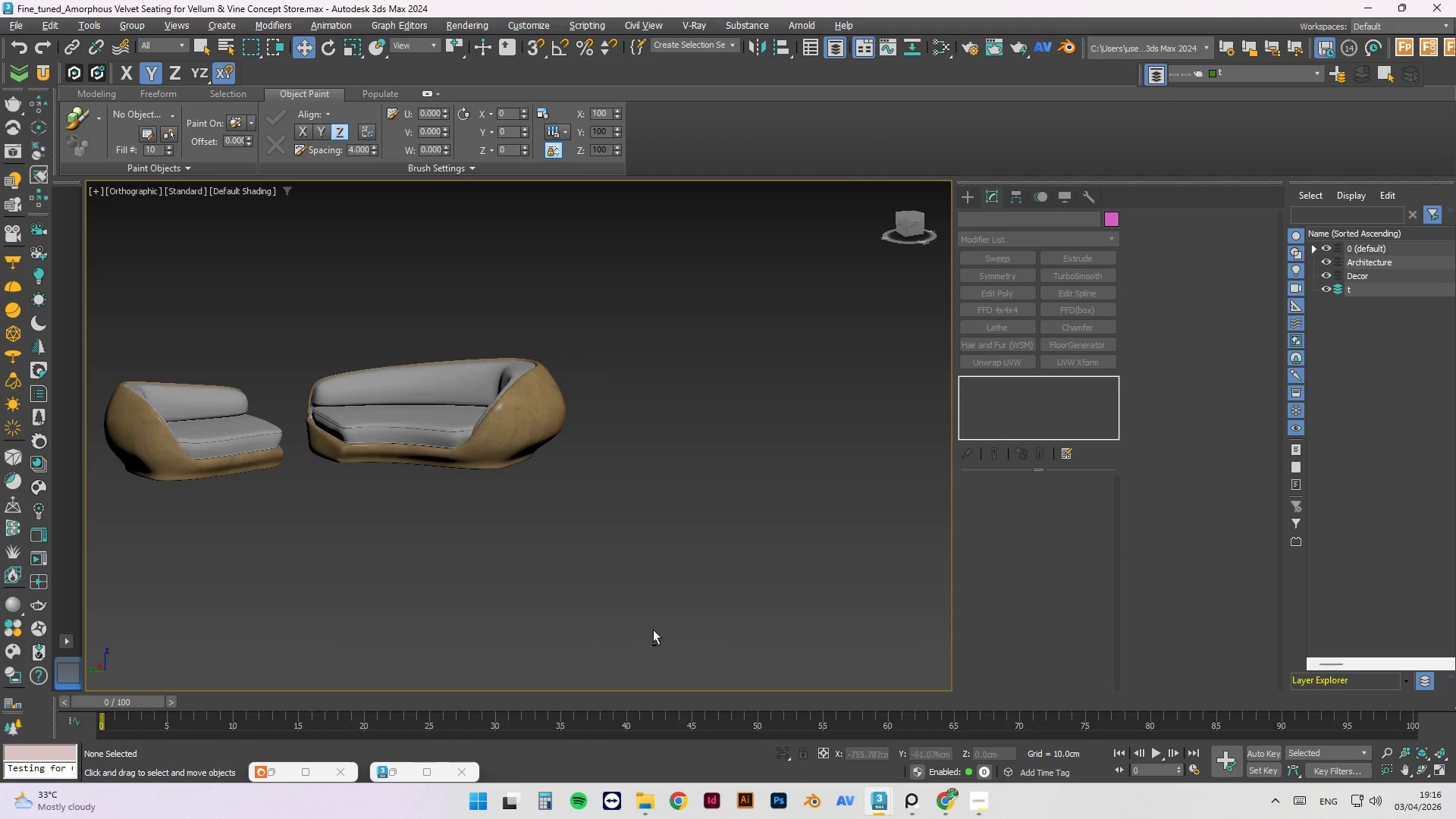 
key(Alt+AltLeft)
 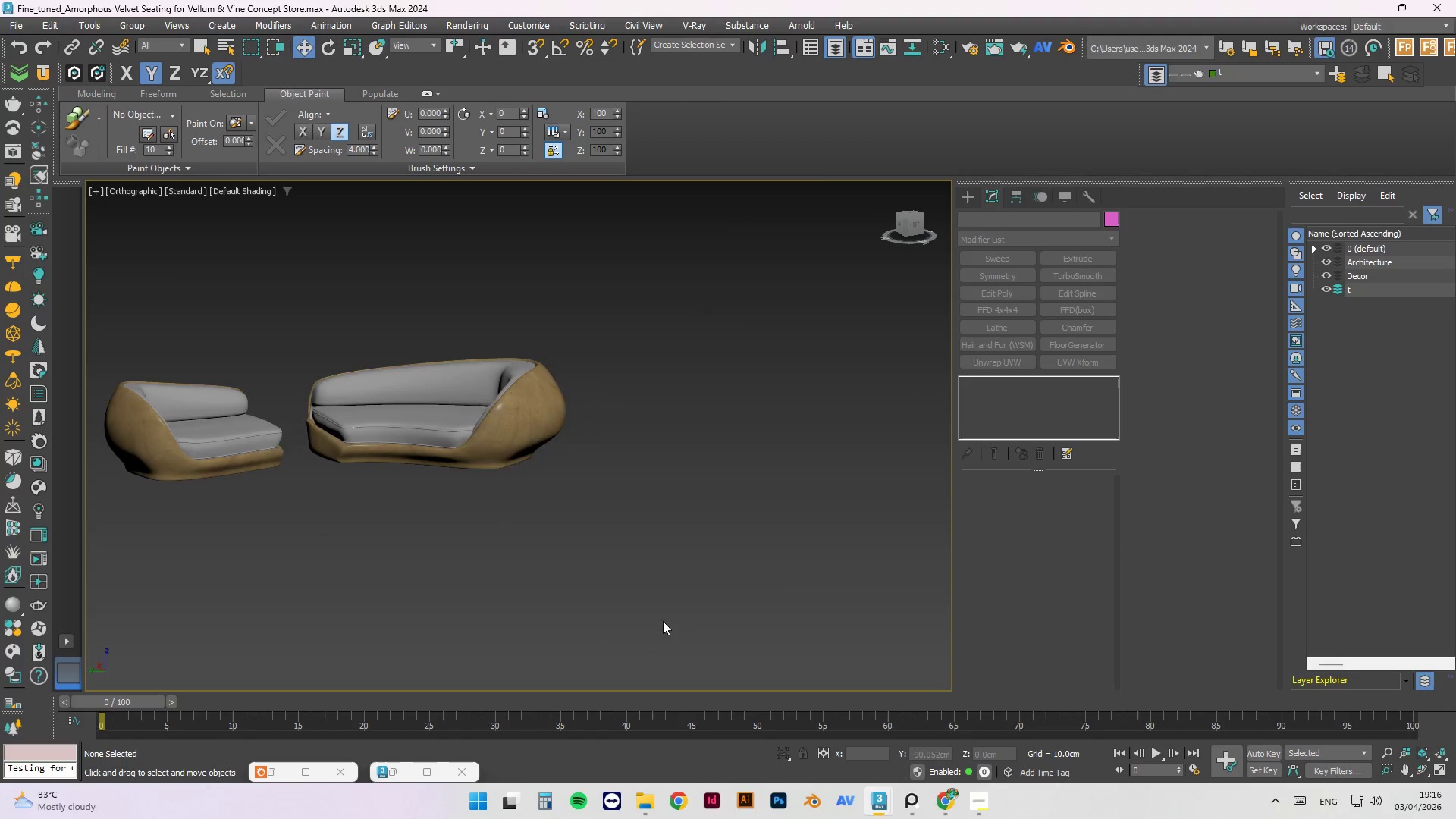 
key(Alt+AltLeft)
 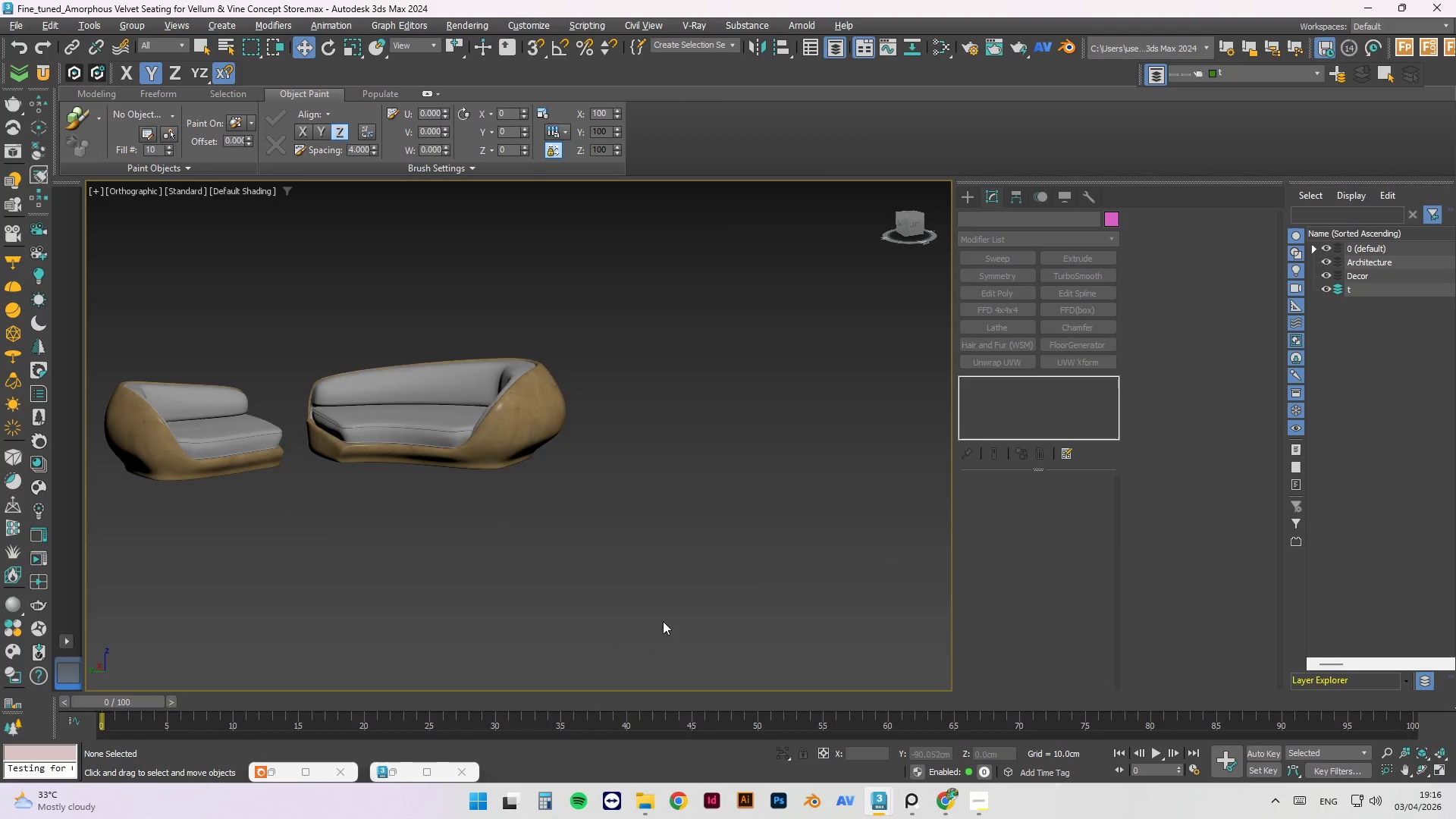 
key(Alt+AltLeft)
 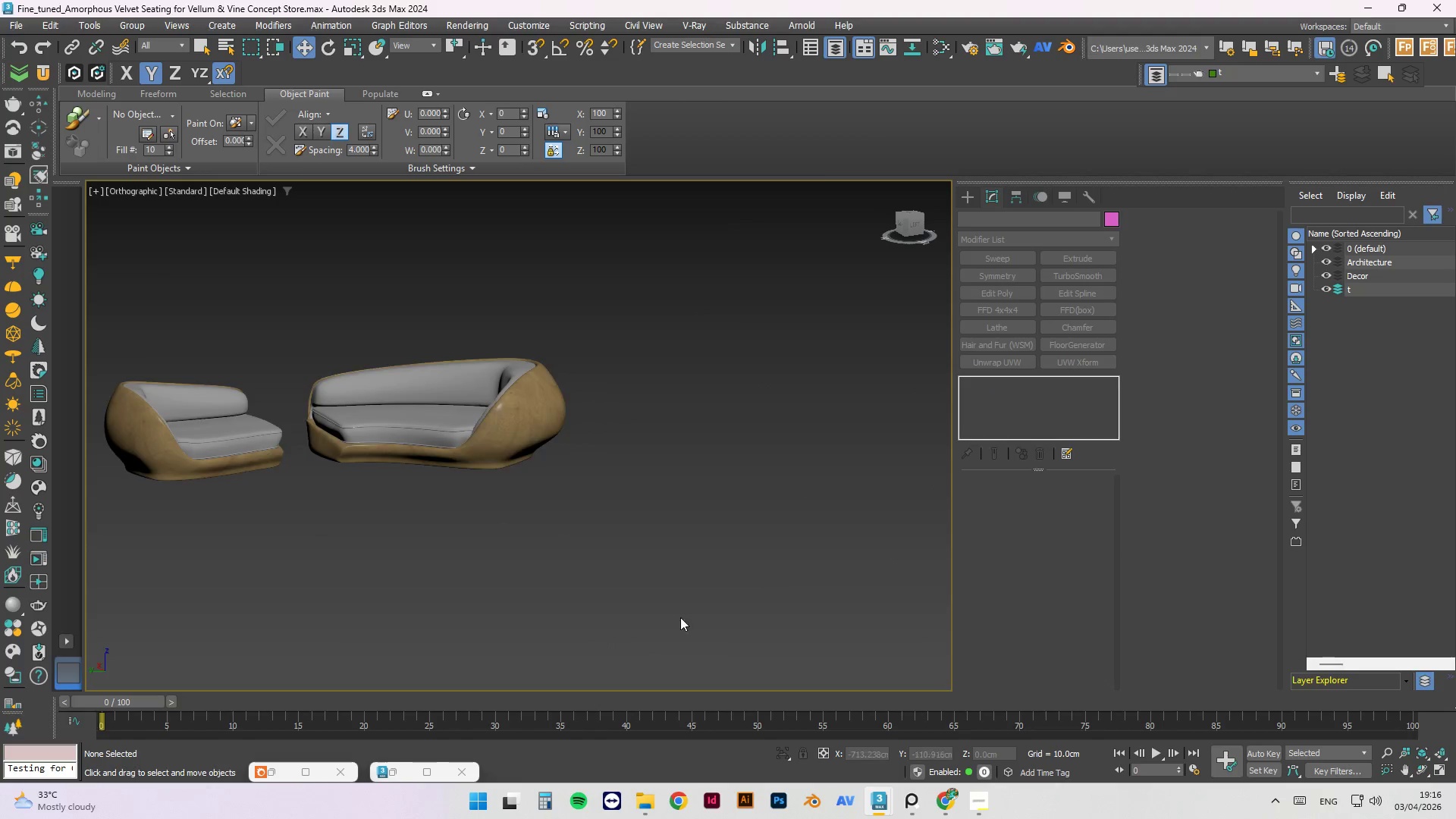 
scroll: coordinate [687, 617], scroll_direction: down, amount: 2.0
 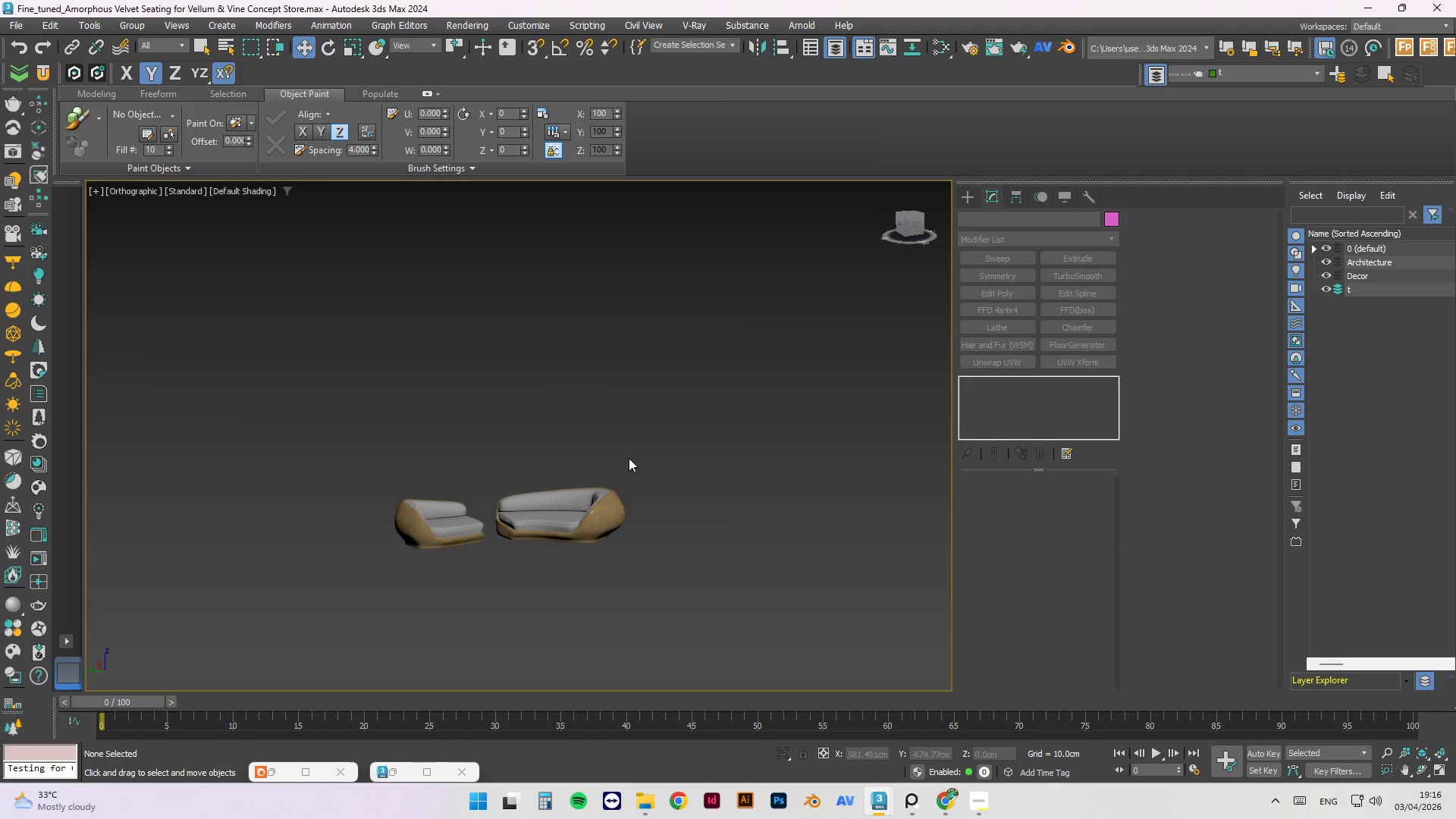 
hold_key(key=AltLeft, duration=1.5)
 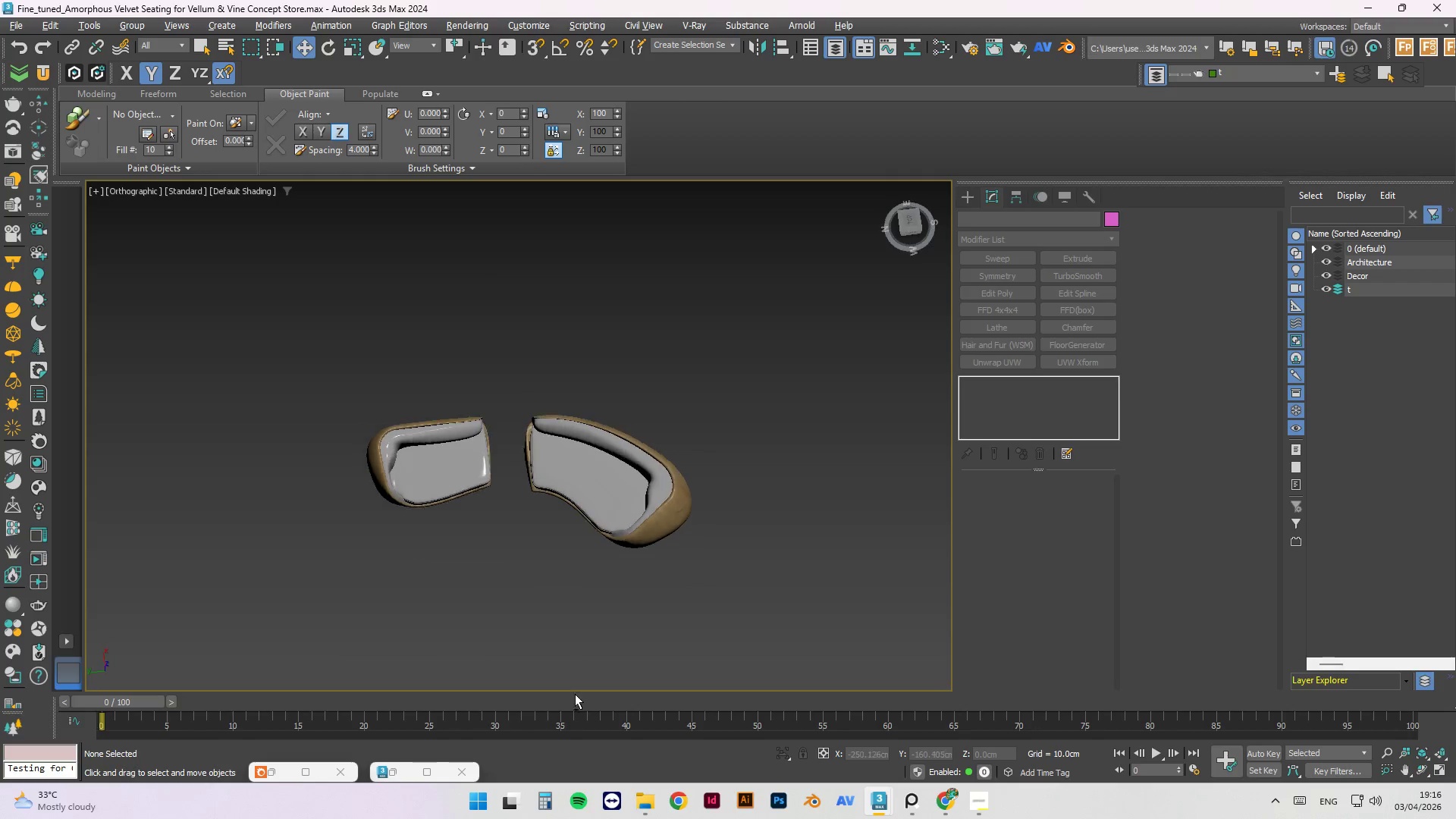 
scroll: coordinate [447, 595], scroll_direction: up, amount: 1.0
 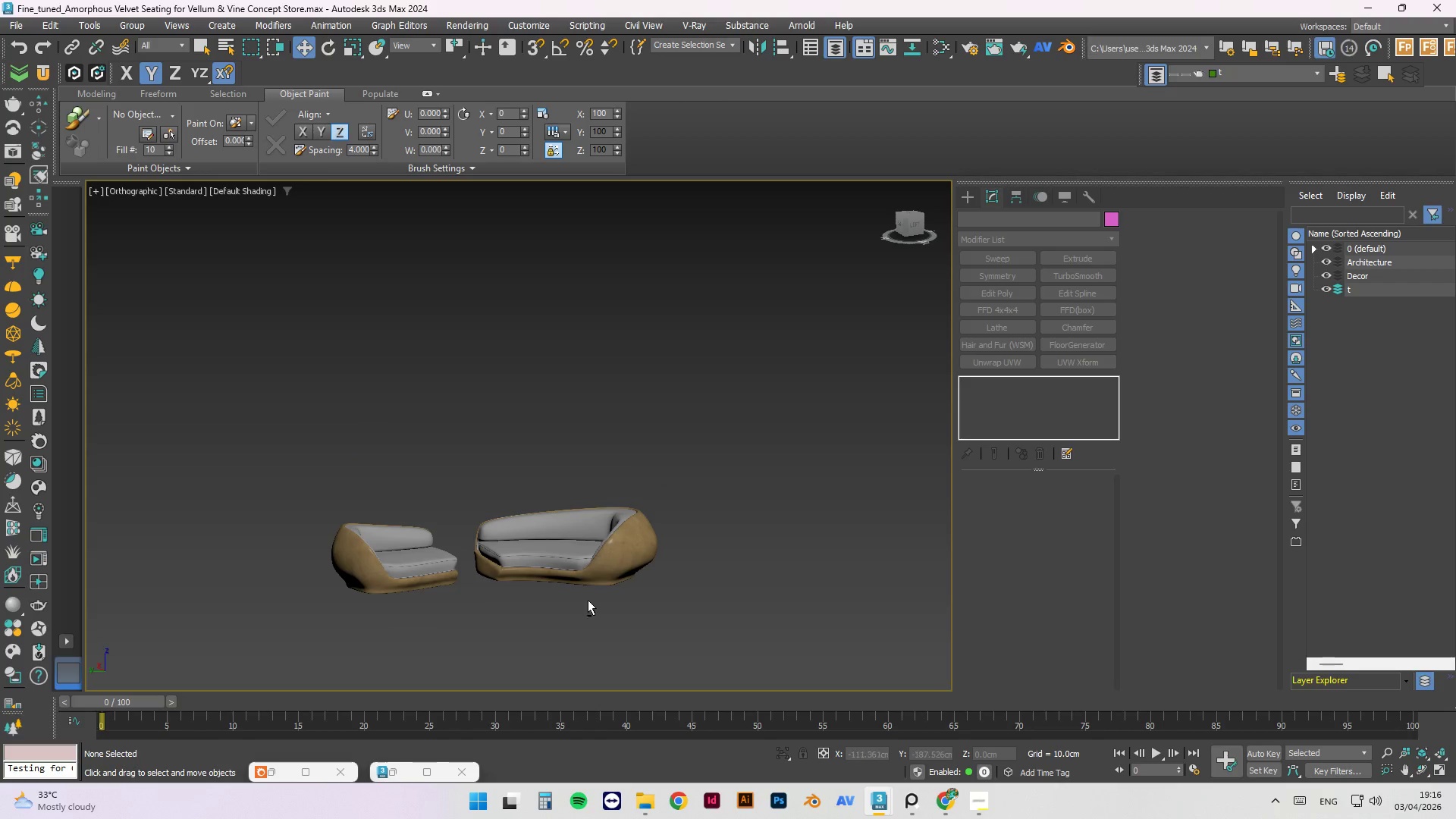 
hold_key(key=AltLeft, duration=1.31)
 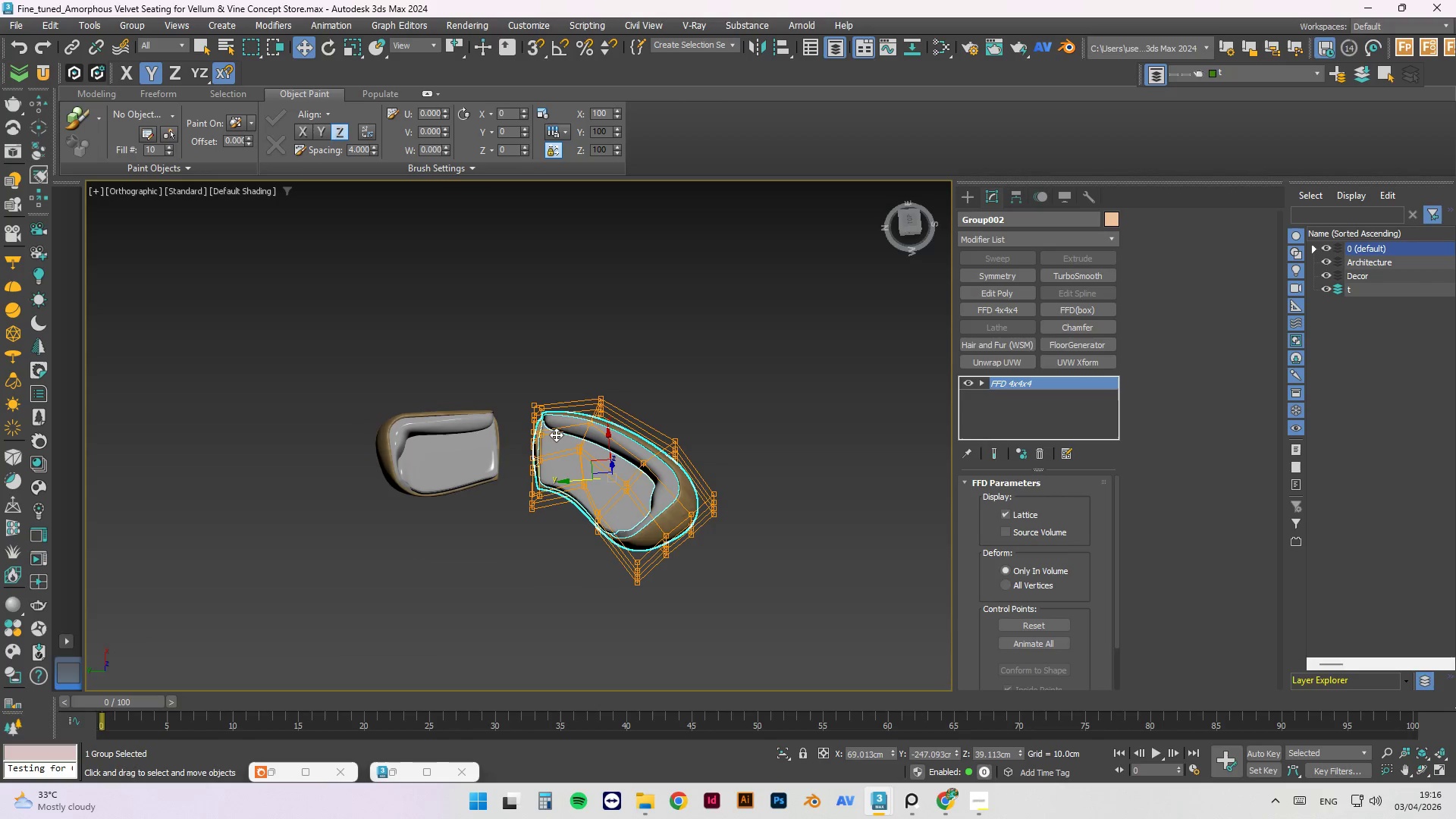 
hold_key(key=AltLeft, duration=12.89)
left_click([556, 435])
 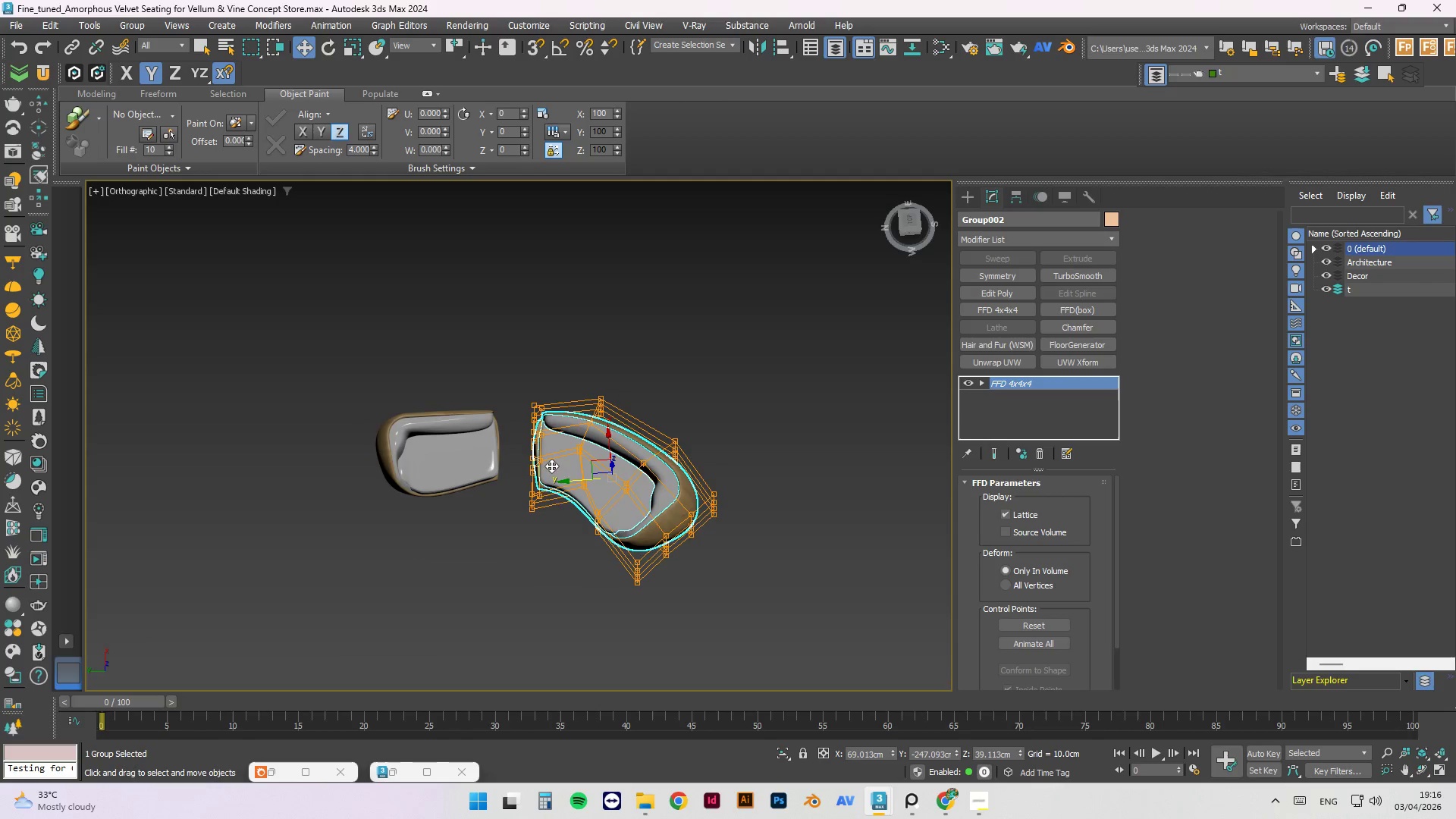 
scroll: coordinate [541, 491], scroll_direction: up, amount: 3.0
 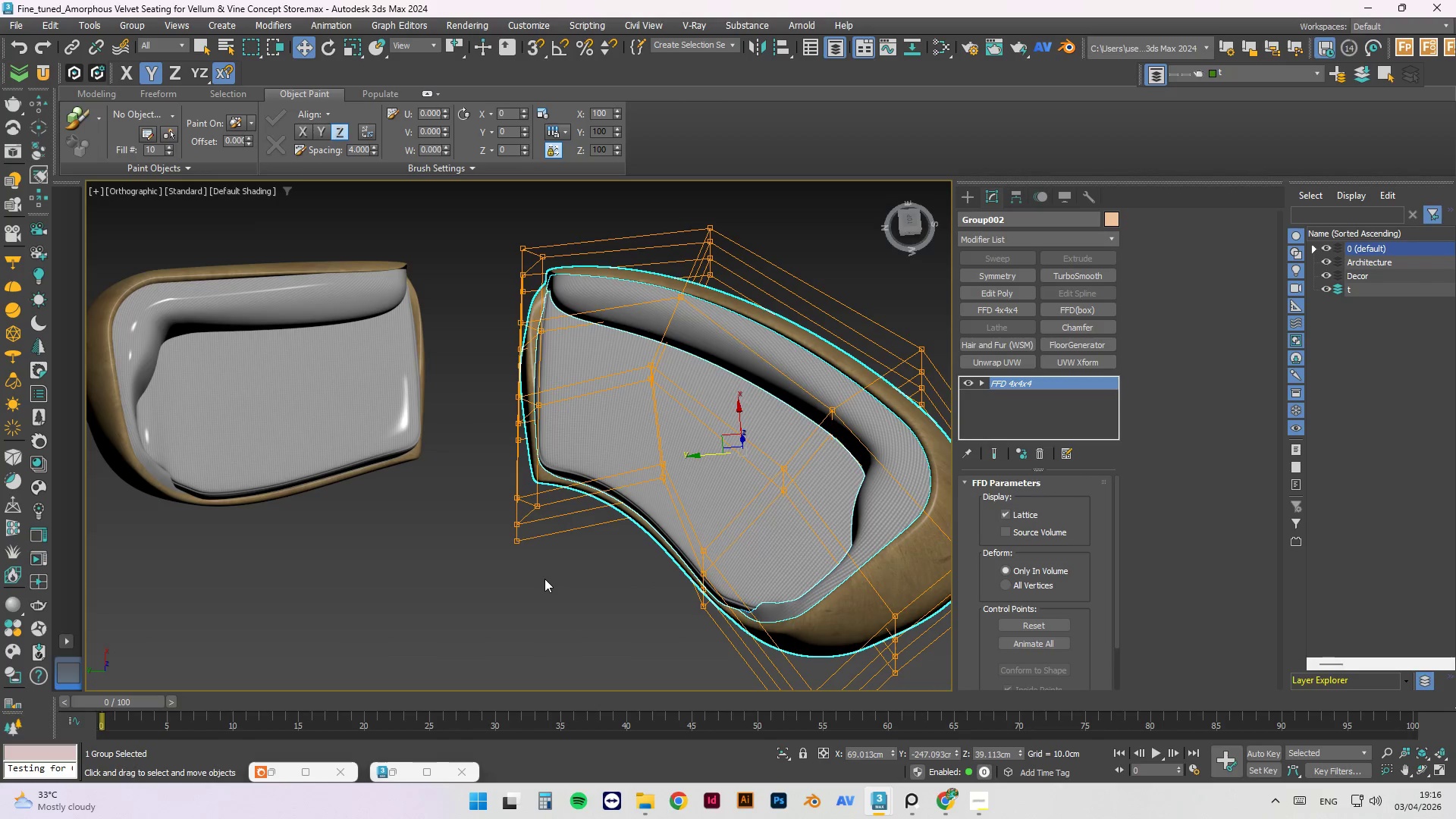 
key(1)
 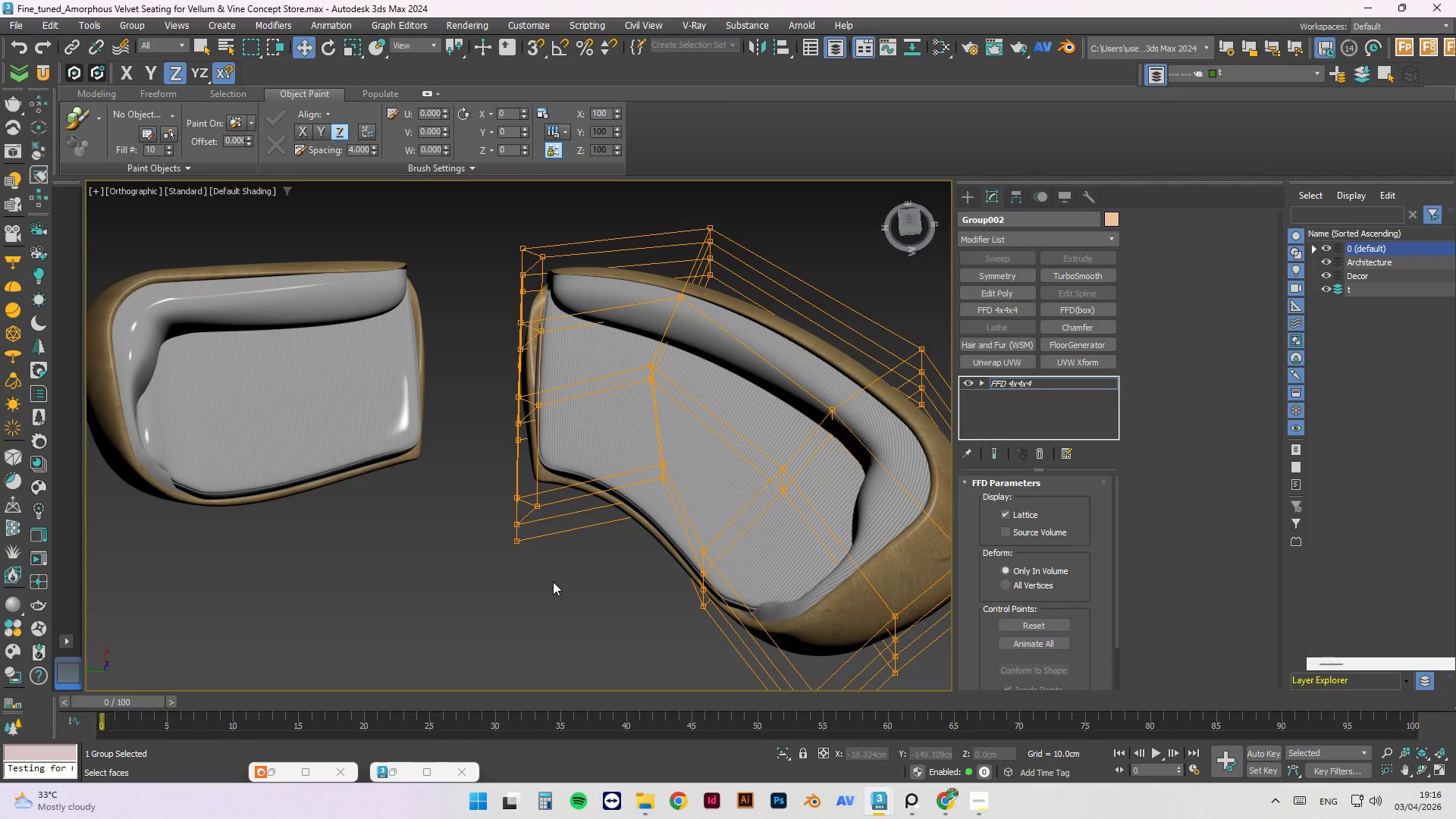 
left_click_drag(start_coordinate=[553, 582], to_coordinate=[471, 486])
 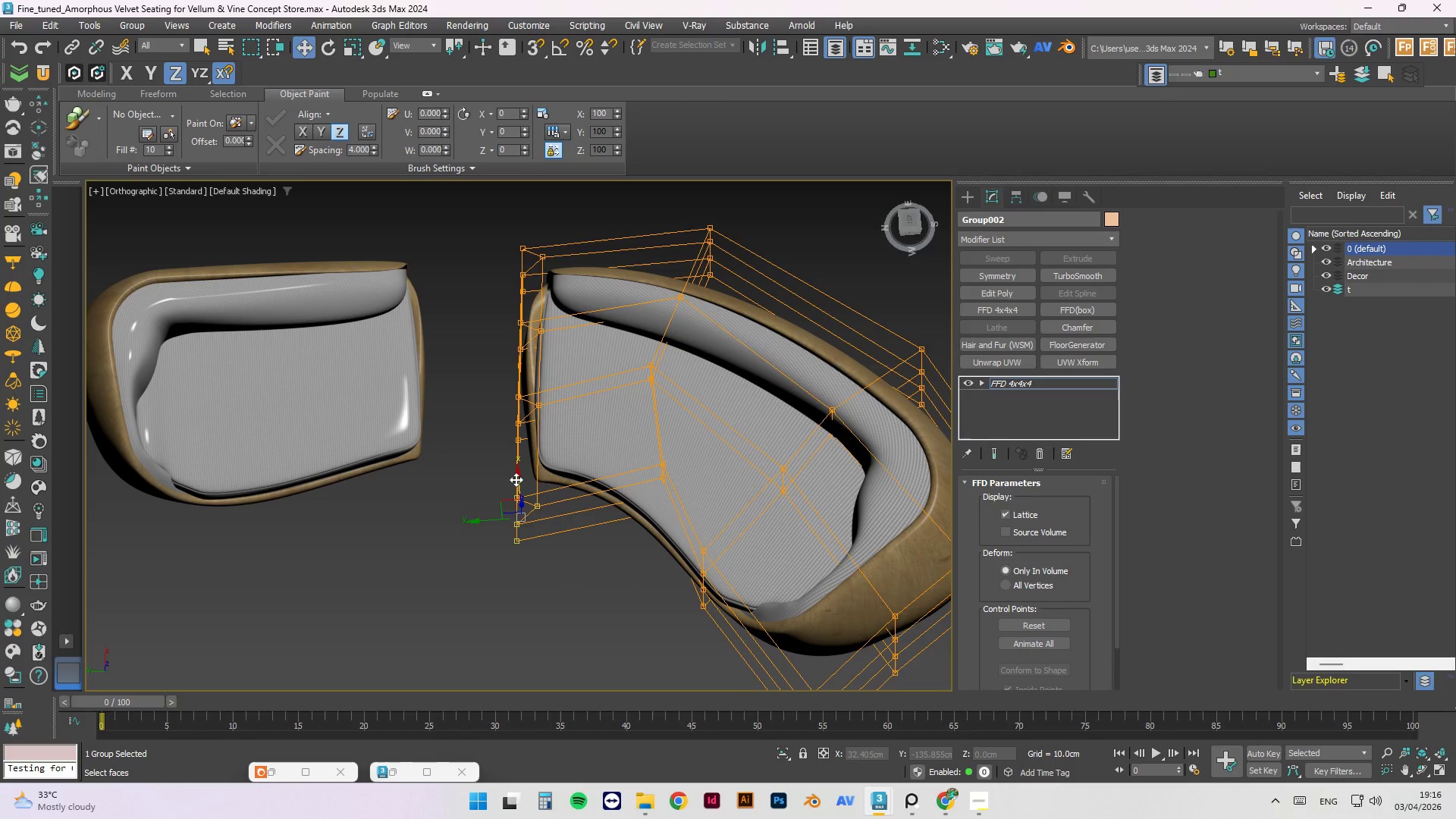 
left_click_drag(start_coordinate=[516, 479], to_coordinate=[492, 457])
 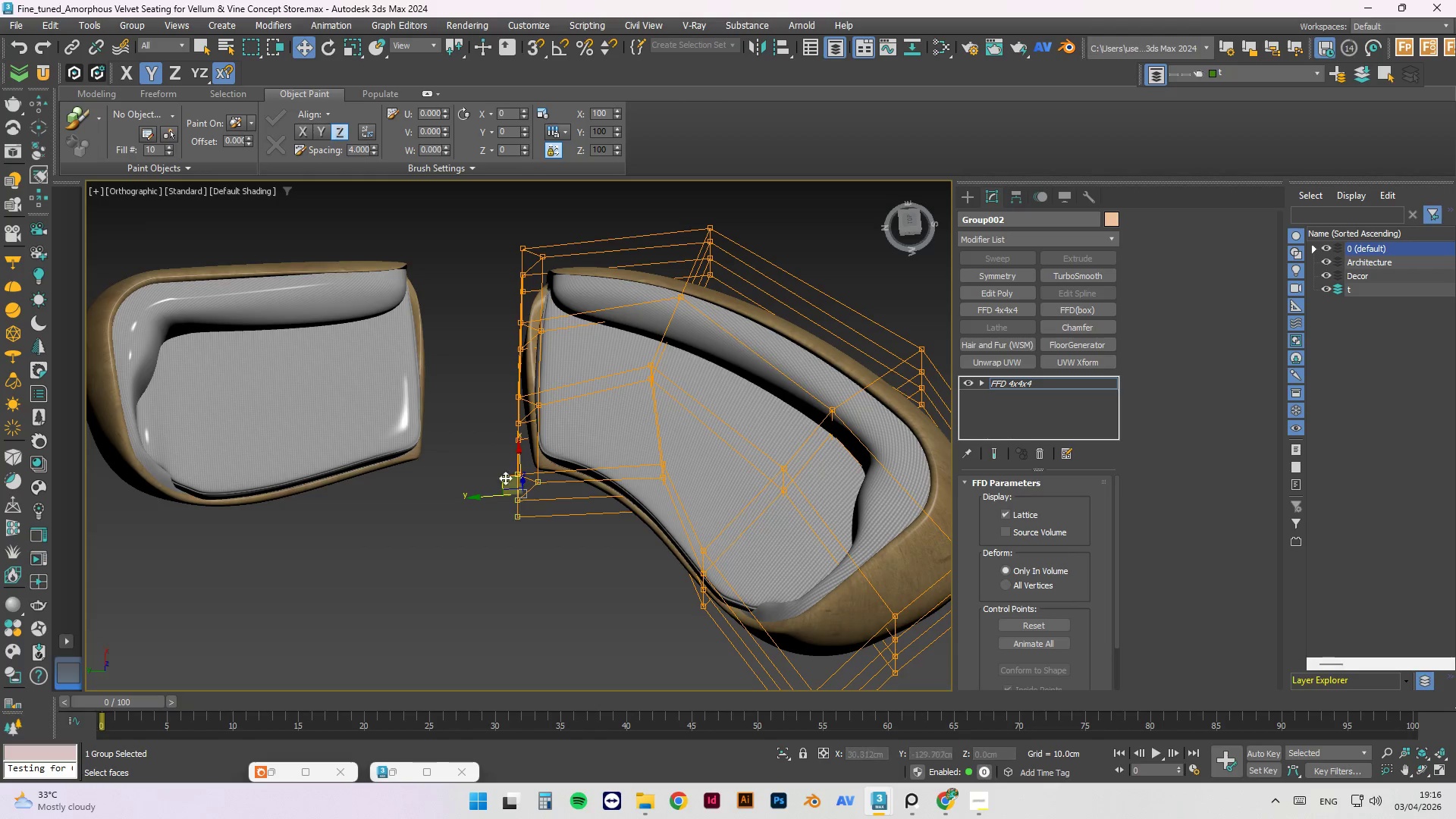 
left_click_drag(start_coordinate=[518, 453], to_coordinate=[508, 437])
 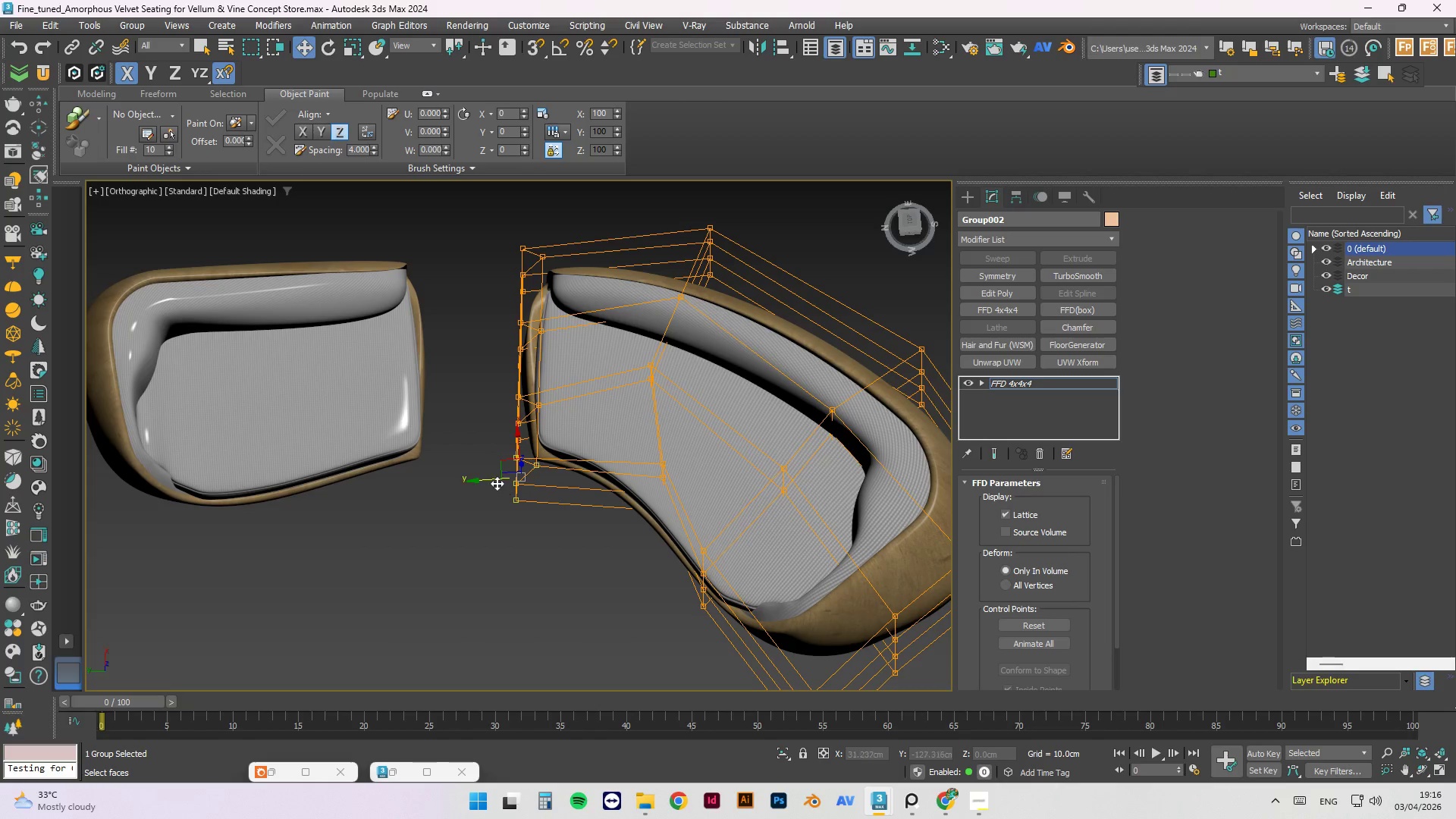 
left_click_drag(start_coordinate=[493, 481], to_coordinate=[485, 478])
 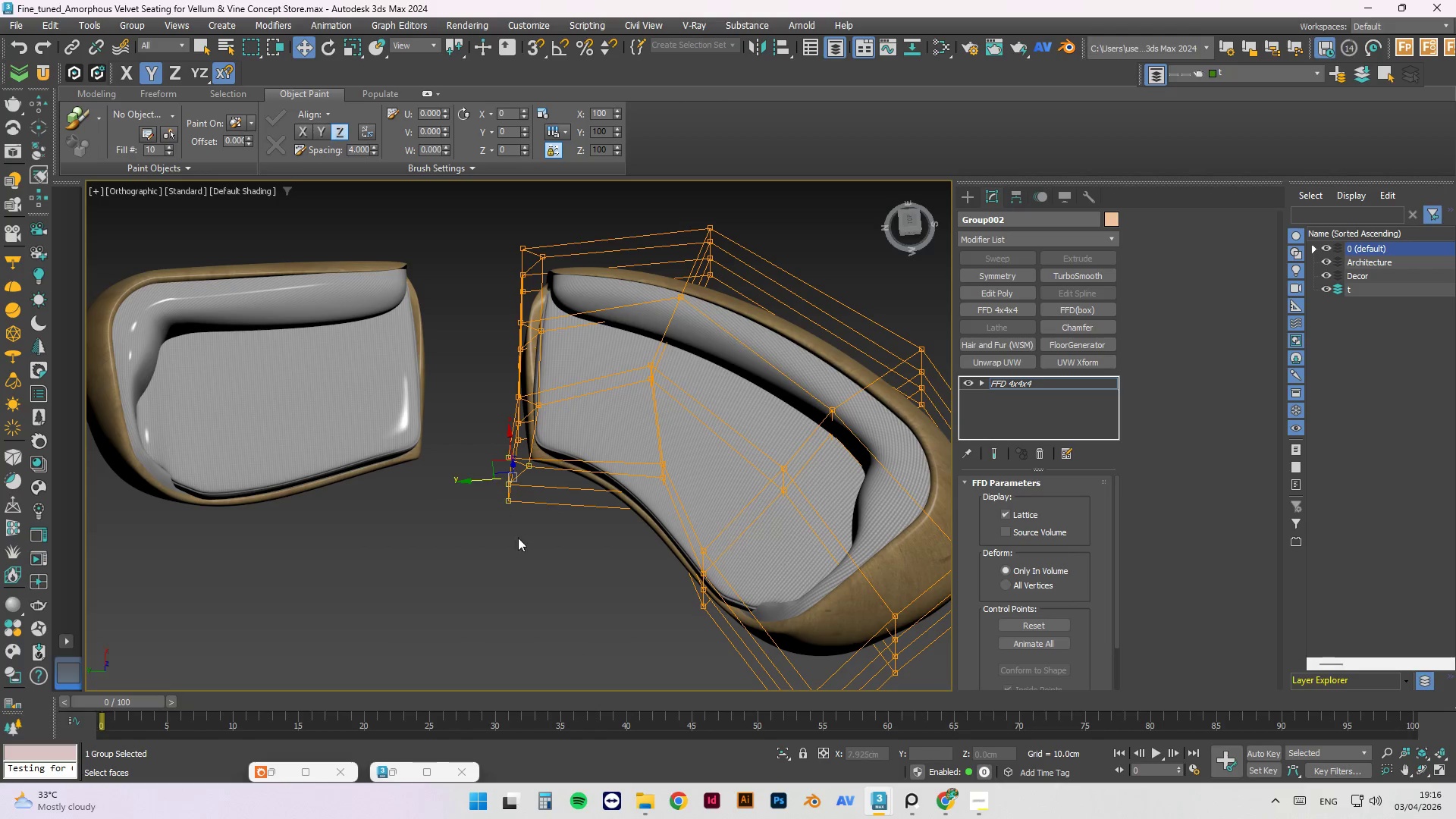 
hold_key(key=AltLeft, duration=0.47)
 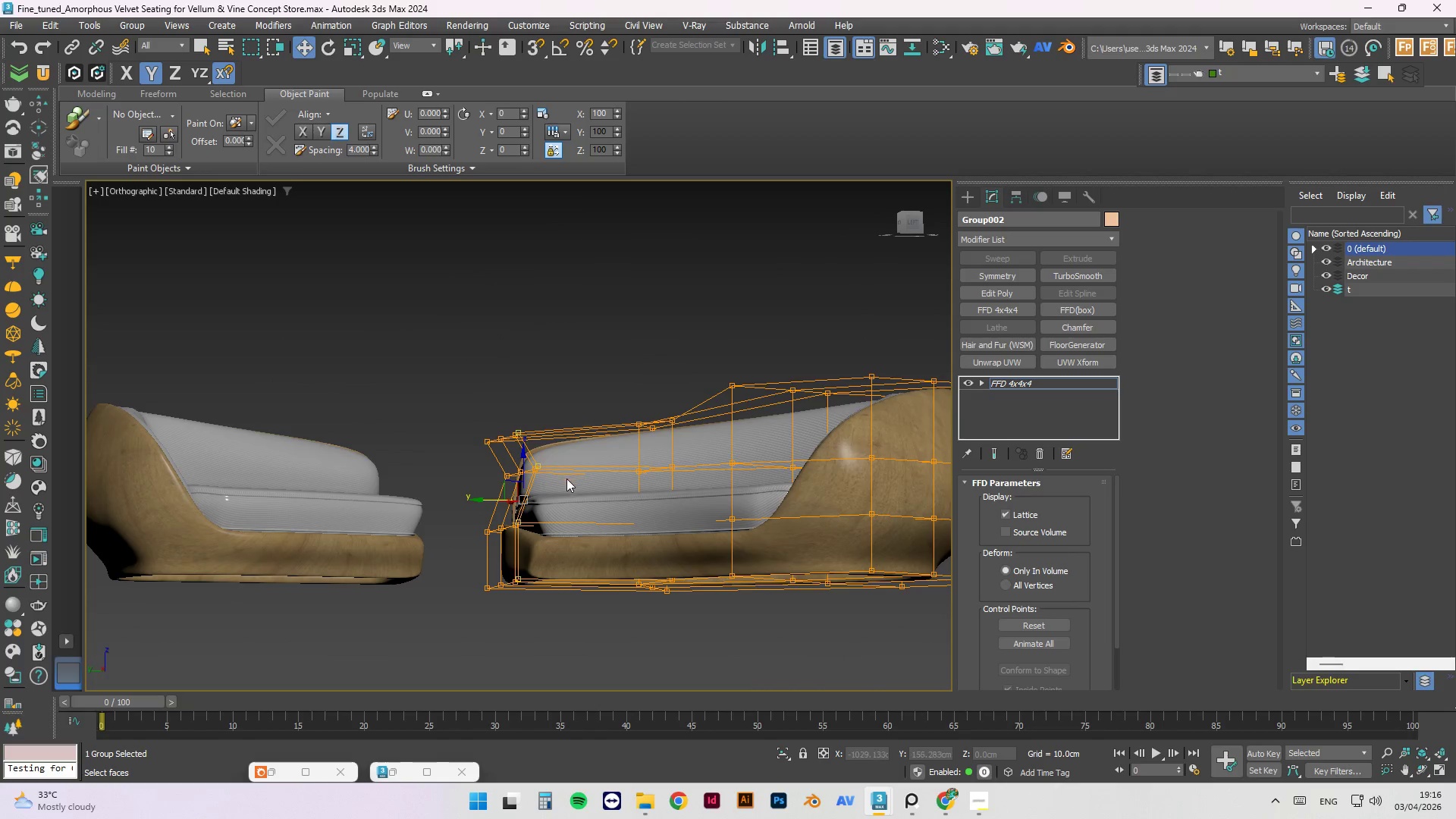 
key(Alt+AltLeft)
 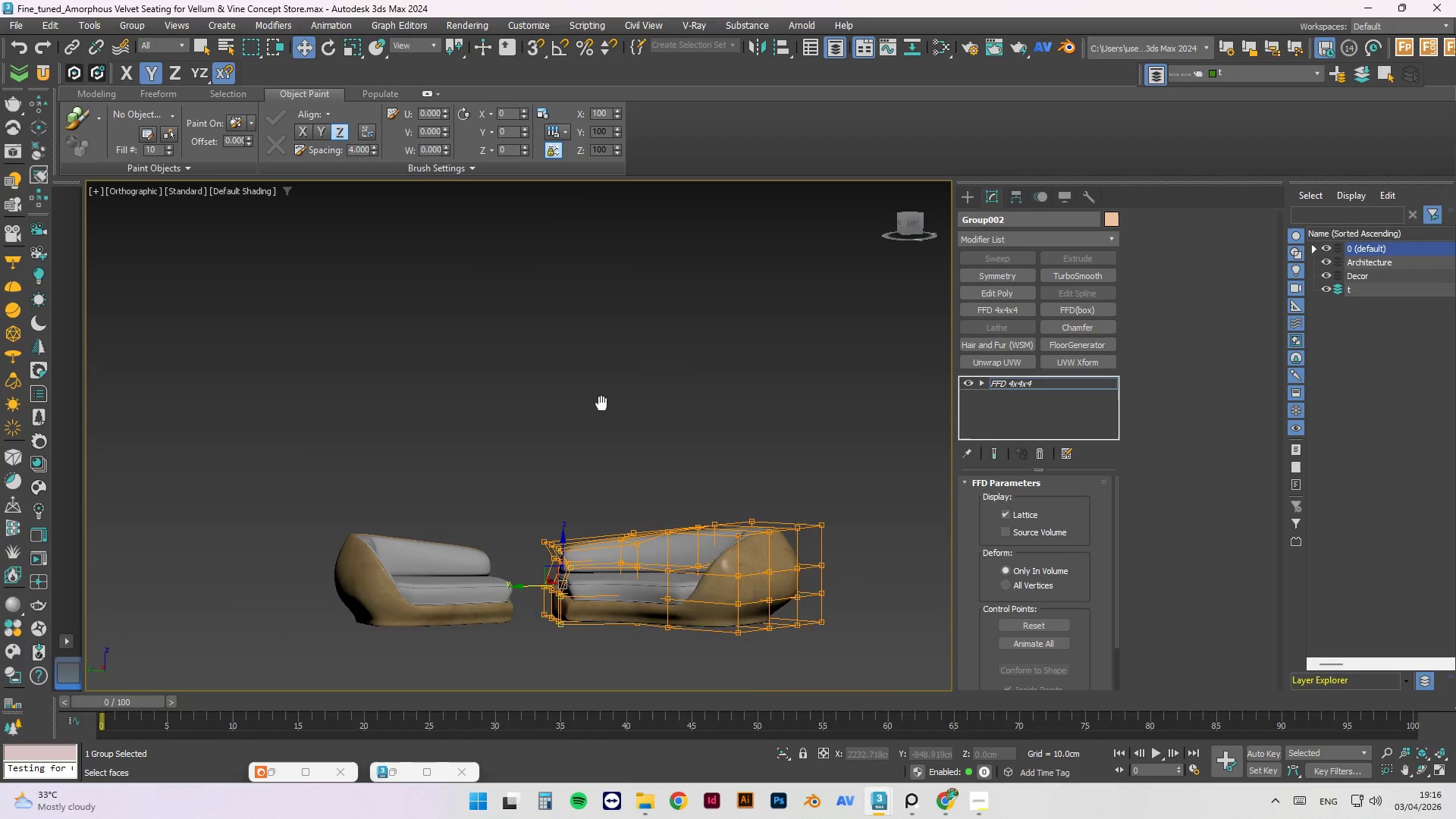 
scroll: coordinate [539, 503], scroll_direction: down, amount: 2.0
 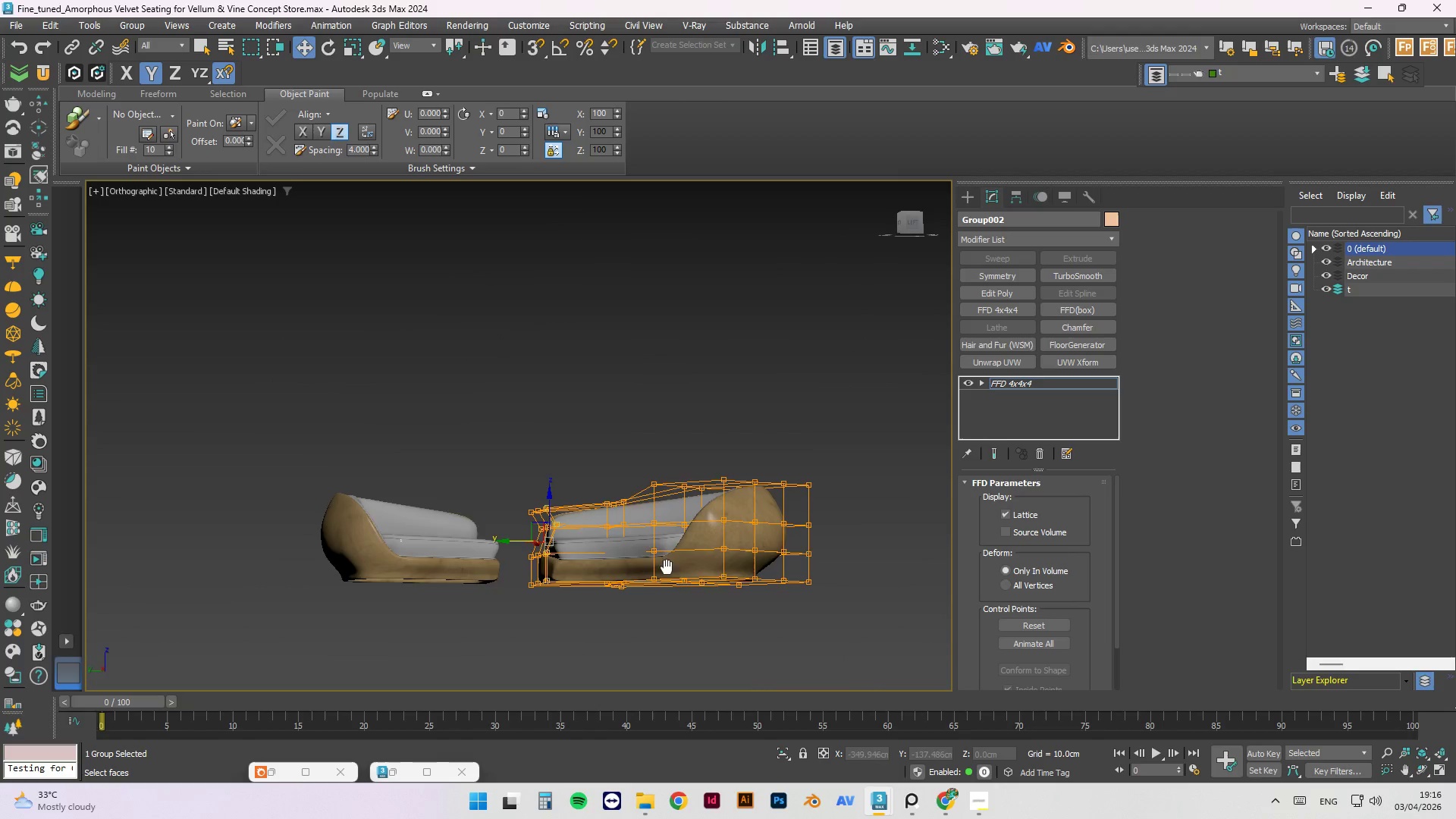 
key(Alt+AltLeft)
 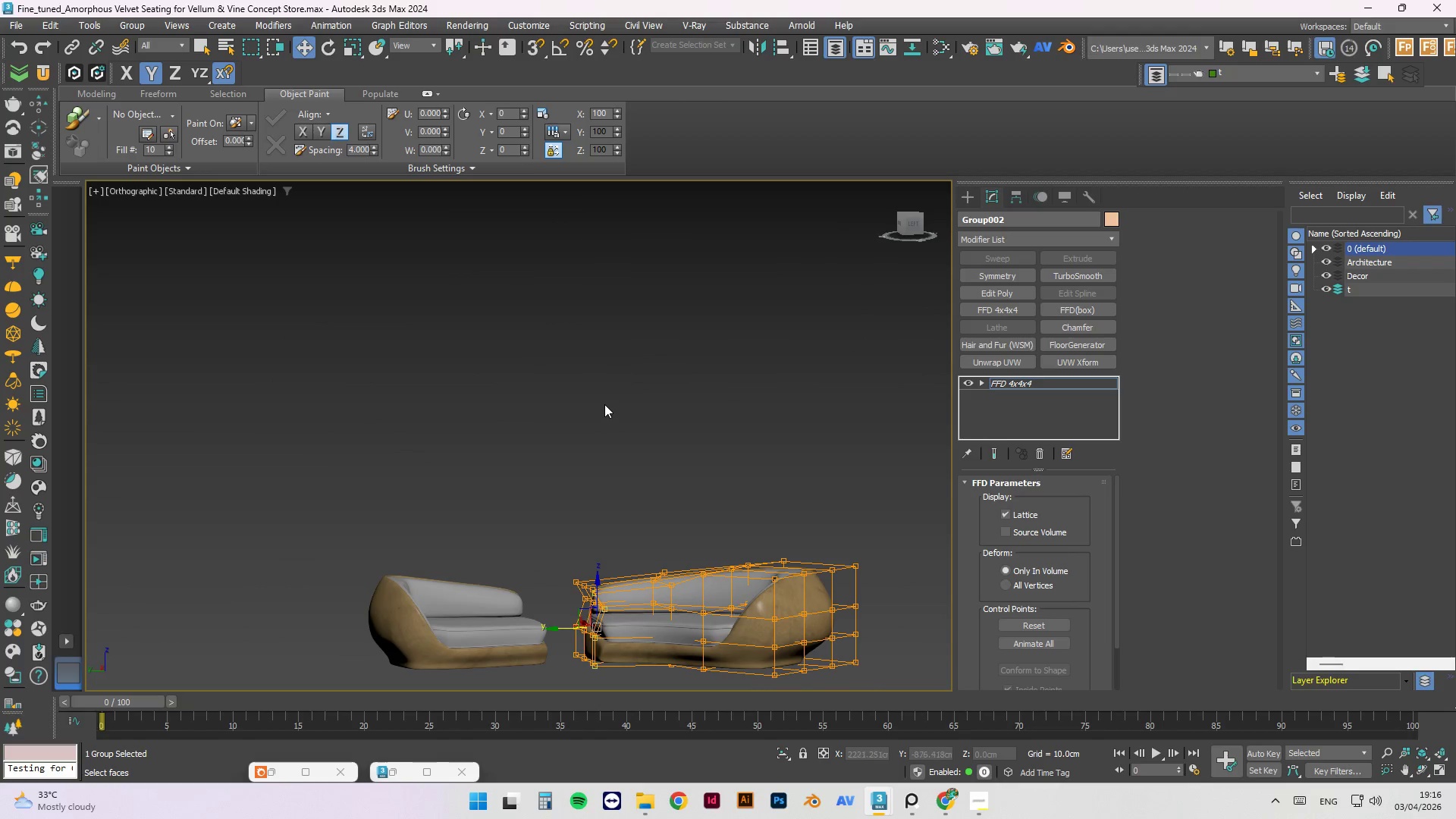 
left_click([604, 404])
 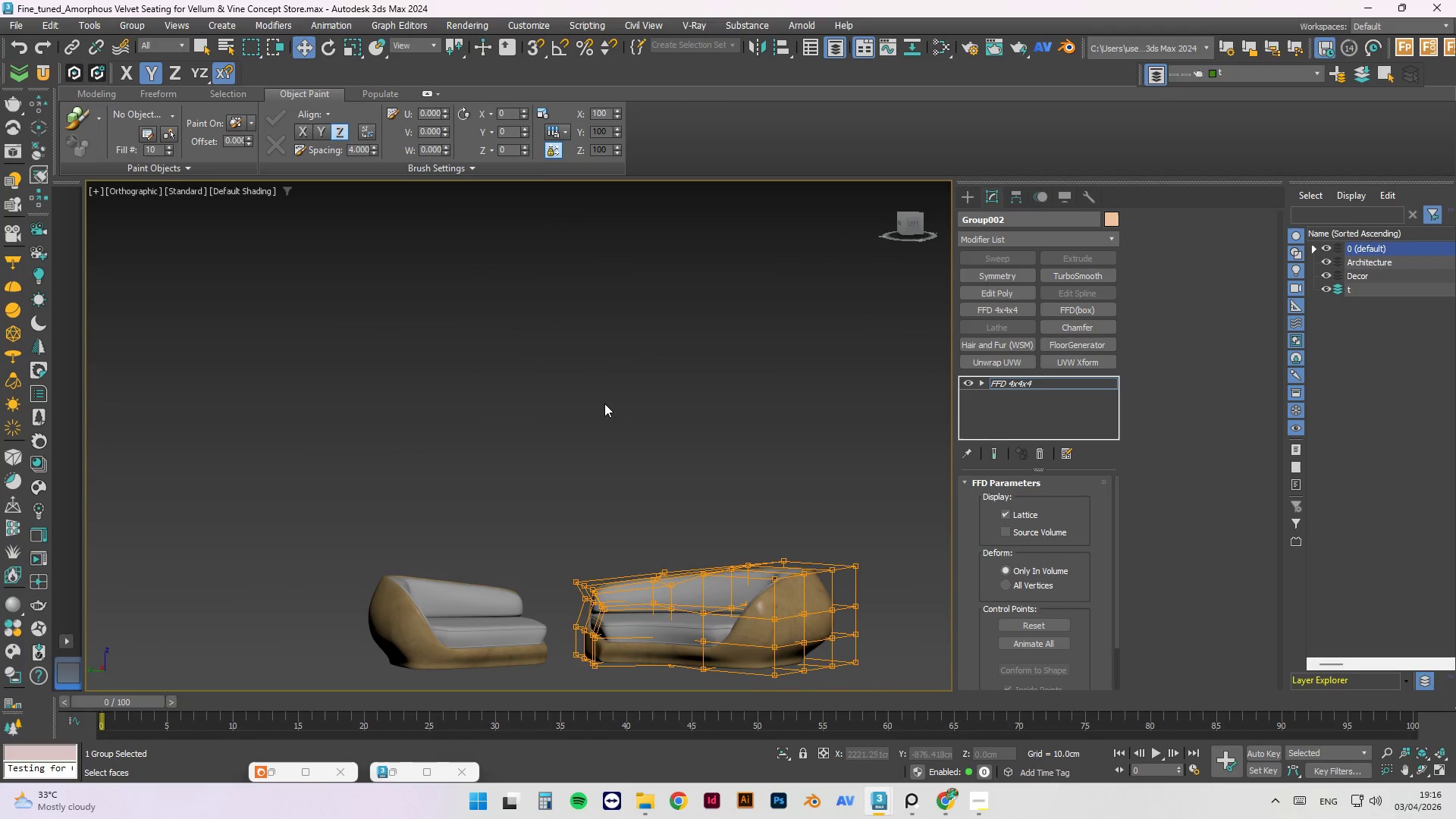 
right_click([597, 400])
 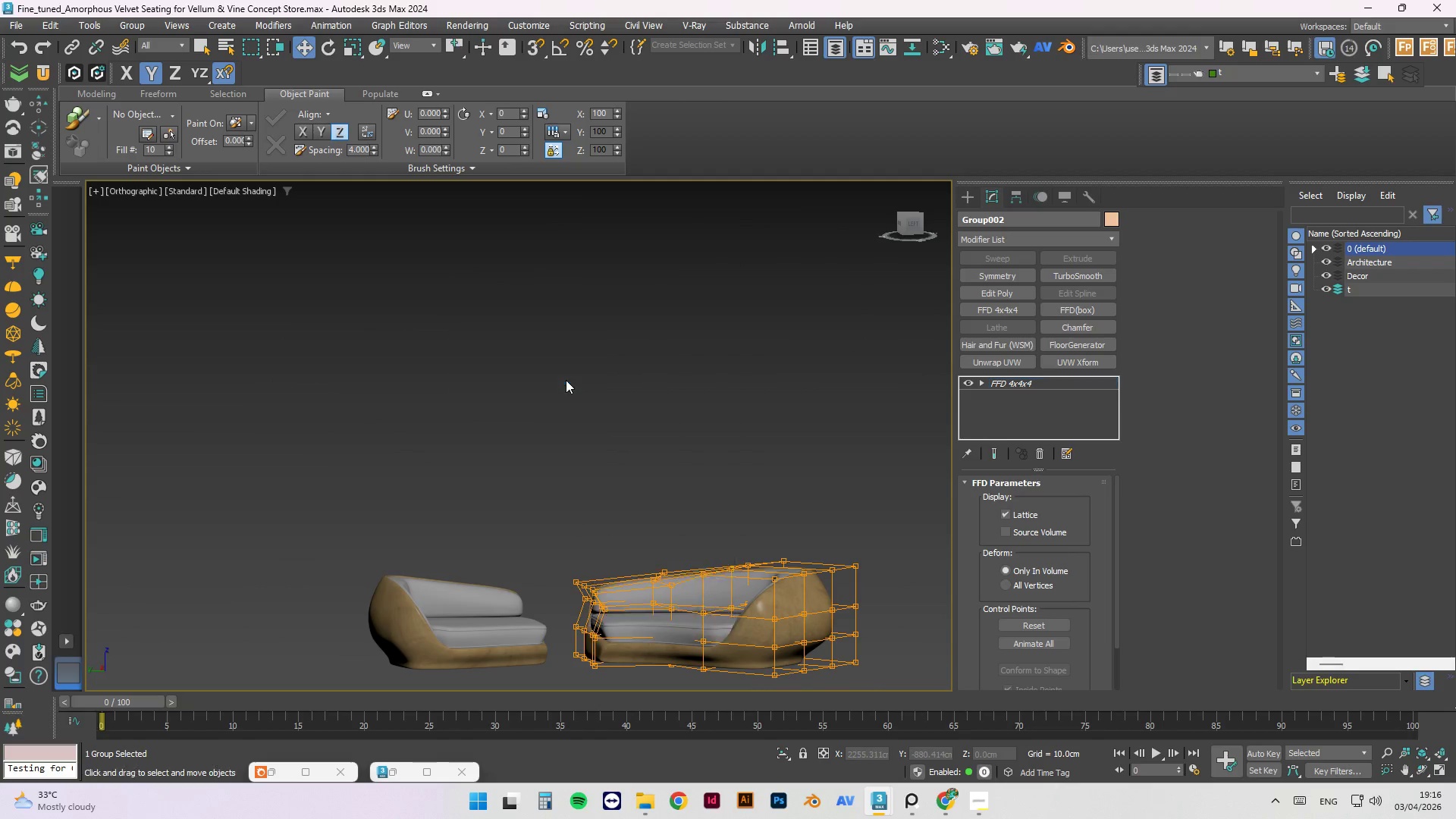 
double_click([578, 356])
 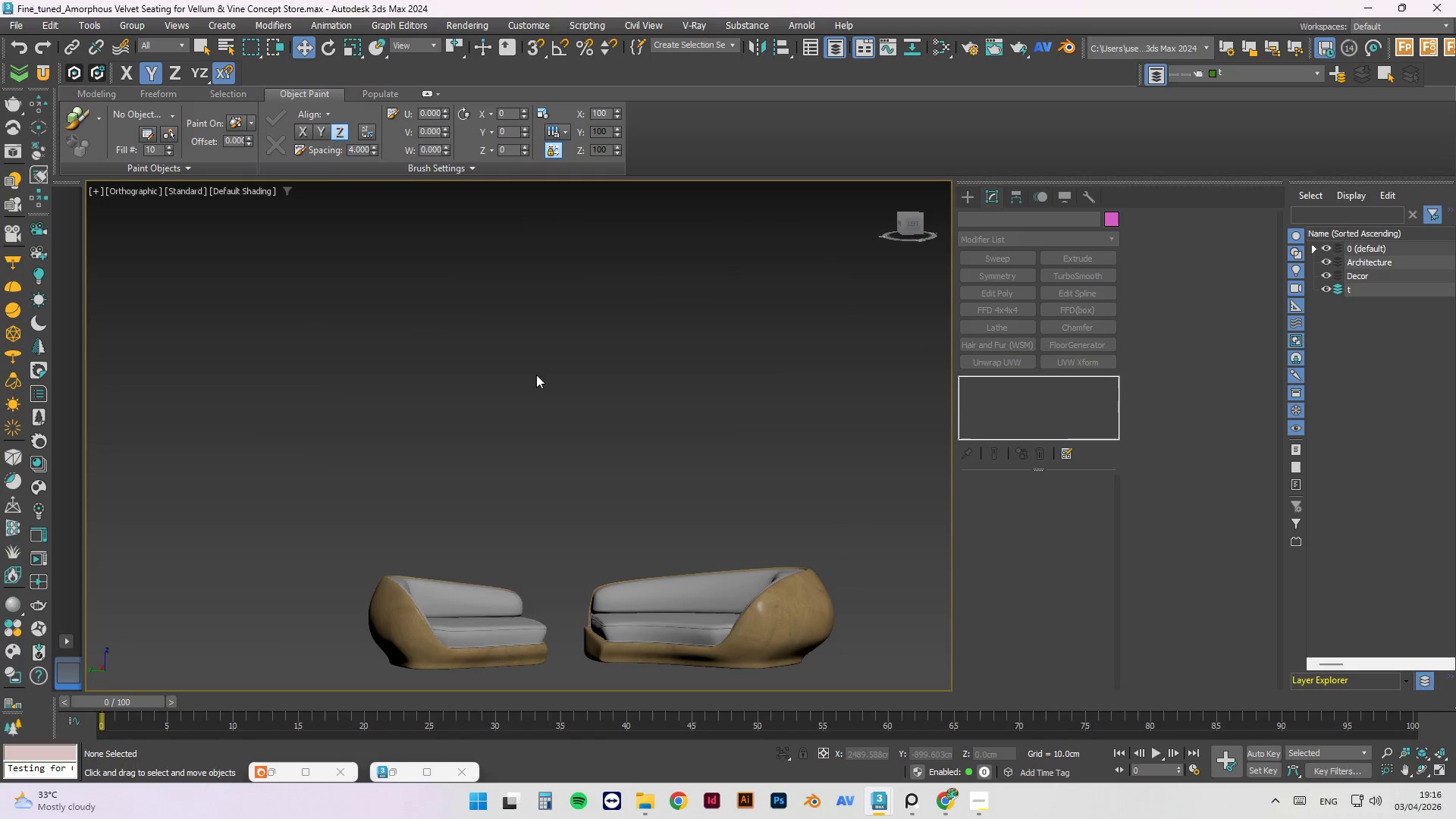 
scroll: coordinate [533, 383], scroll_direction: down, amount: 2.0
 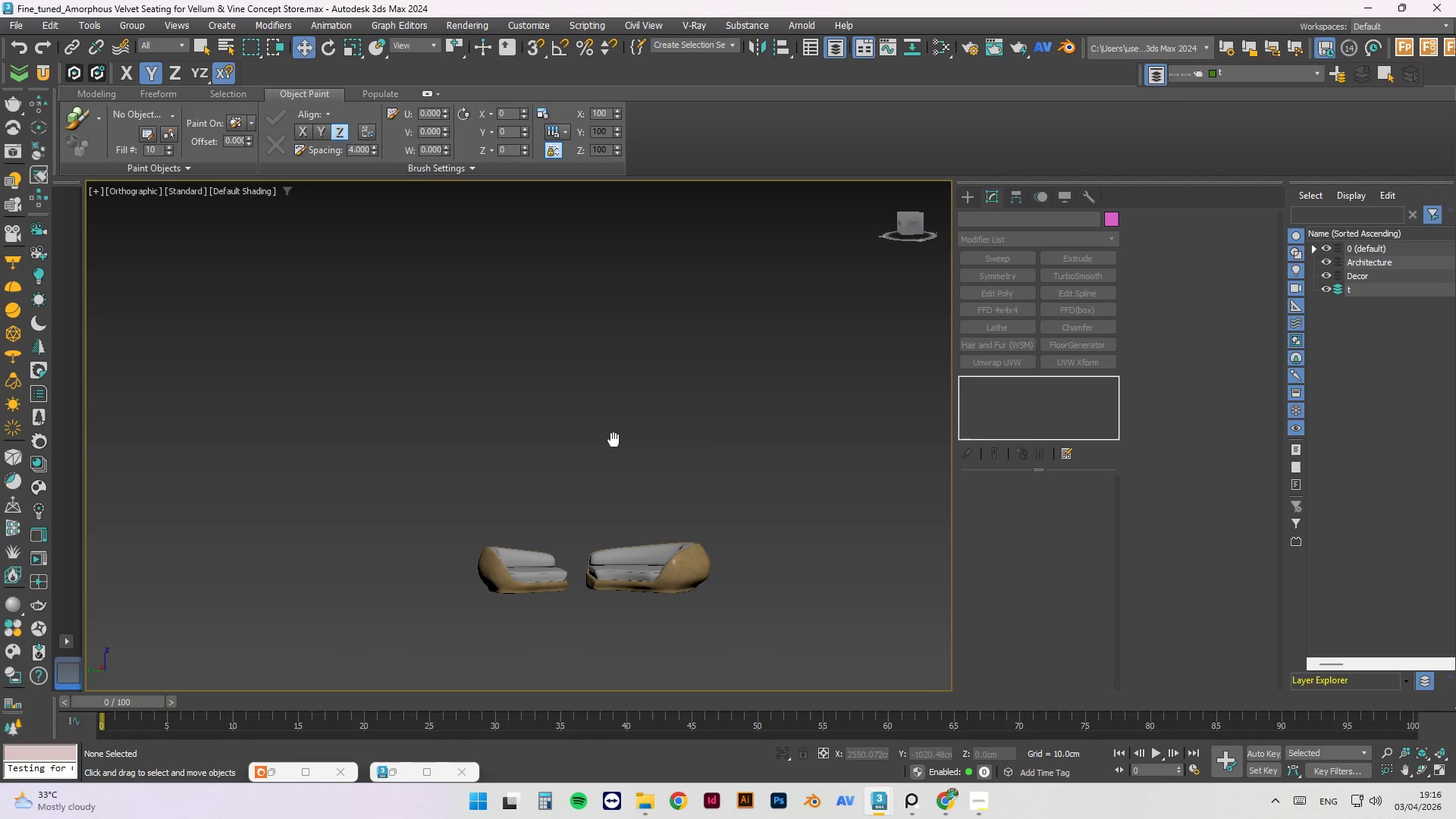 
key(Alt+AltLeft)
 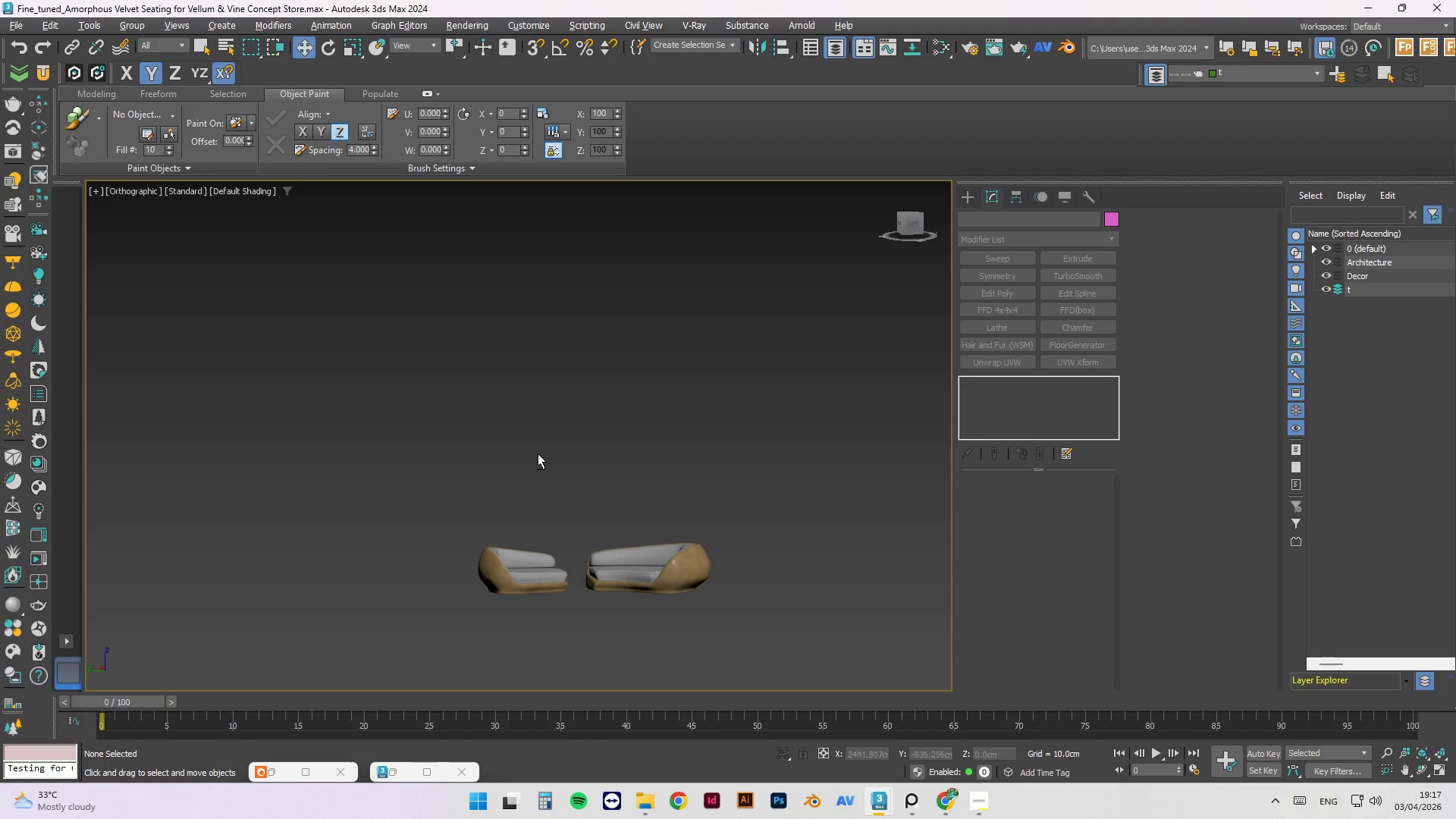 
left_click([538, 453])
 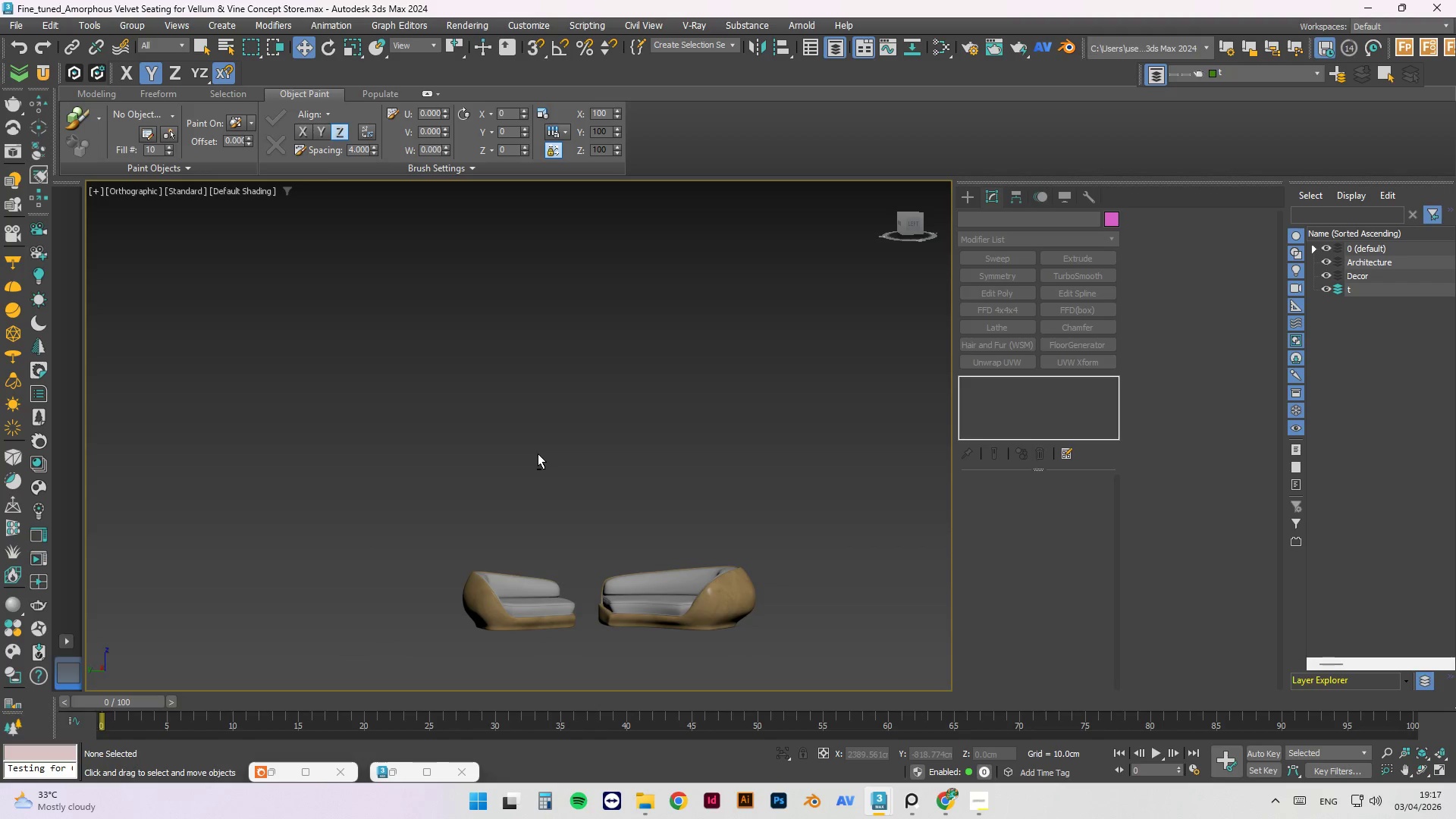 
scroll: coordinate [538, 453], scroll_direction: up, amount: 2.0
 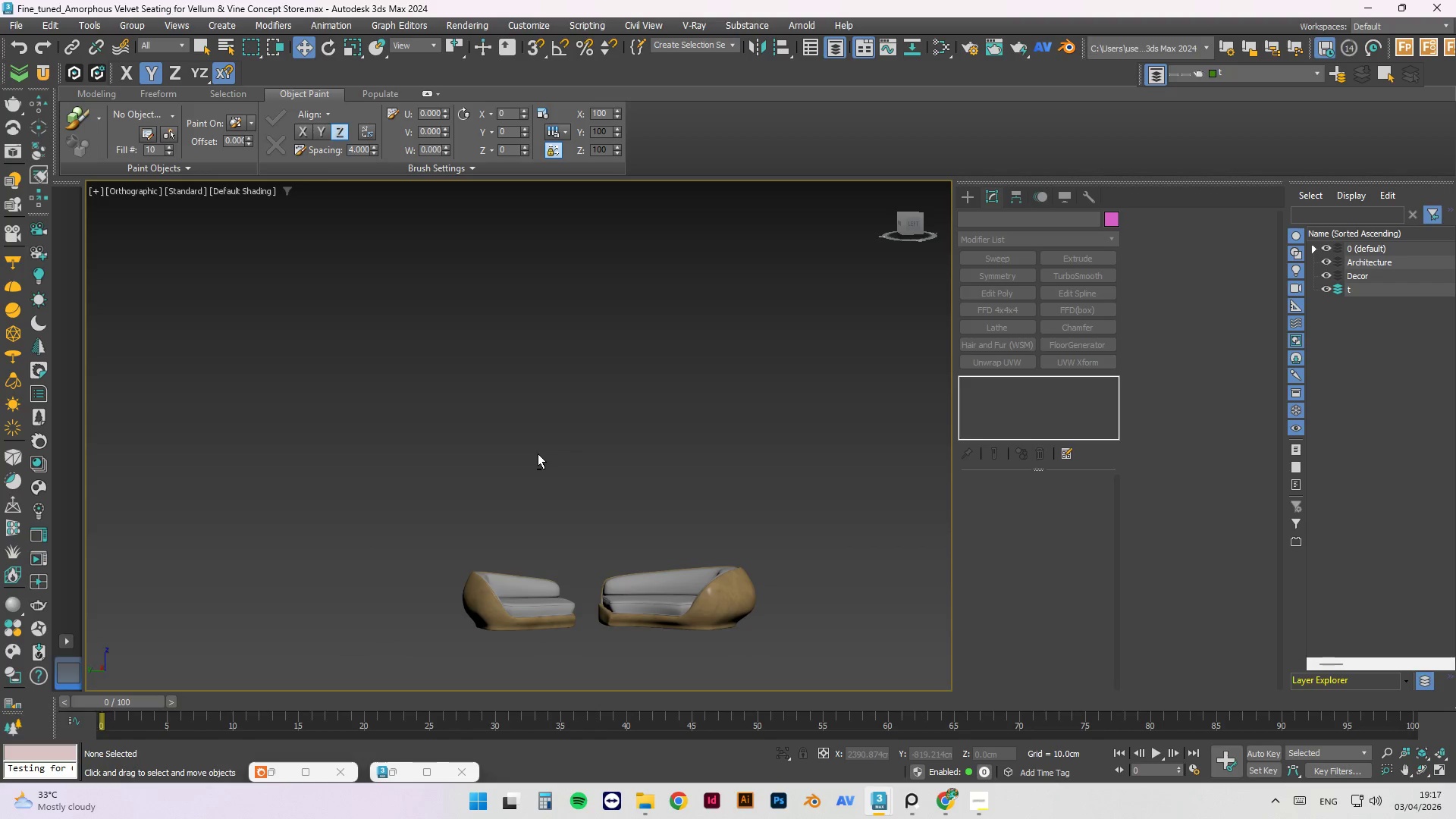 
key(Alt+AltLeft)
 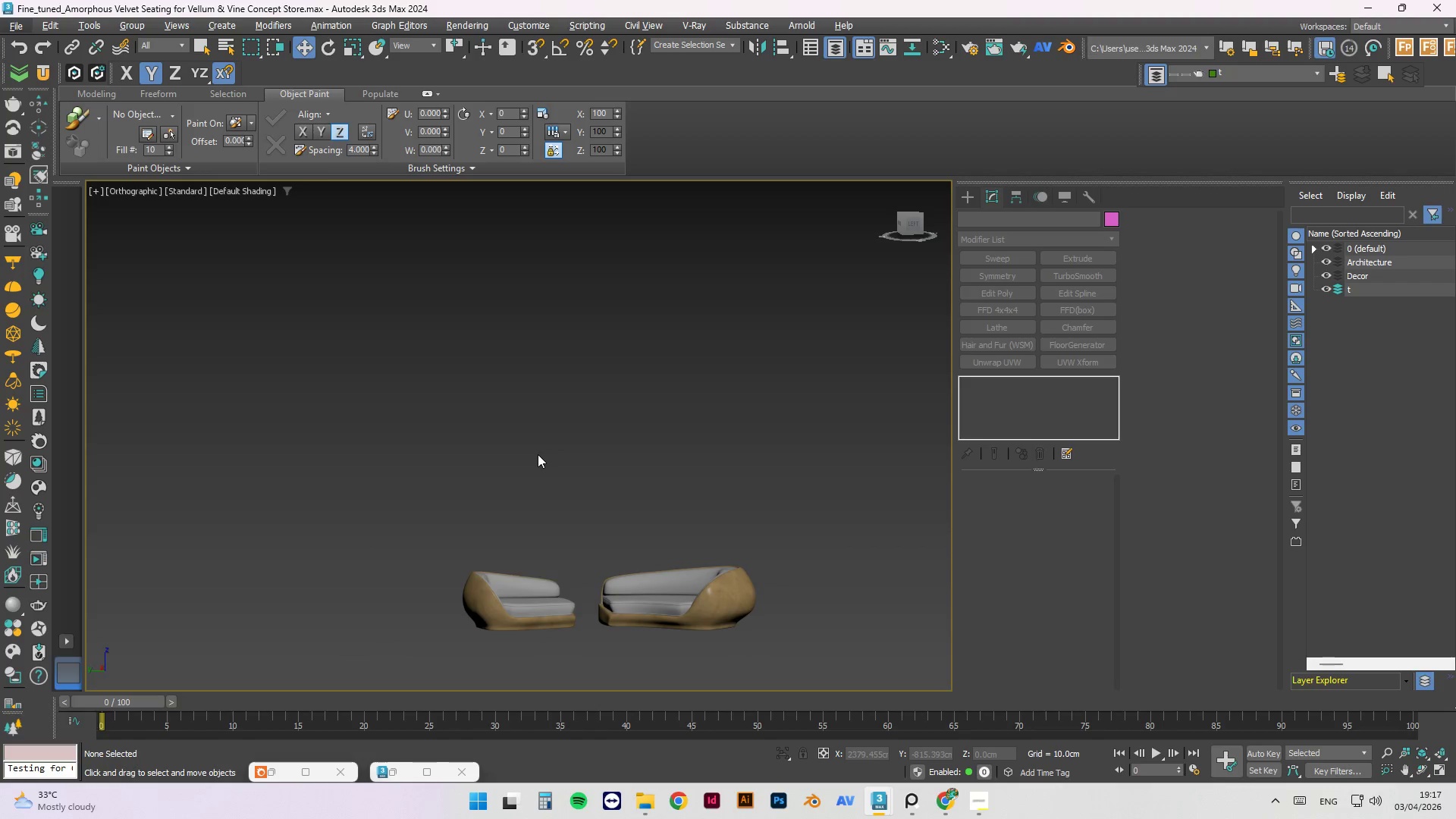 
key(P)
 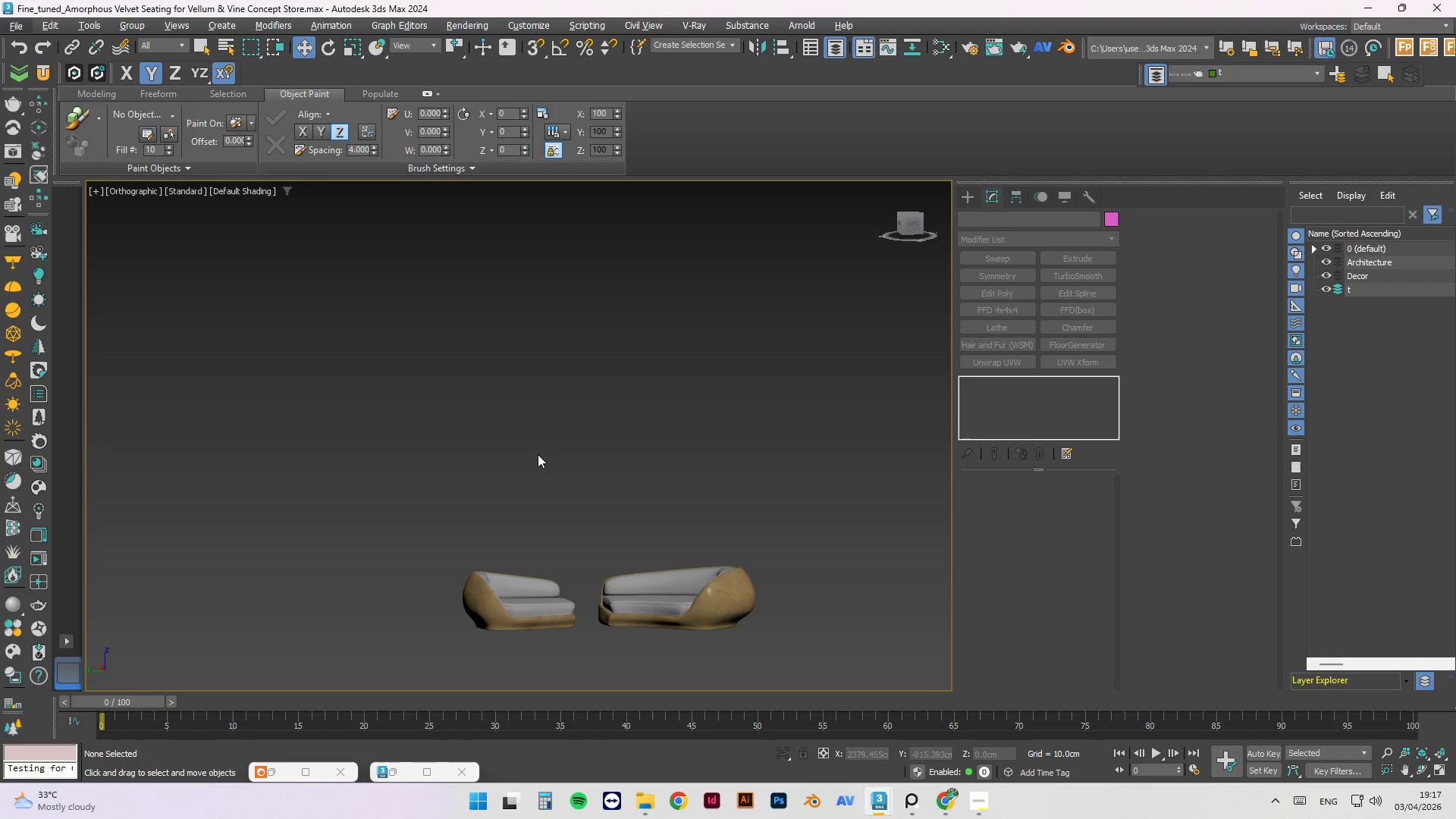 
key(Control+S)
 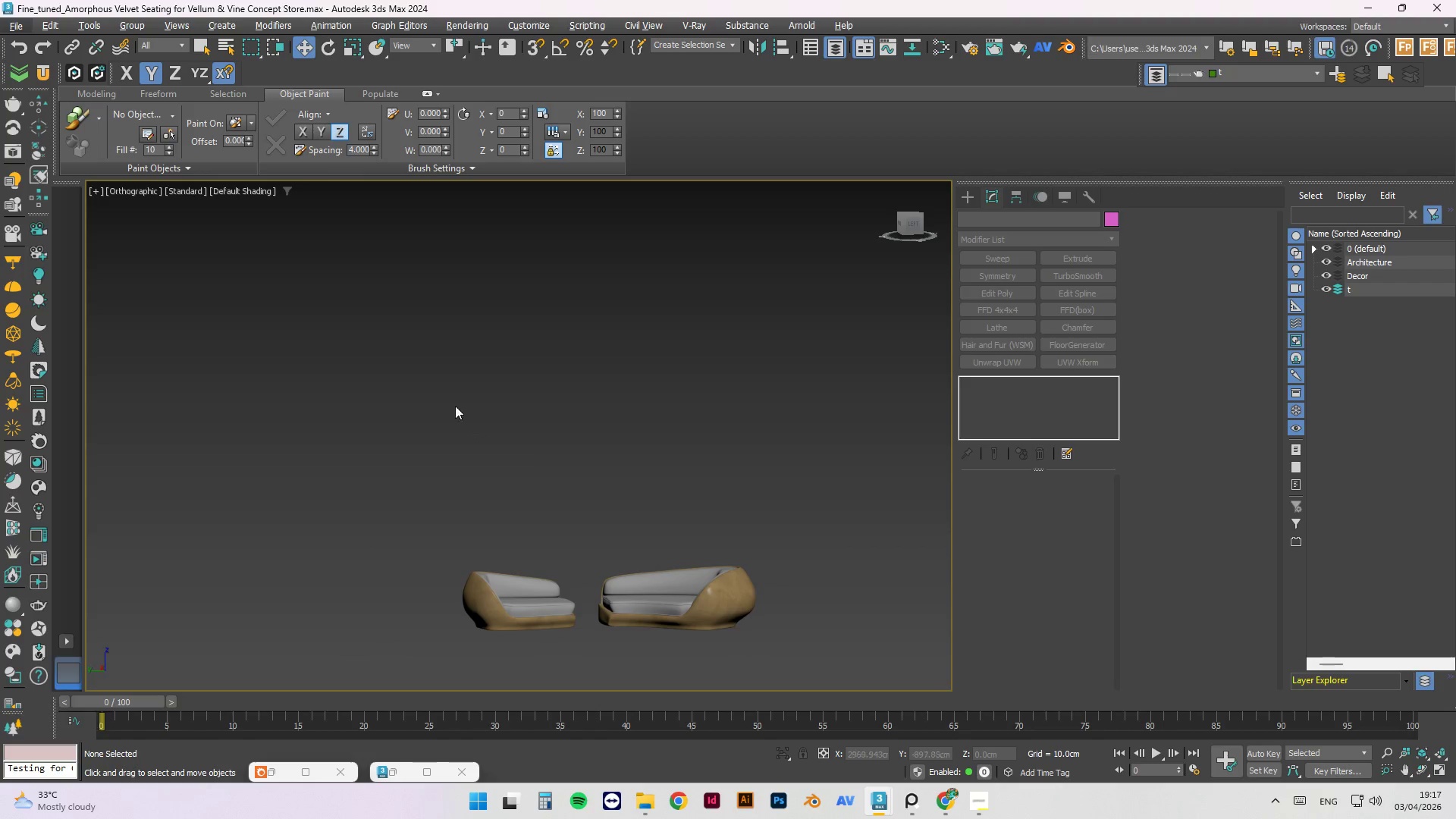 
hold_key(key=AltLeft, duration=0.78)
 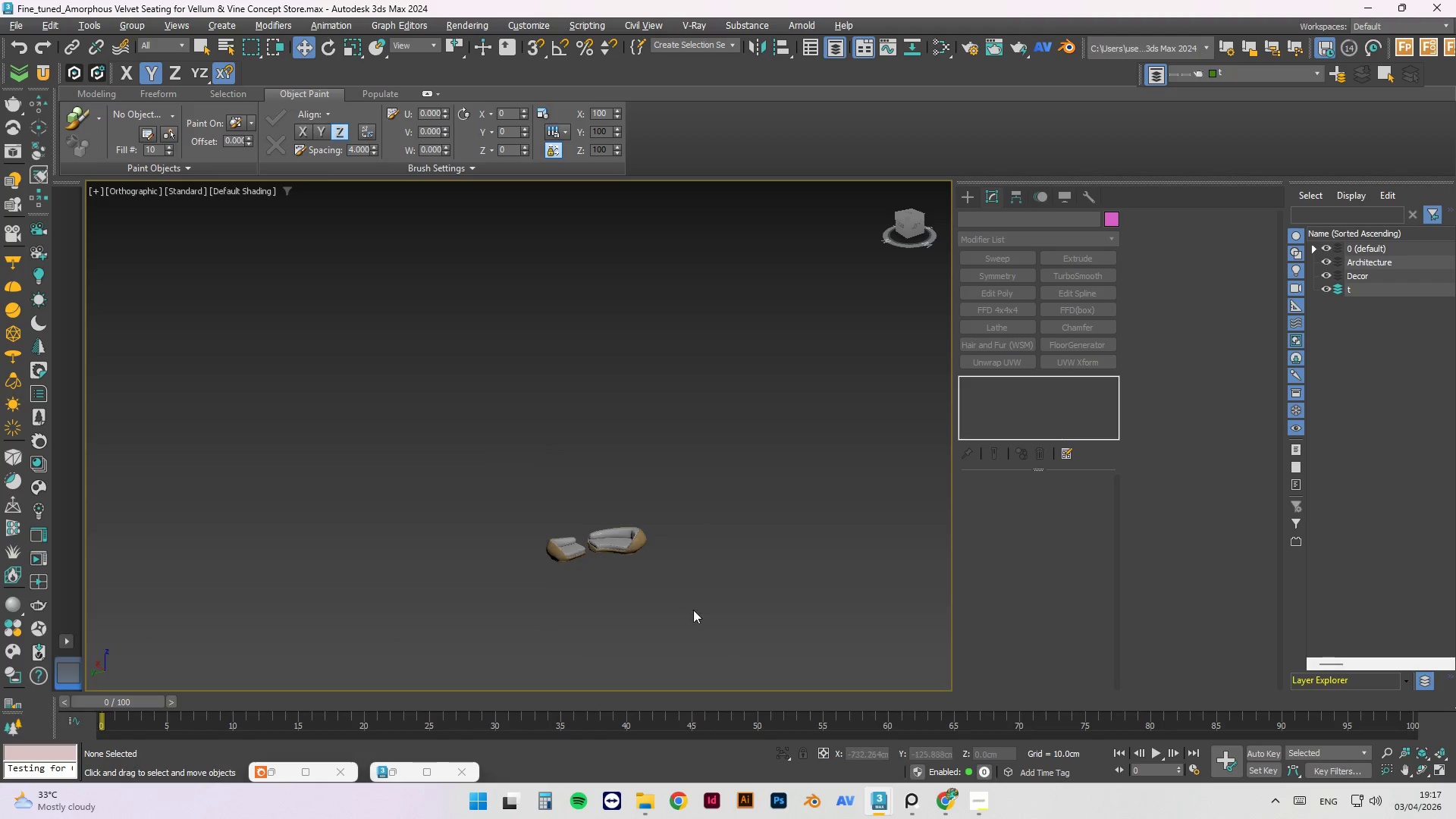 
scroll: coordinate [403, 350], scroll_direction: down, amount: 3.0
 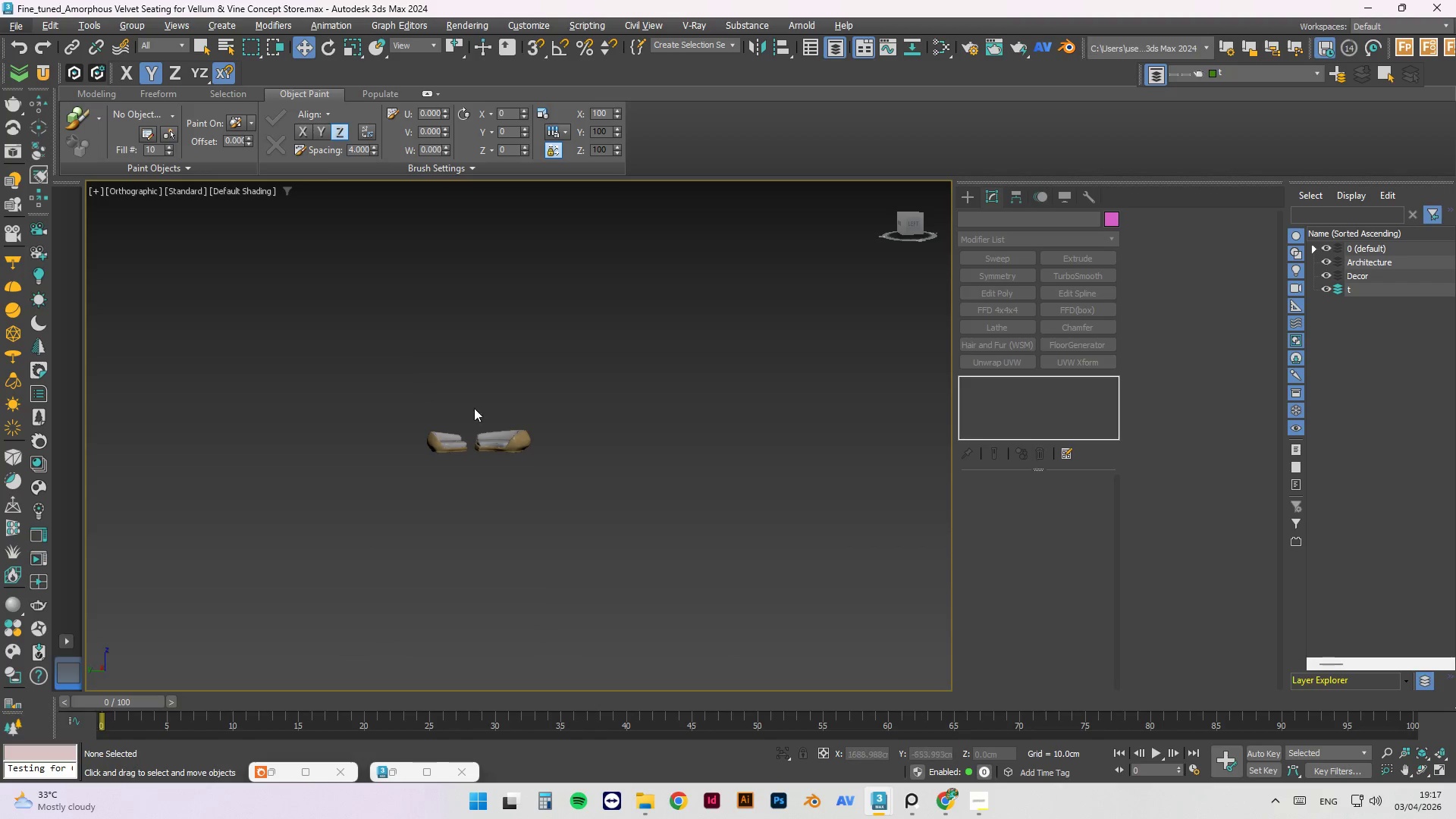 
left_click([525, 437])
 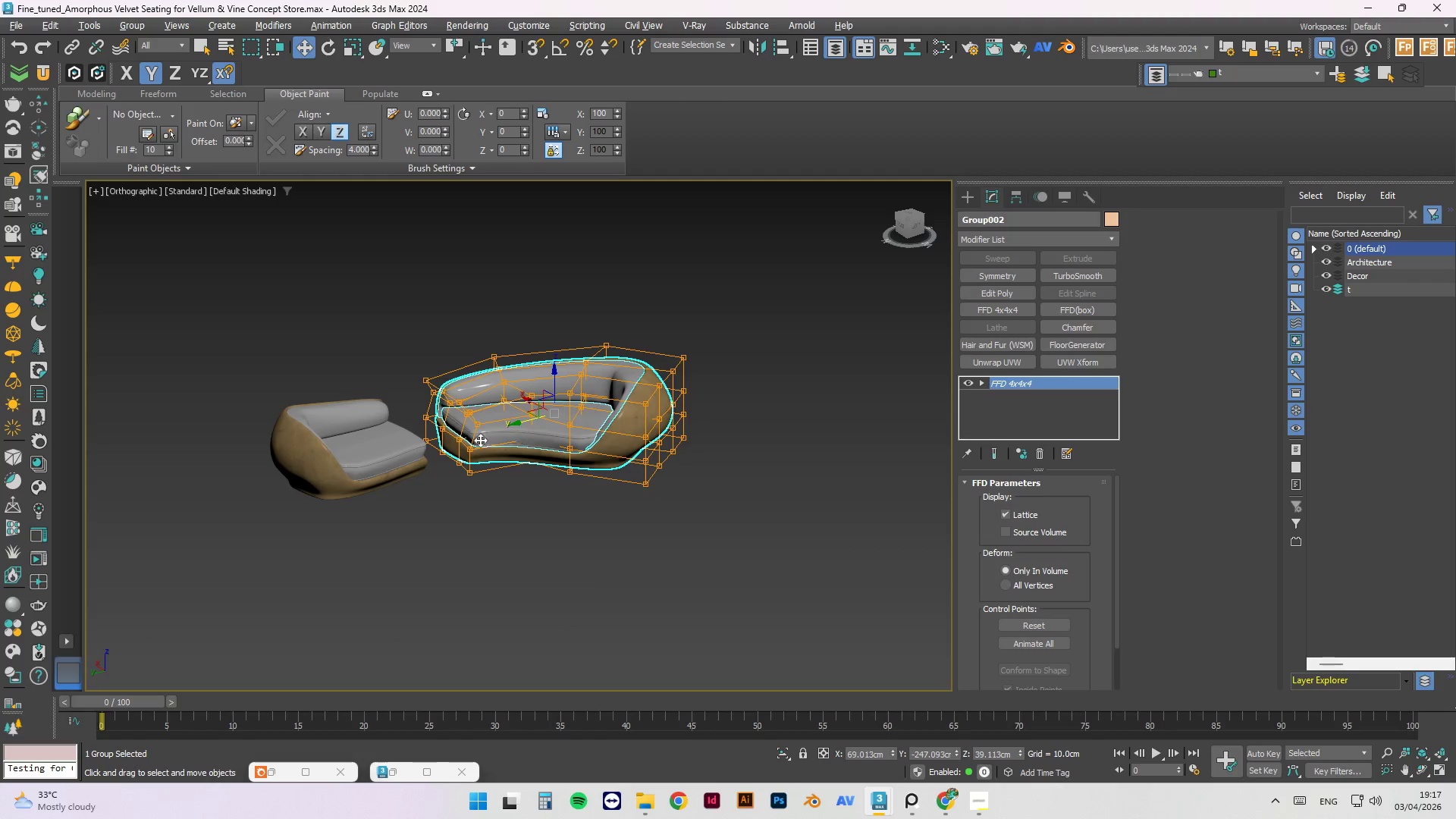 
scroll: coordinate [475, 439], scroll_direction: up, amount: 8.0
 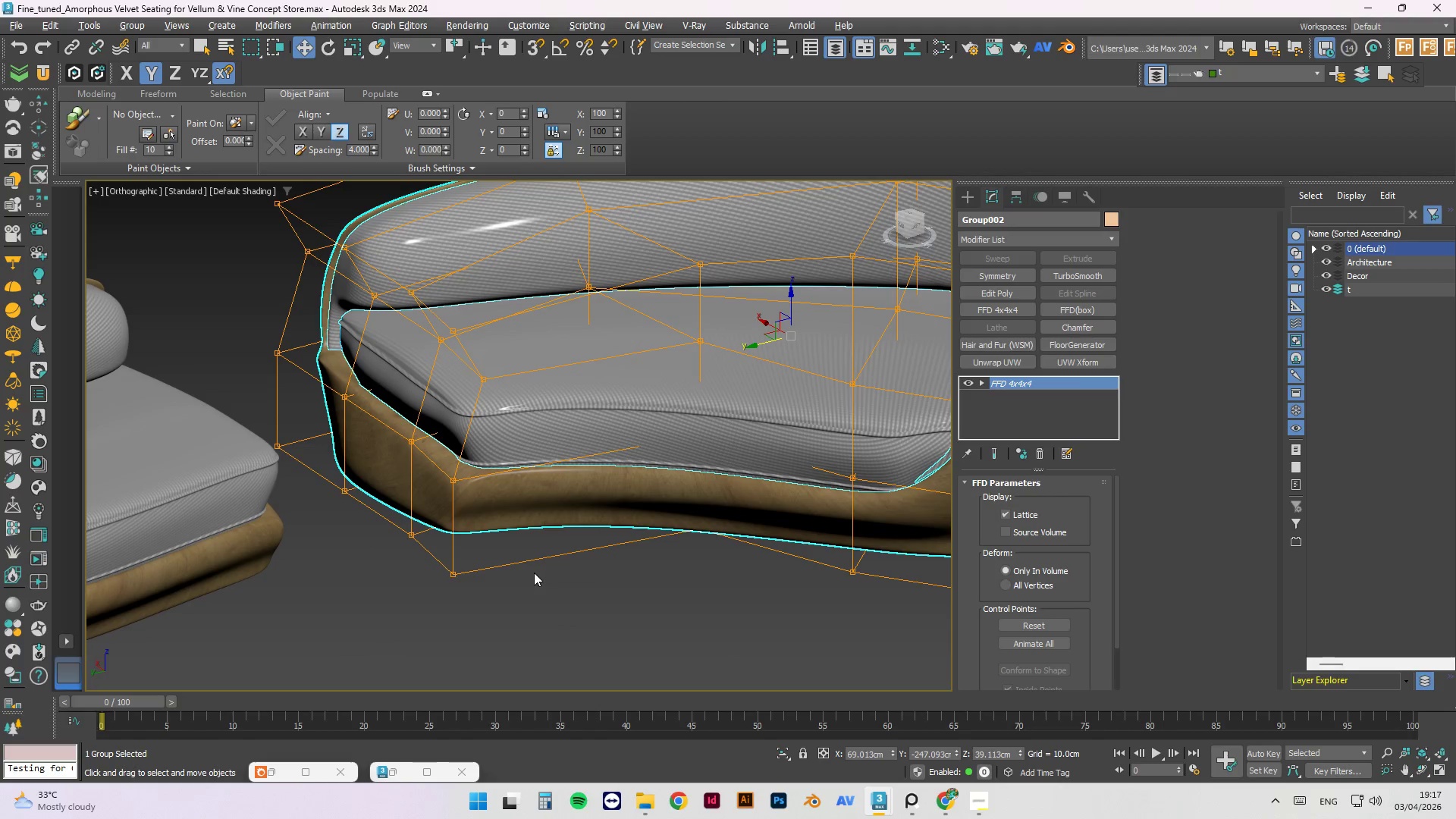 
key(Alt+Y)
 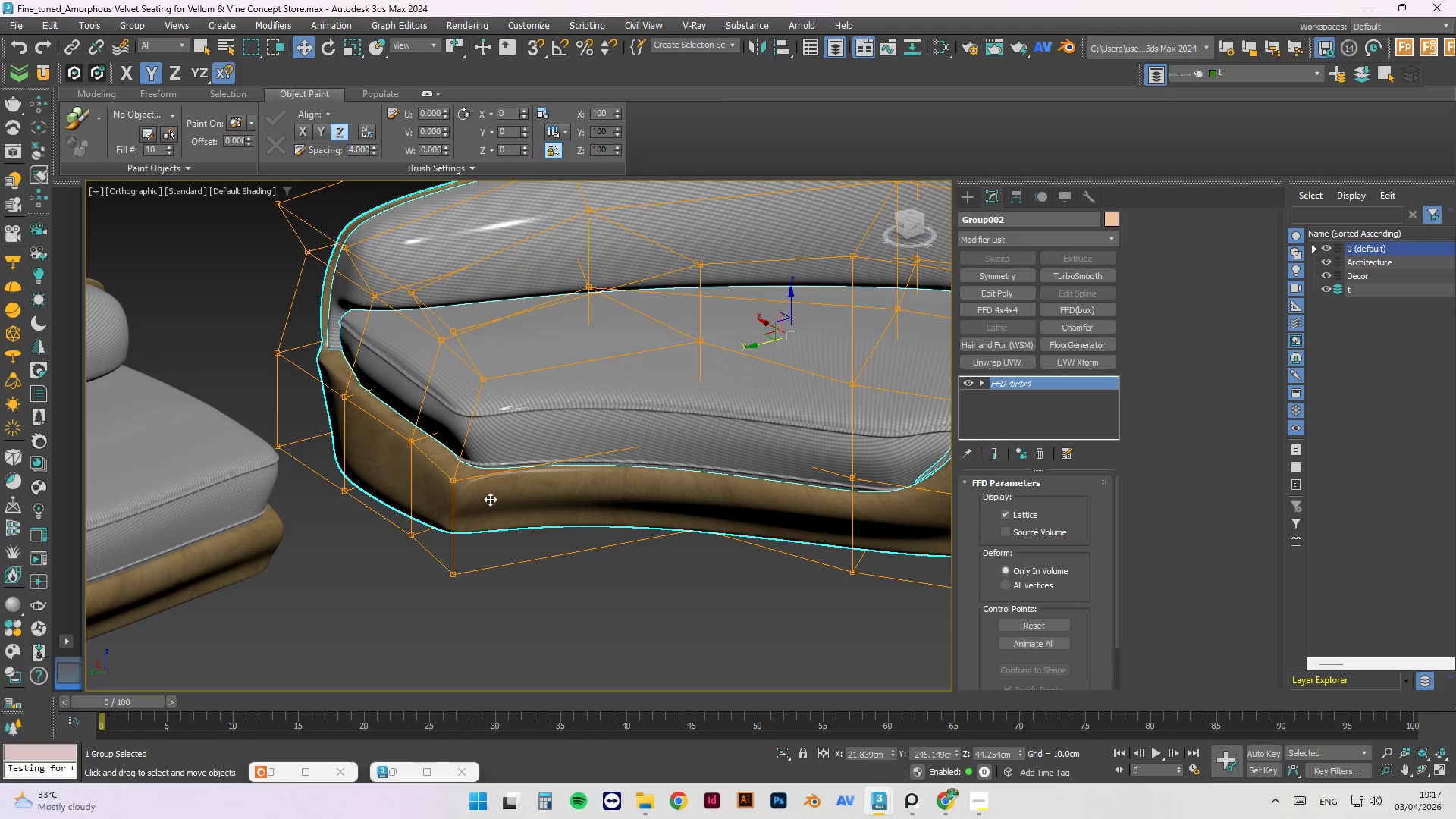 
left_click([553, 580])
 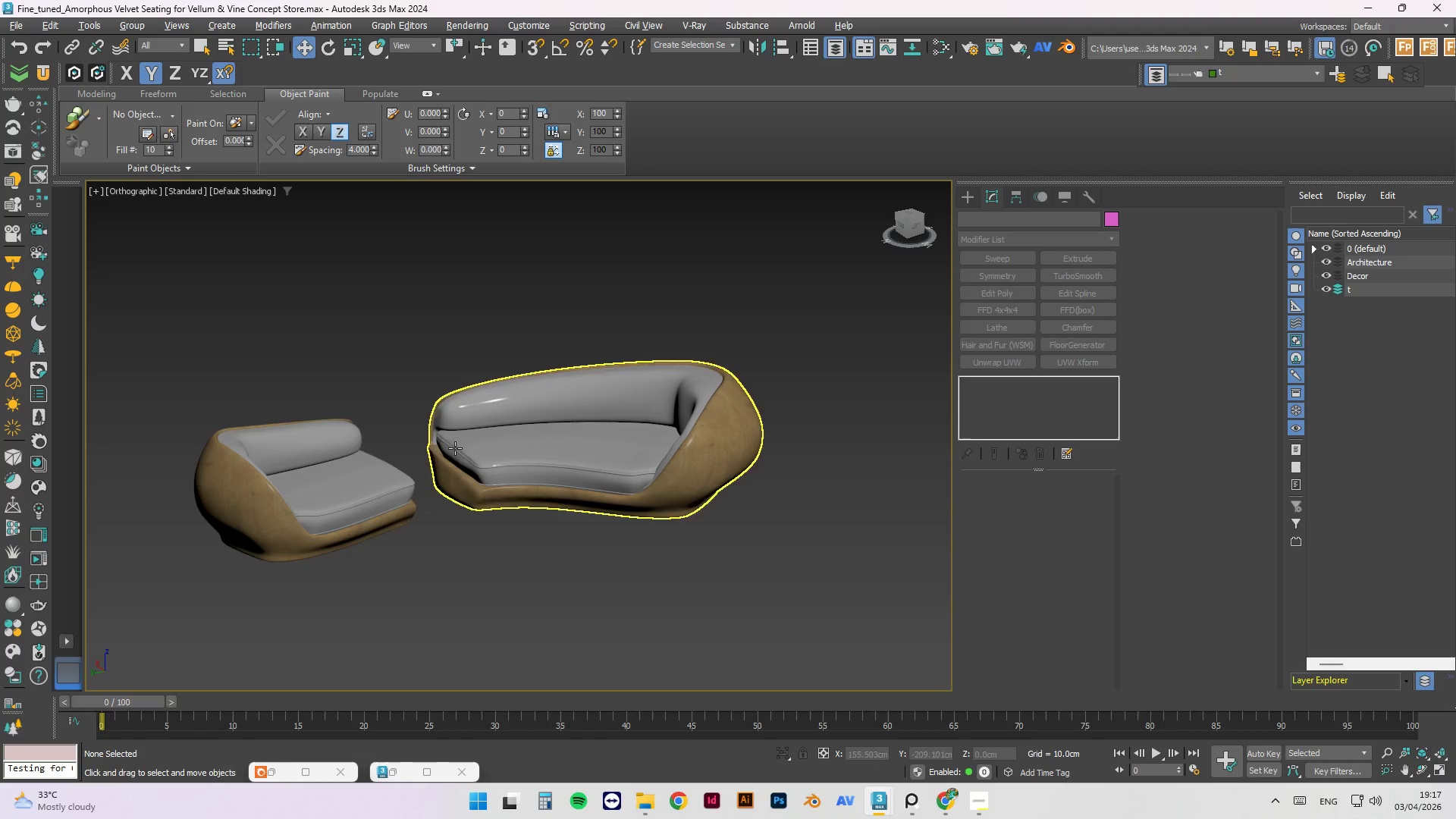 
scroll: coordinate [489, 496], scroll_direction: down, amount: 3.0
 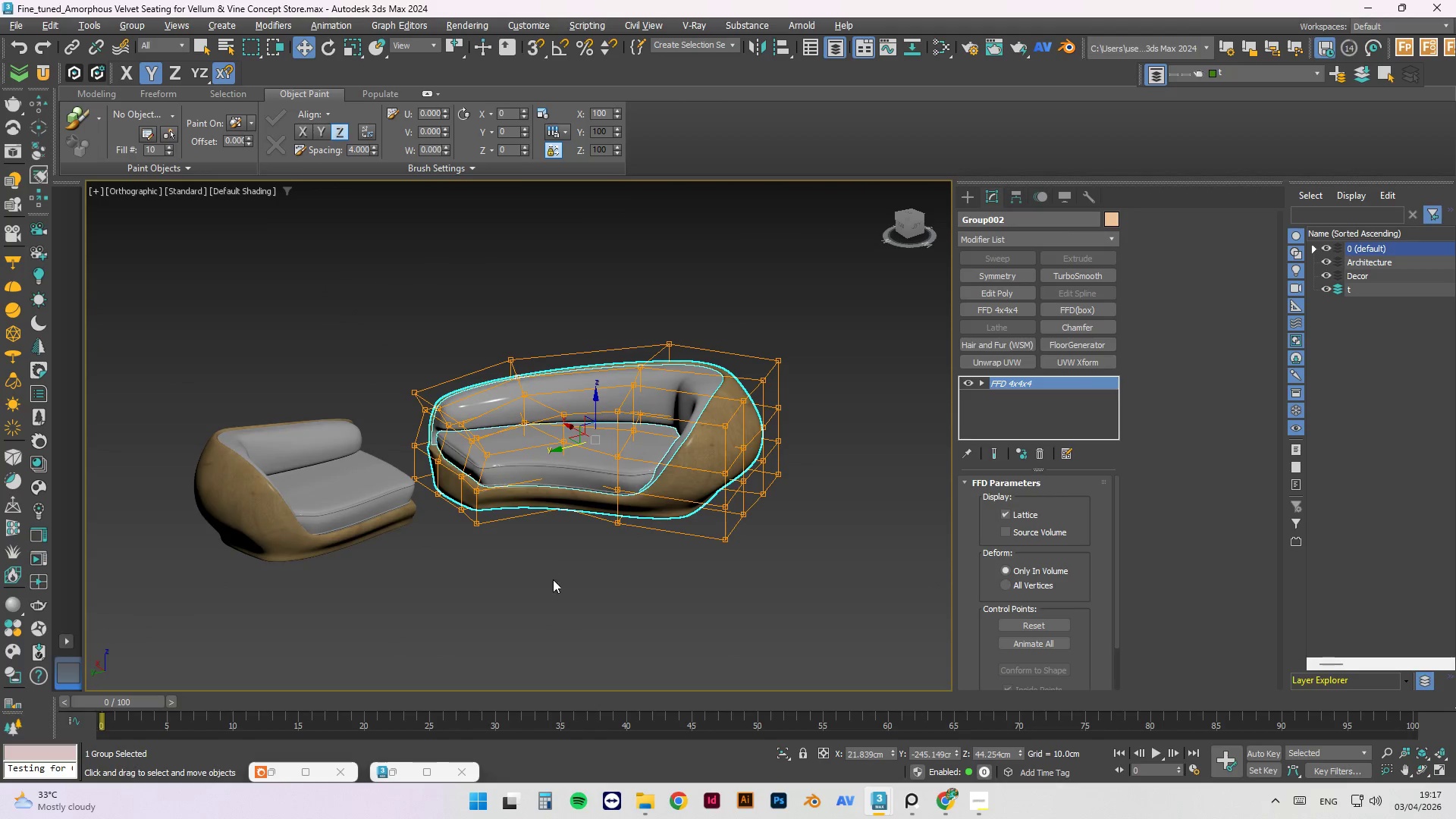 
left_click([369, 527])
 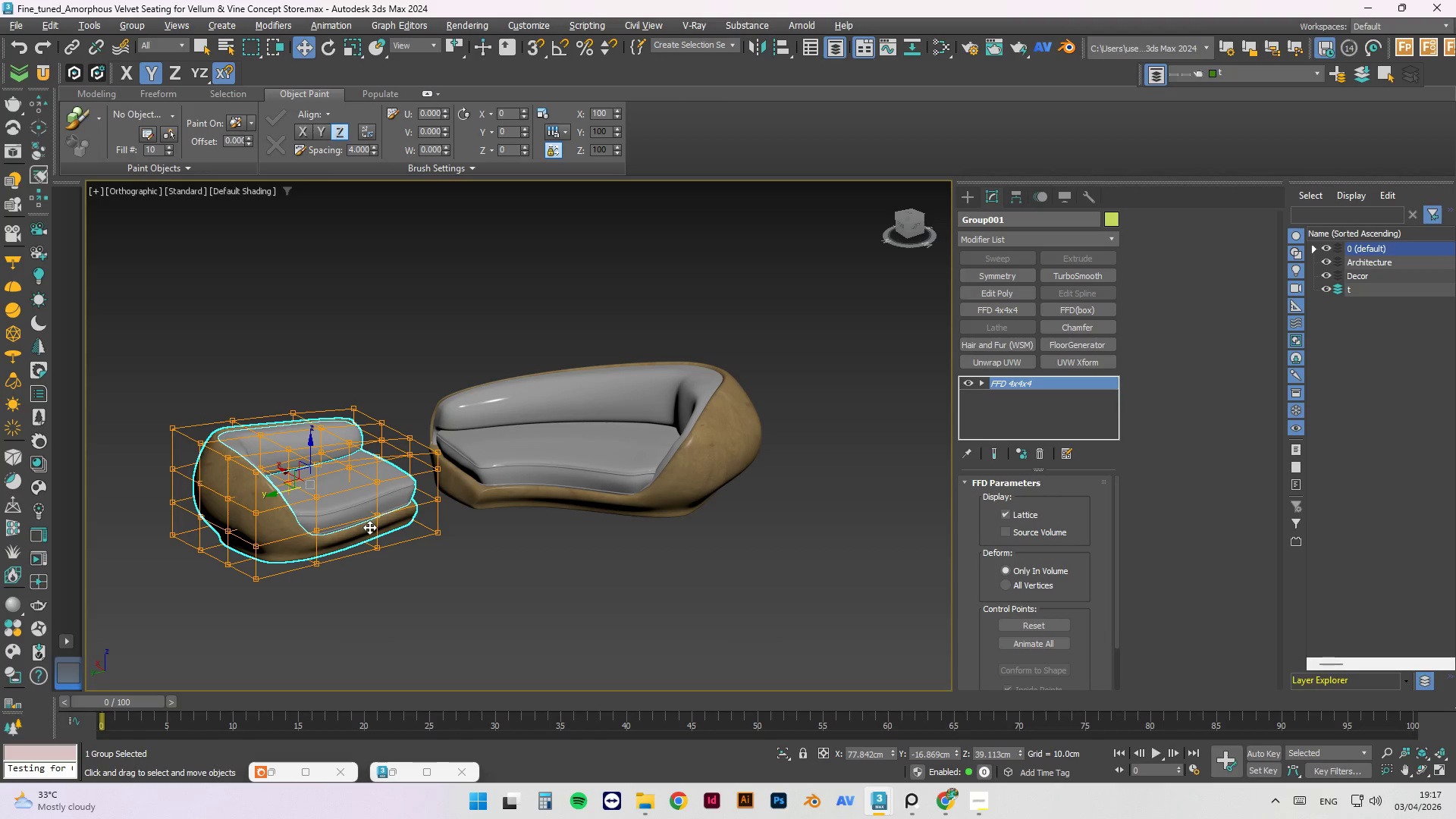 
key(Alt+Y)
 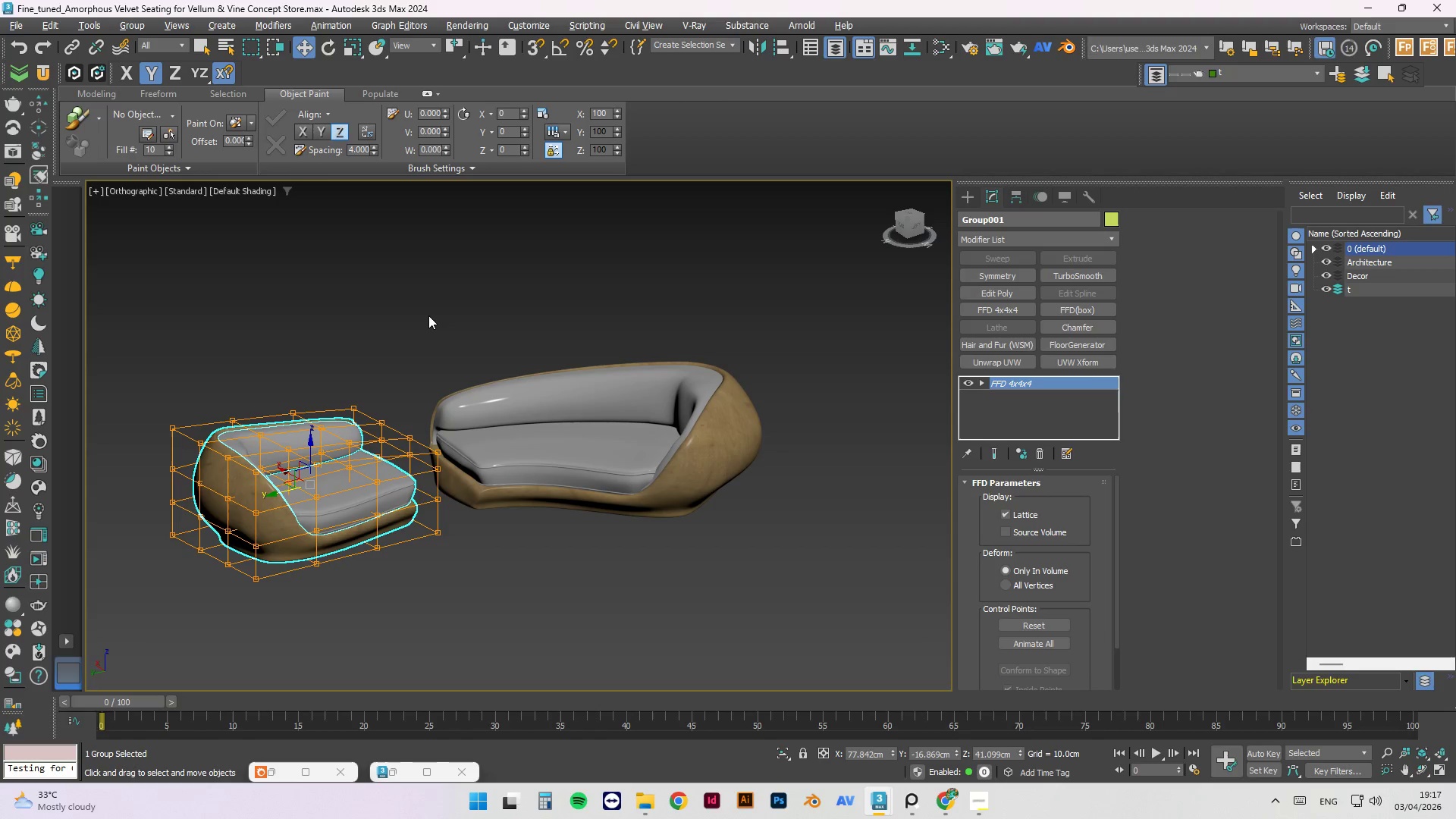 
left_click([428, 311])
 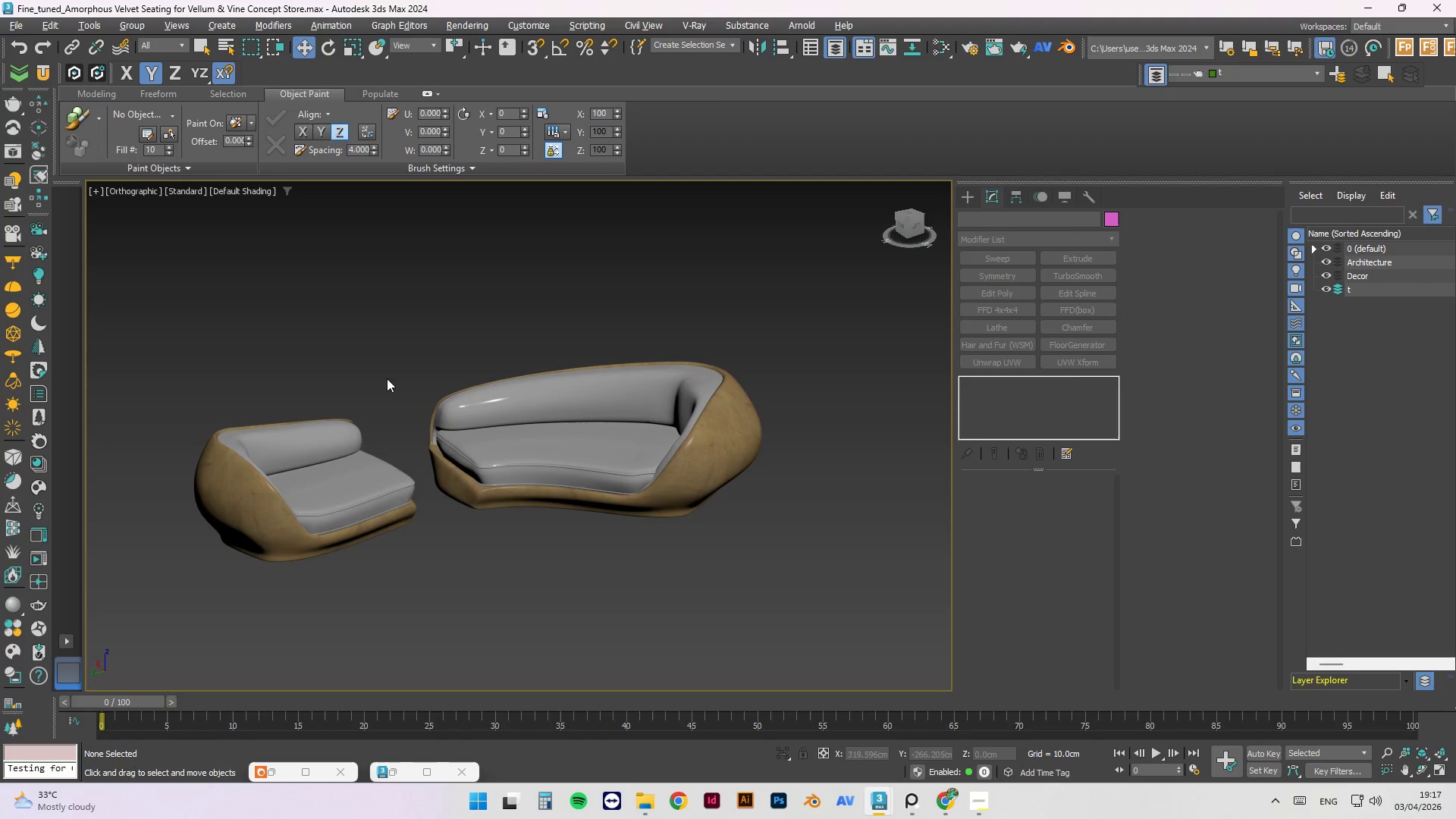 
scroll: coordinate [384, 425], scroll_direction: down, amount: 2.0
 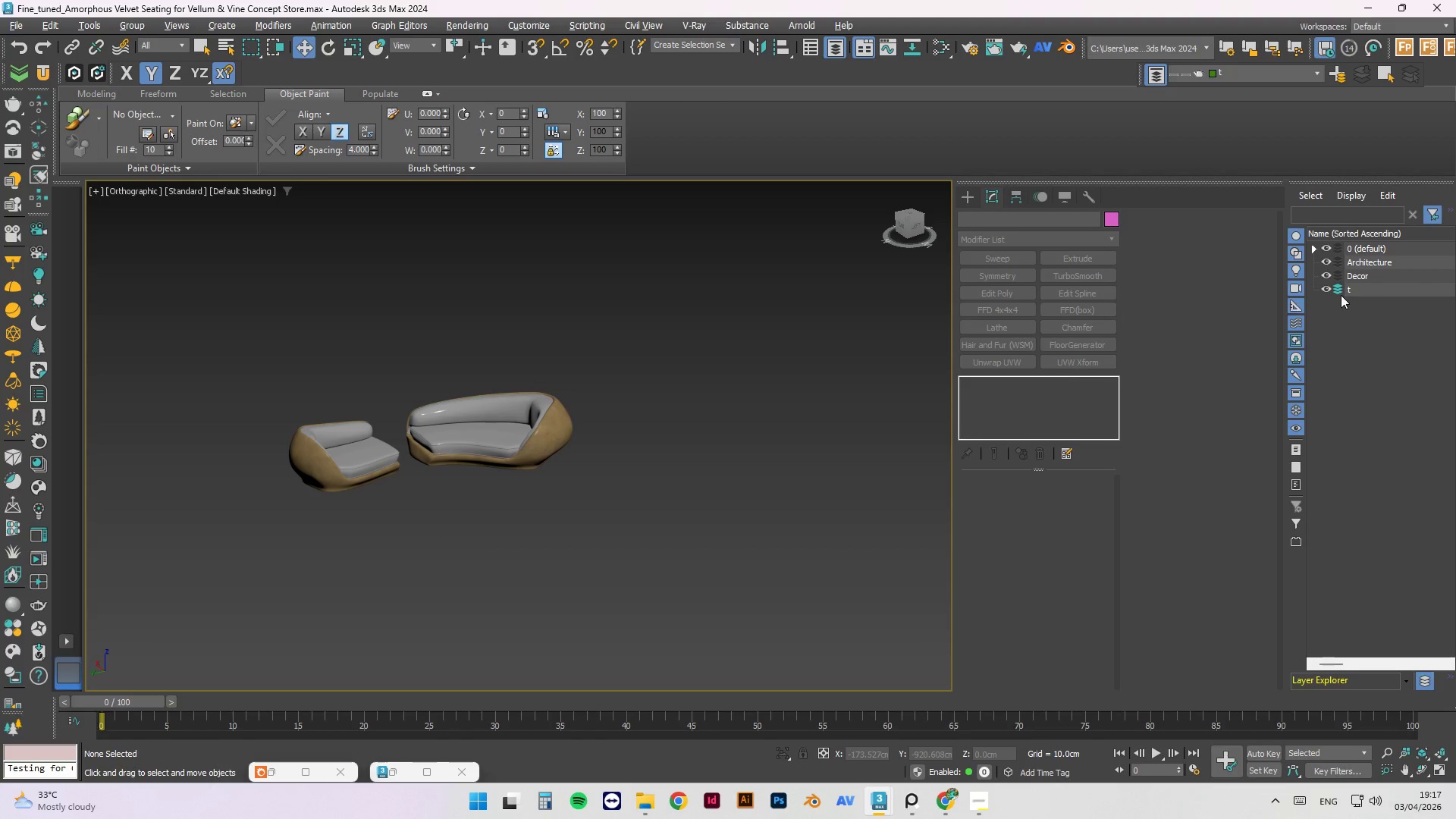 
left_click([1359, 287])
 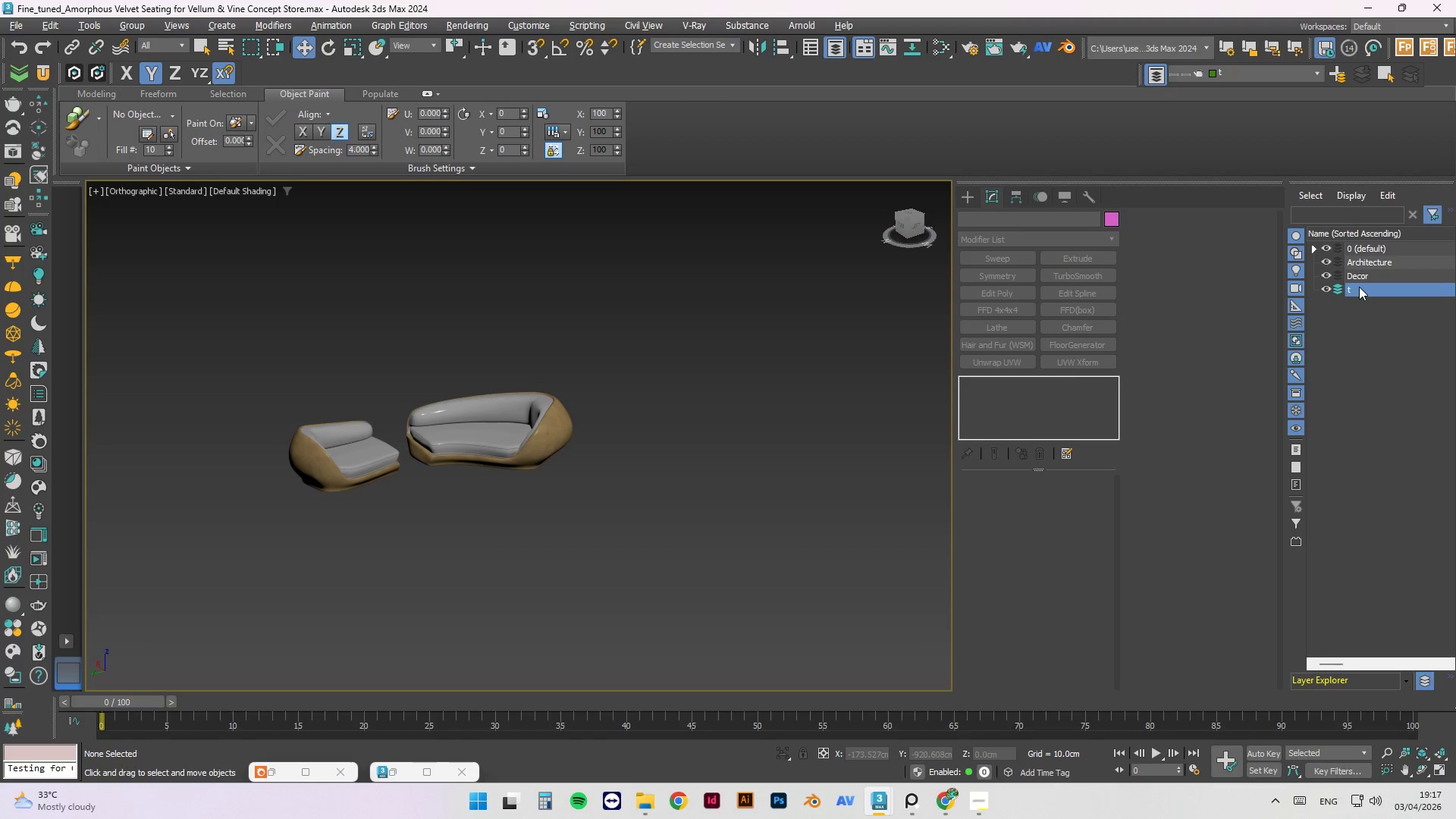 
right_click([1359, 287])
 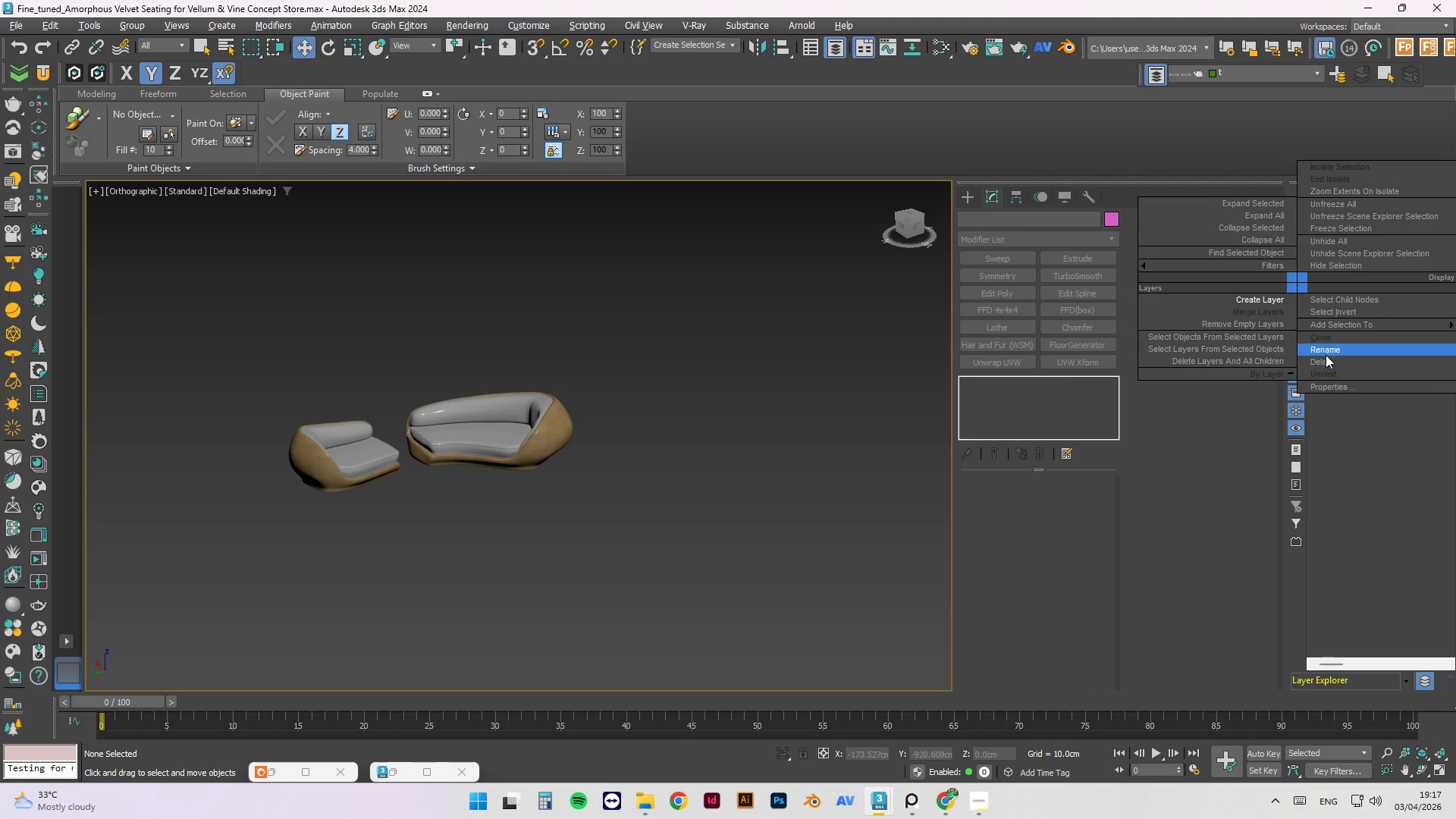 
left_click_drag(start_coordinate=[1325, 357], to_coordinate=[1382, 357])
 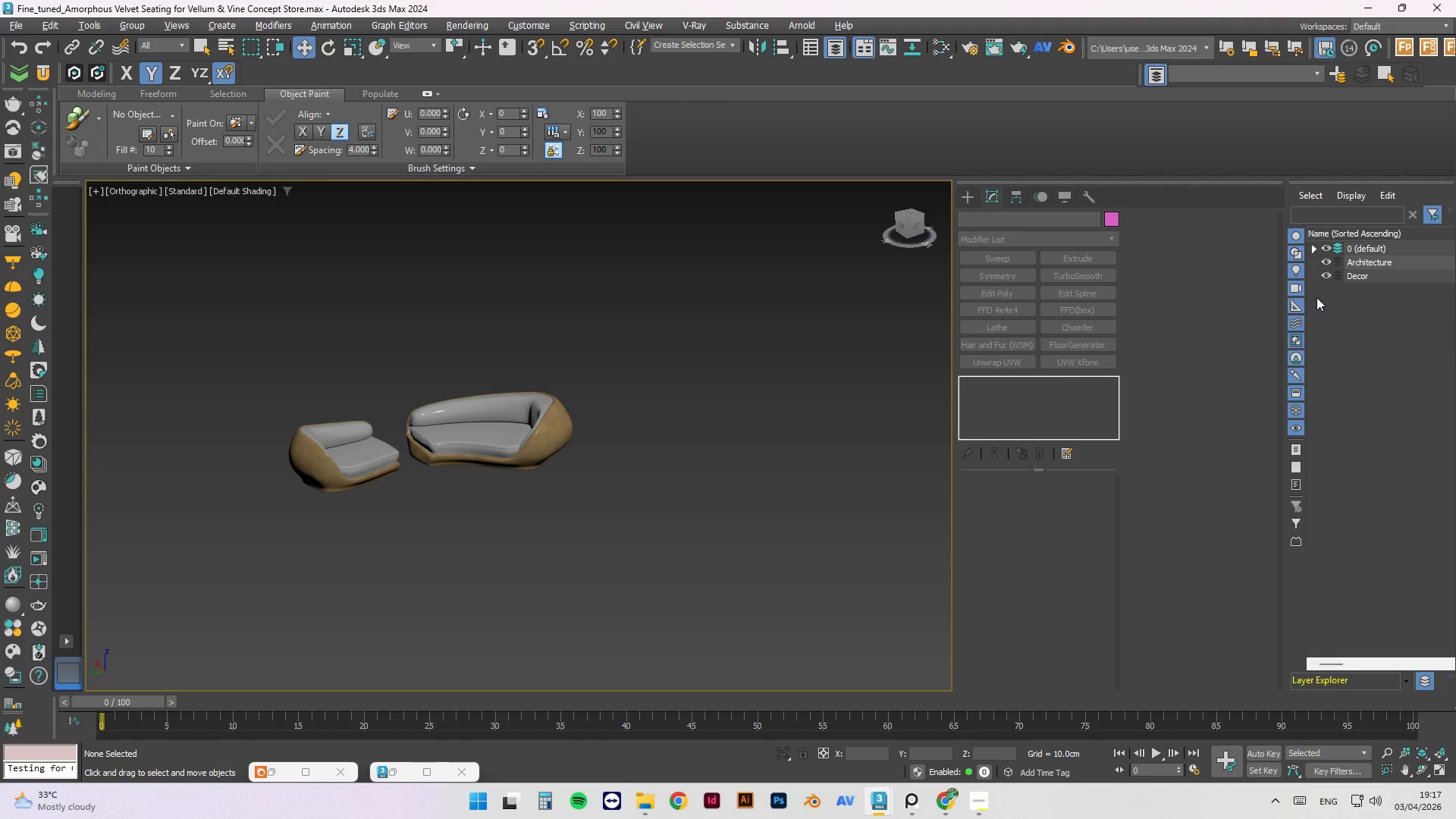 
left_click([1369, 264])
 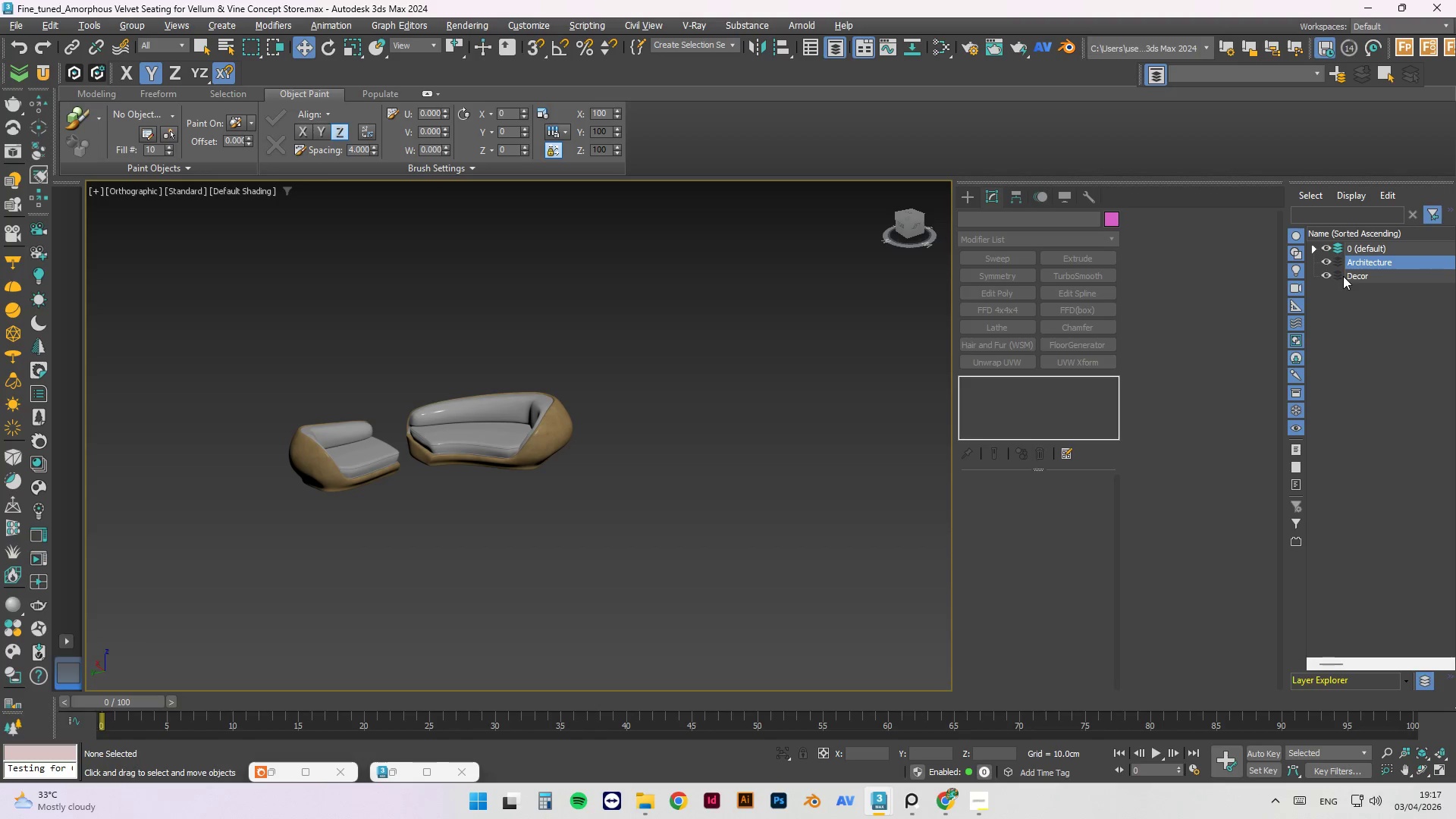 
left_click([1339, 262])
 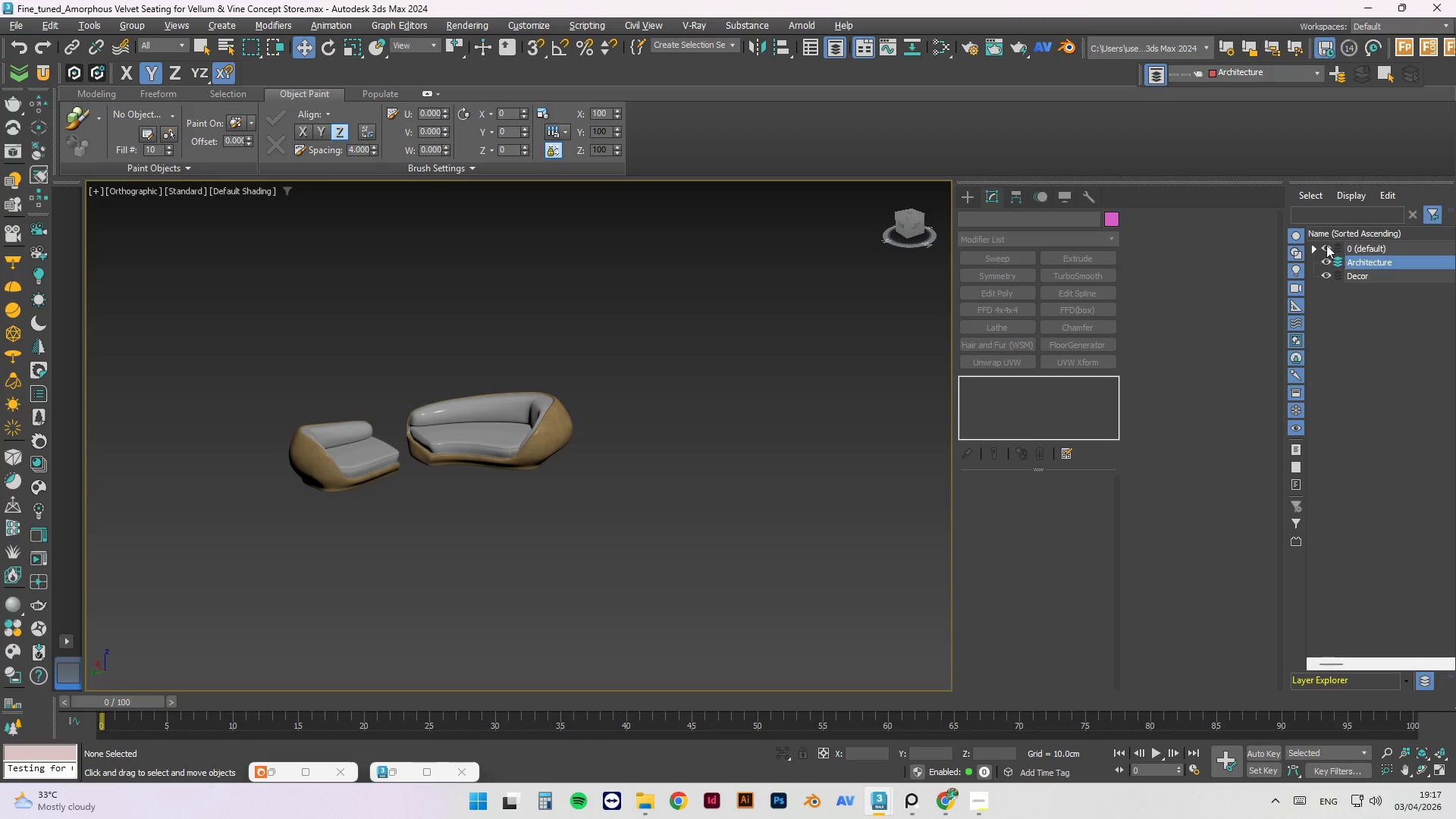 
left_click([1311, 249])
 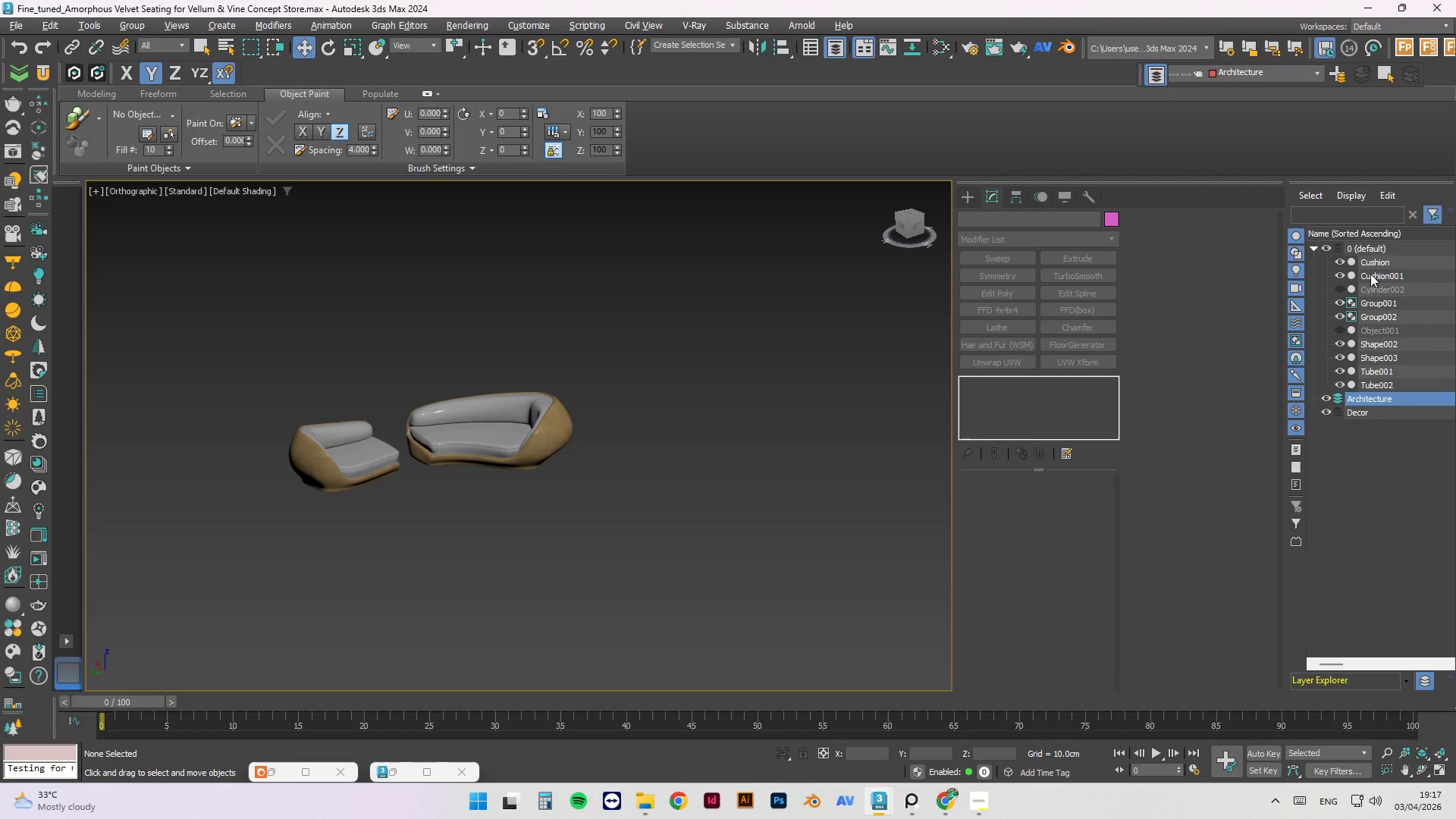 
left_click([1380, 262])
 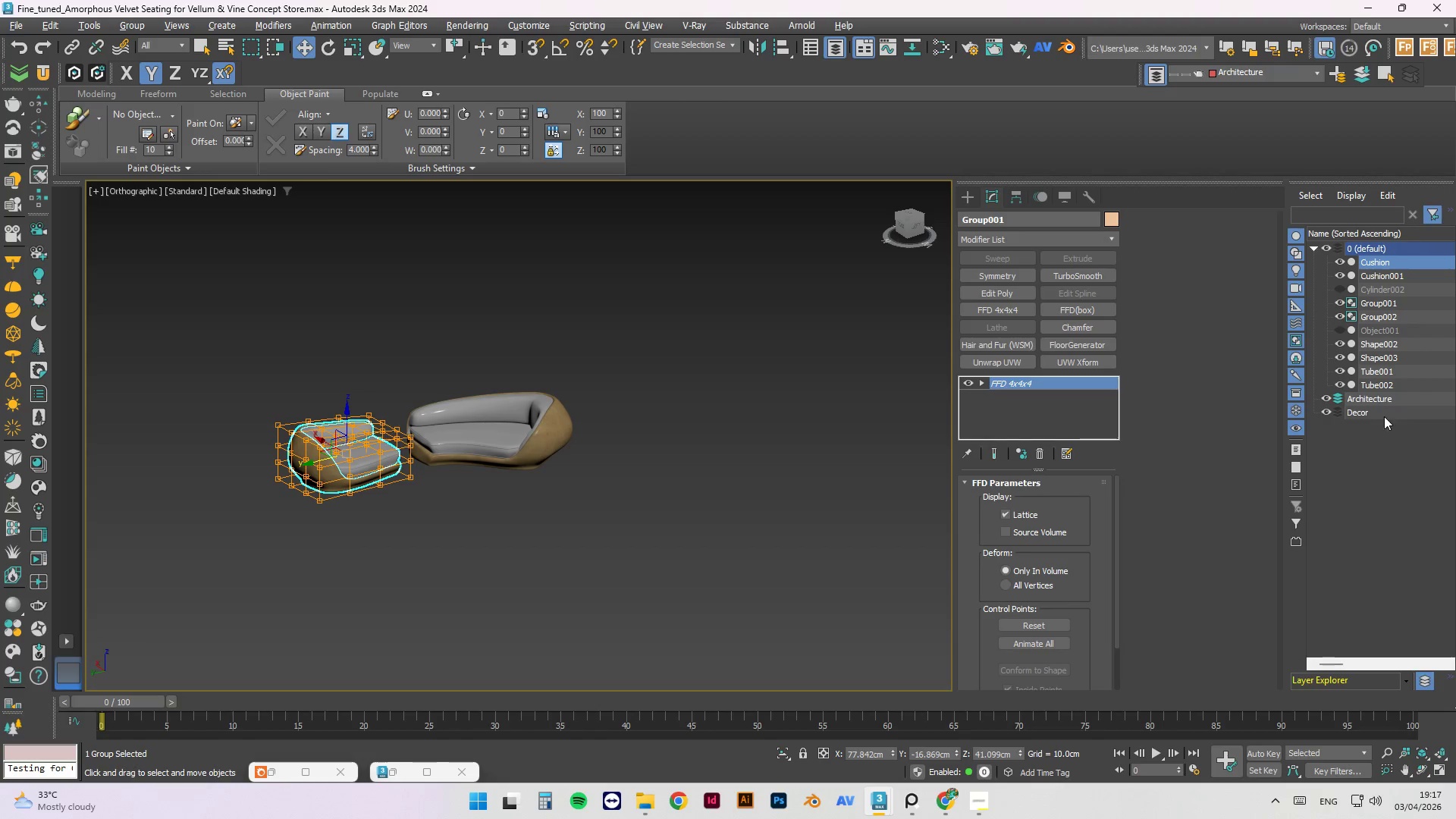 
hold_key(key=ShiftLeft, duration=0.67)
left_click([1382, 381])
 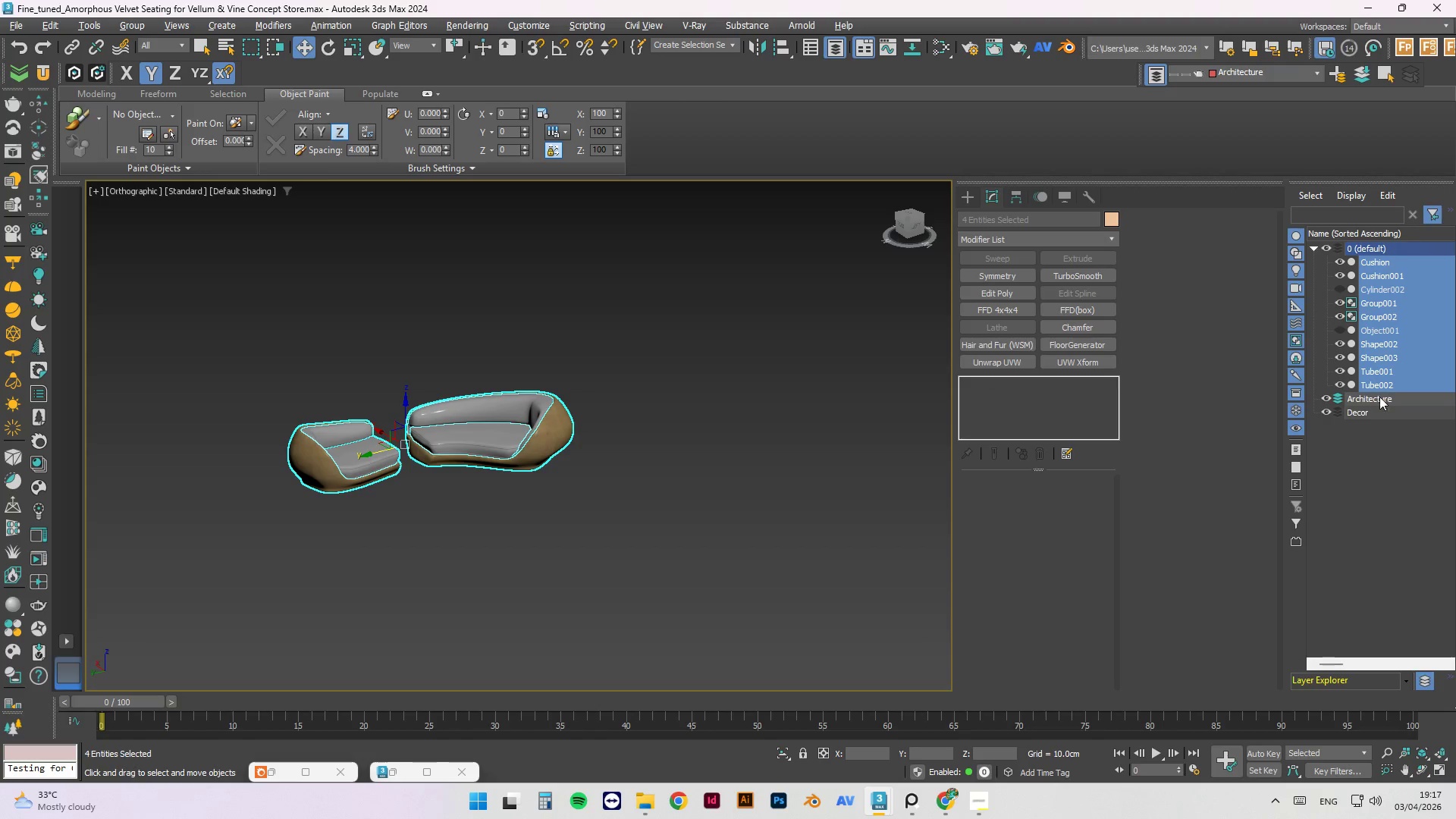 
left_click([1401, 471])
 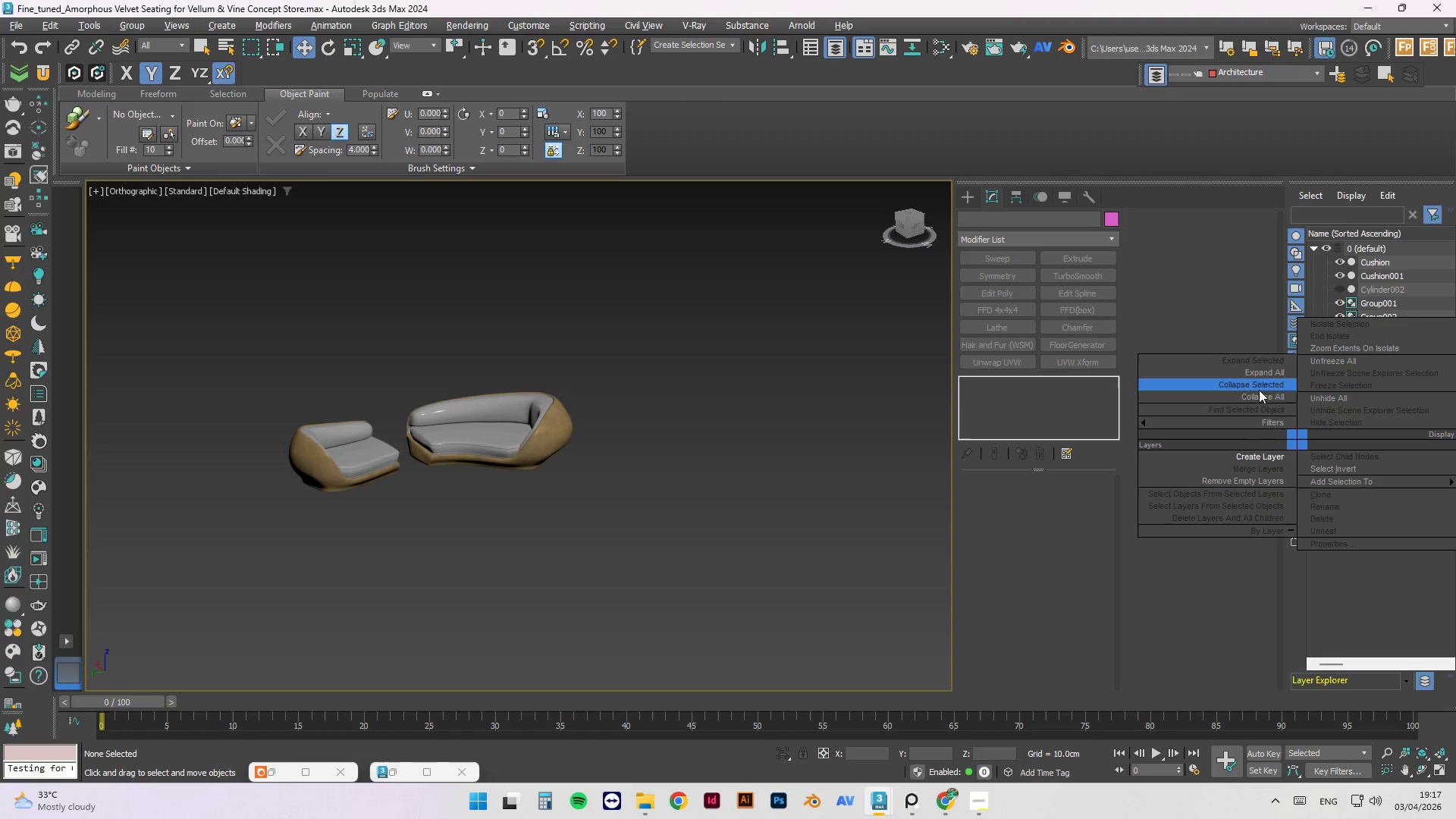 
left_click_drag(start_coordinate=[1274, 457], to_coordinate=[1370, 457])
 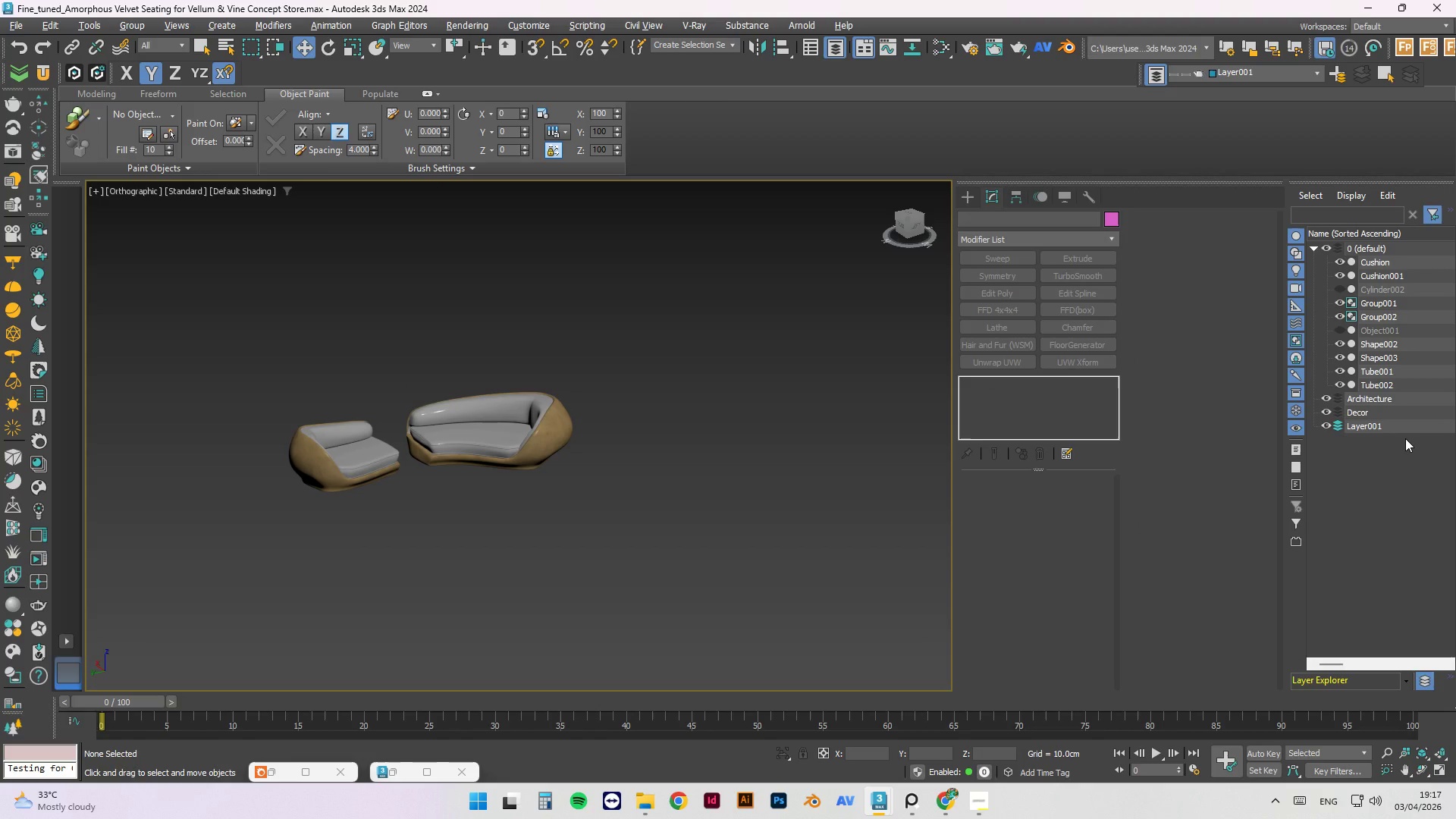 
type(Furnit)
 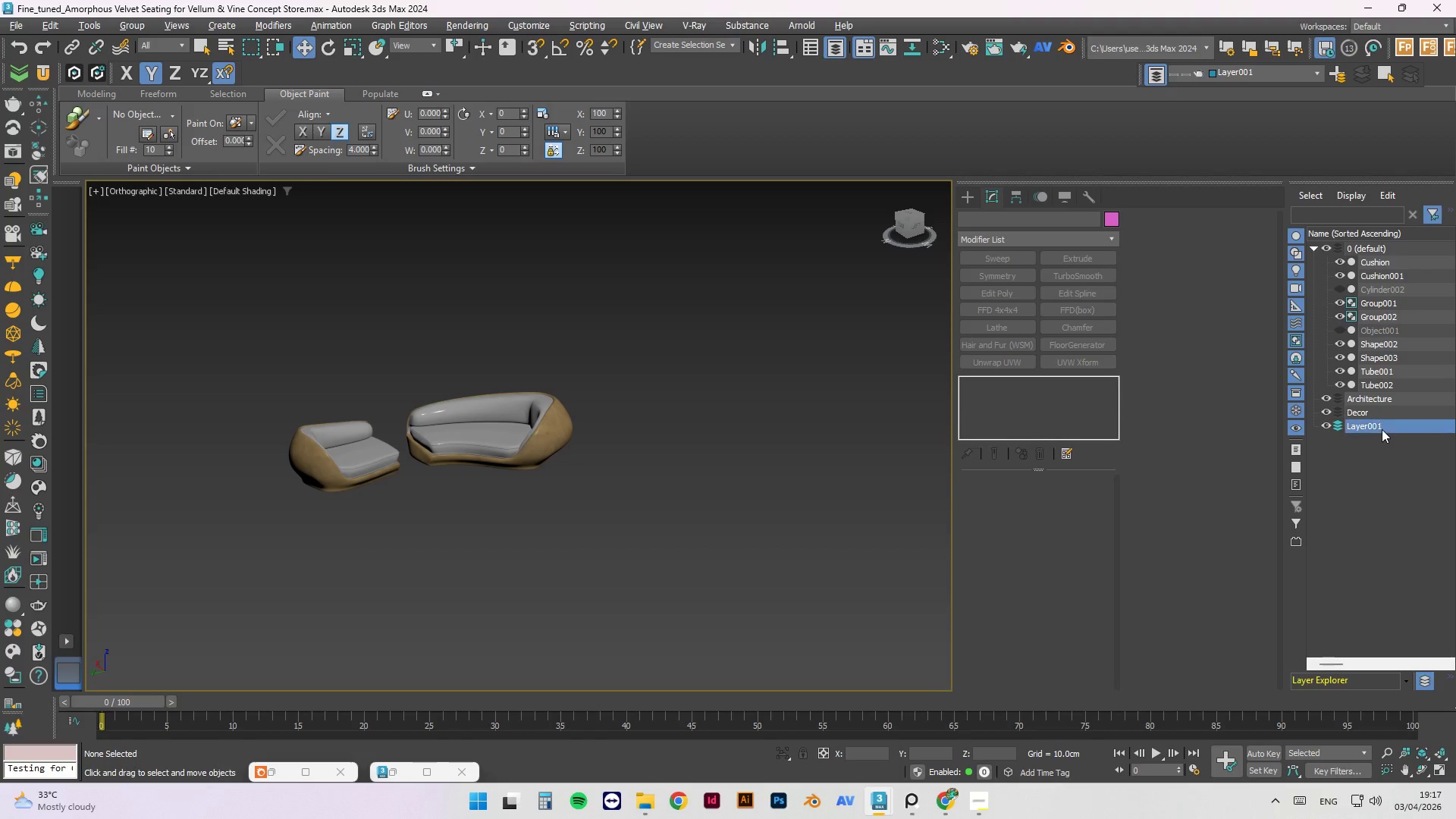 
right_click([1382, 429])
 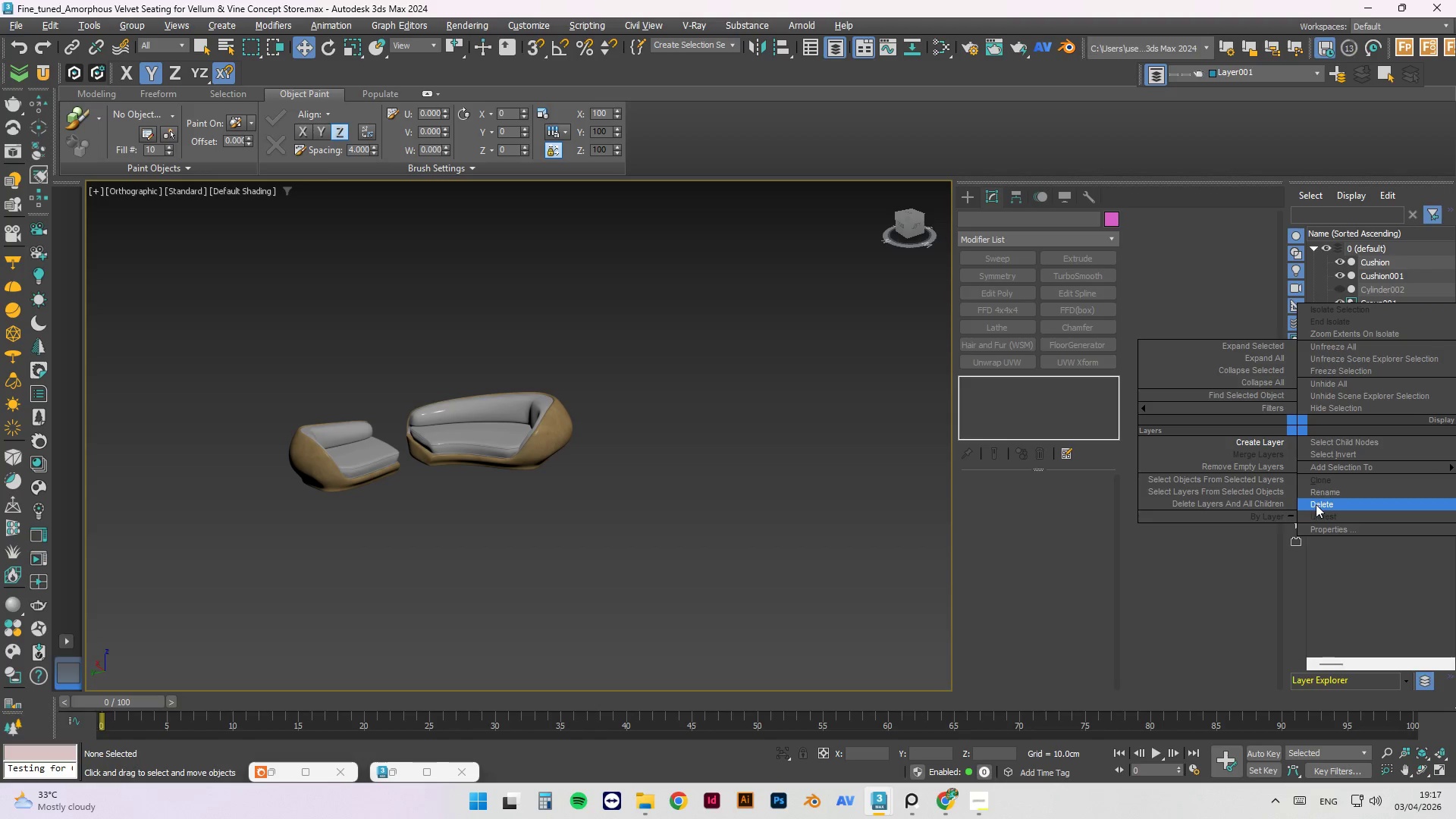 
left_click_drag(start_coordinate=[1326, 491], to_coordinate=[1407, 491])
 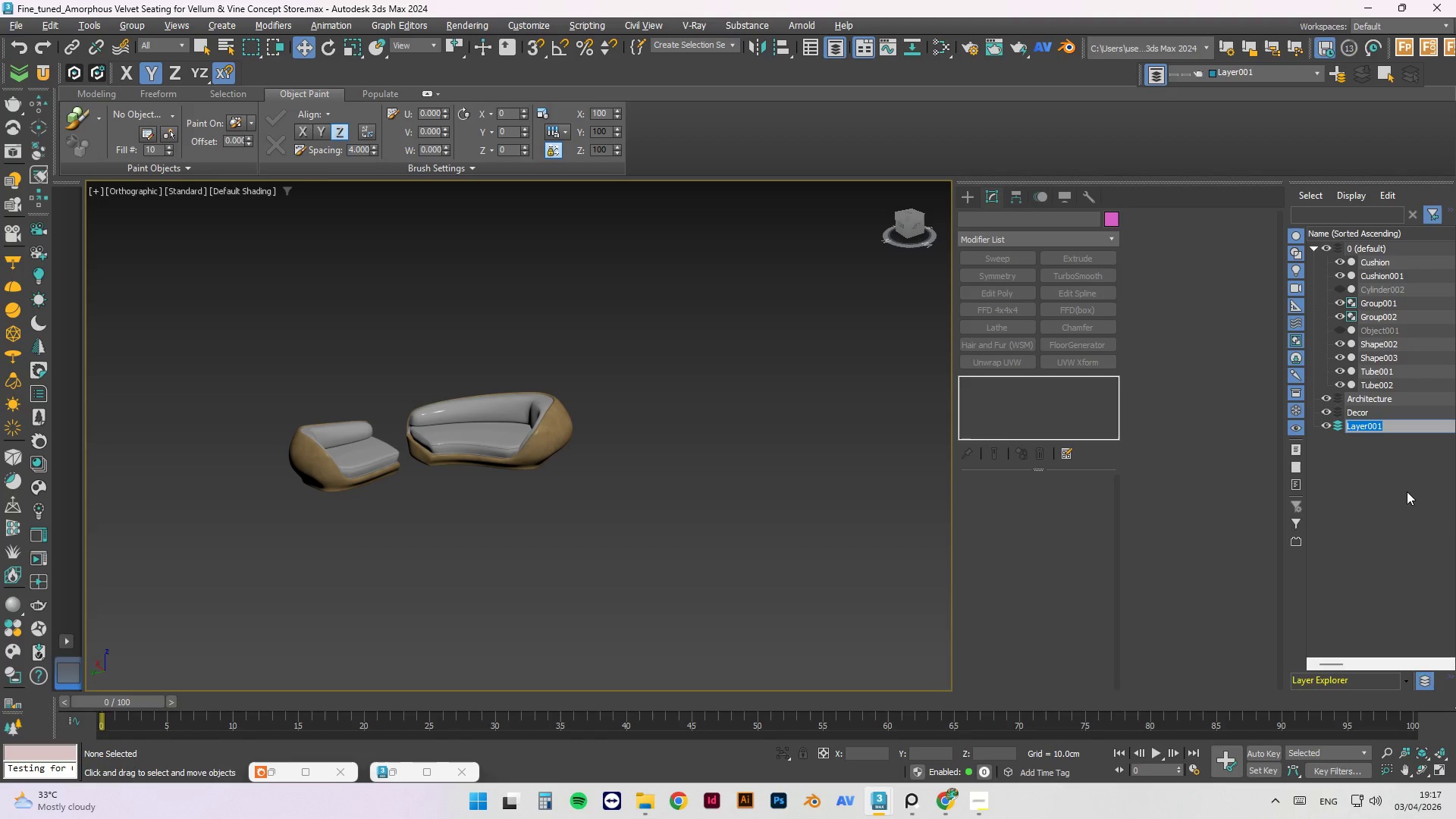 
type(Furniture)
 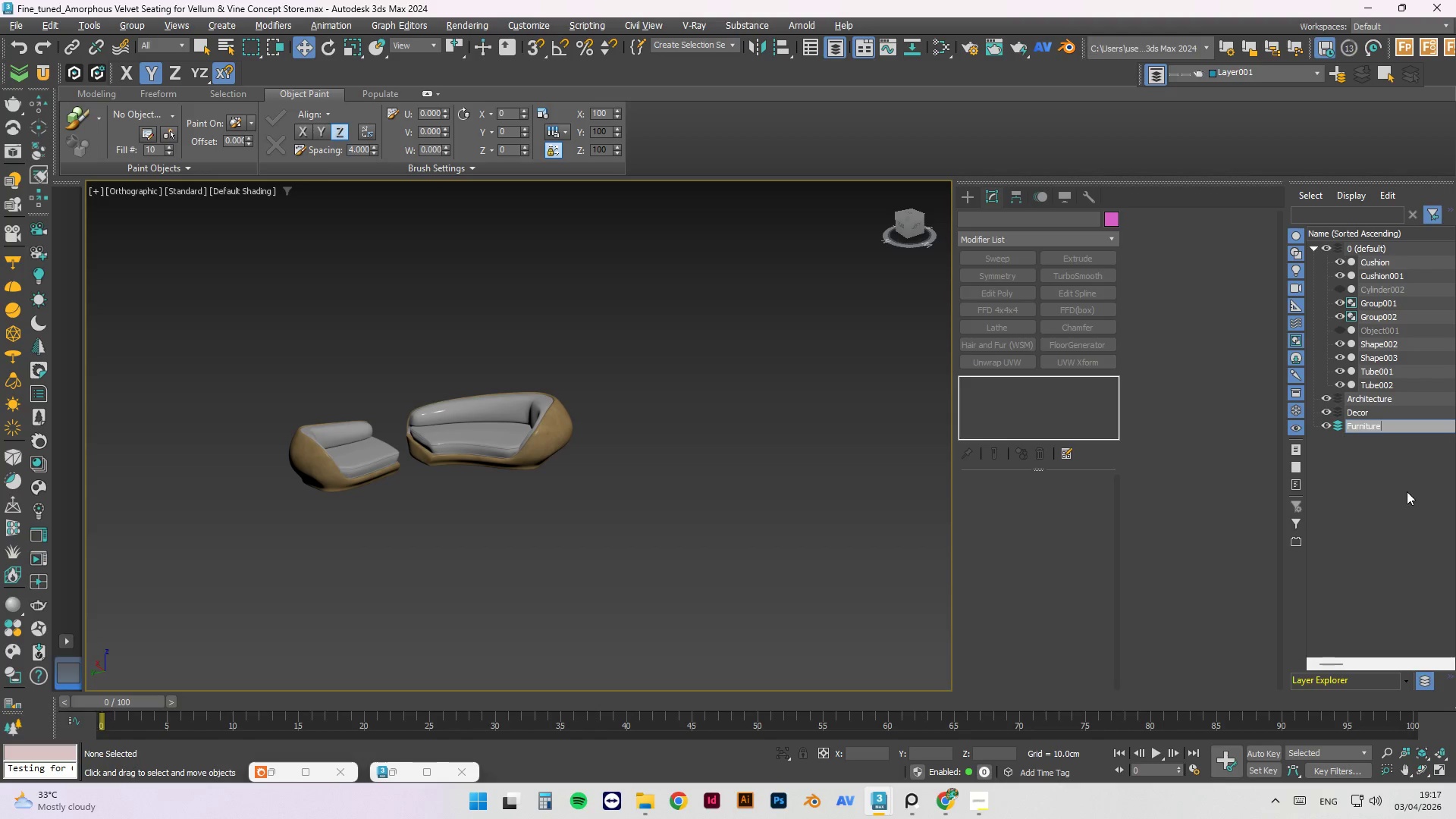 
key(Enter)
 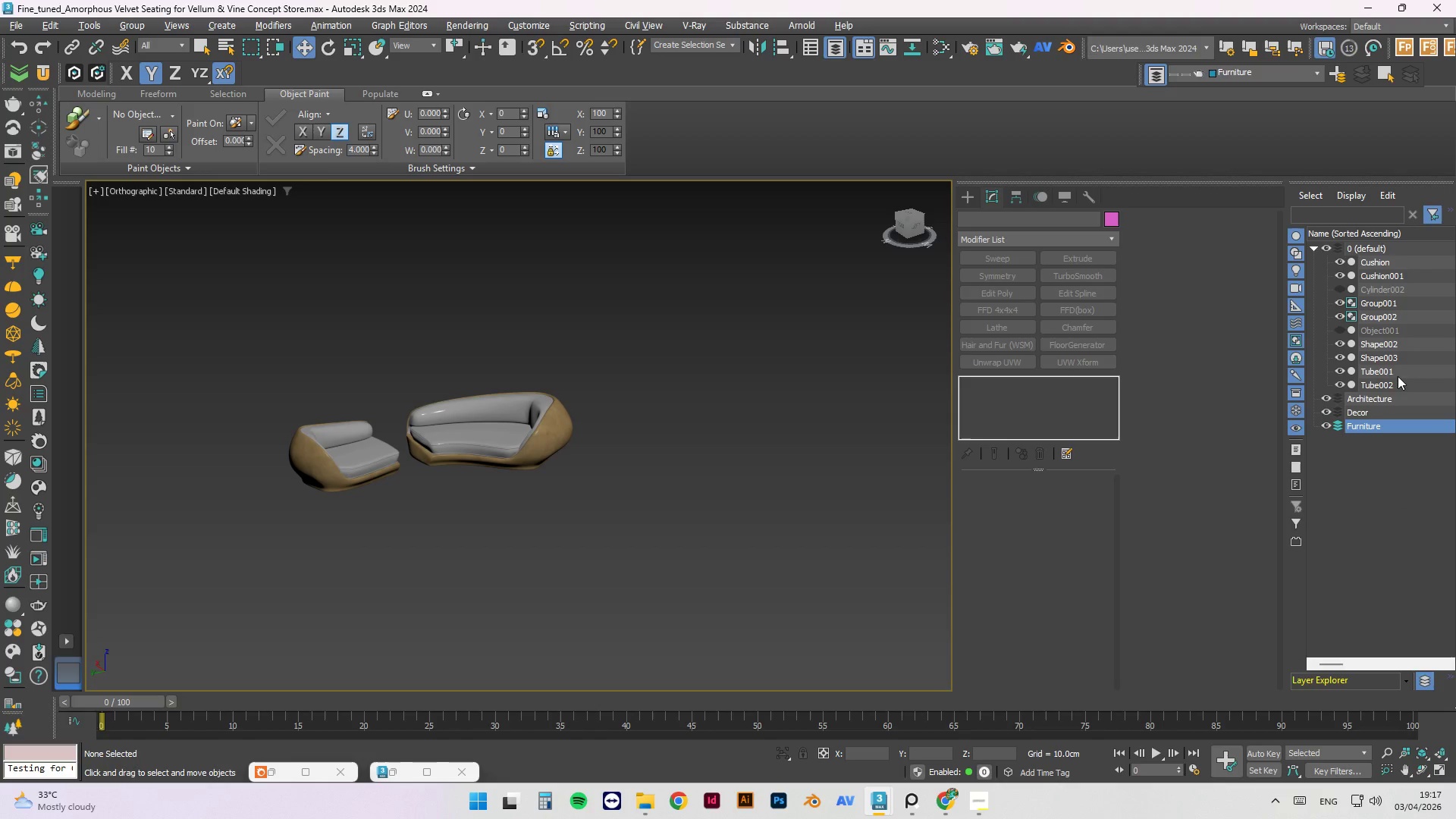 
left_click([1386, 384])
 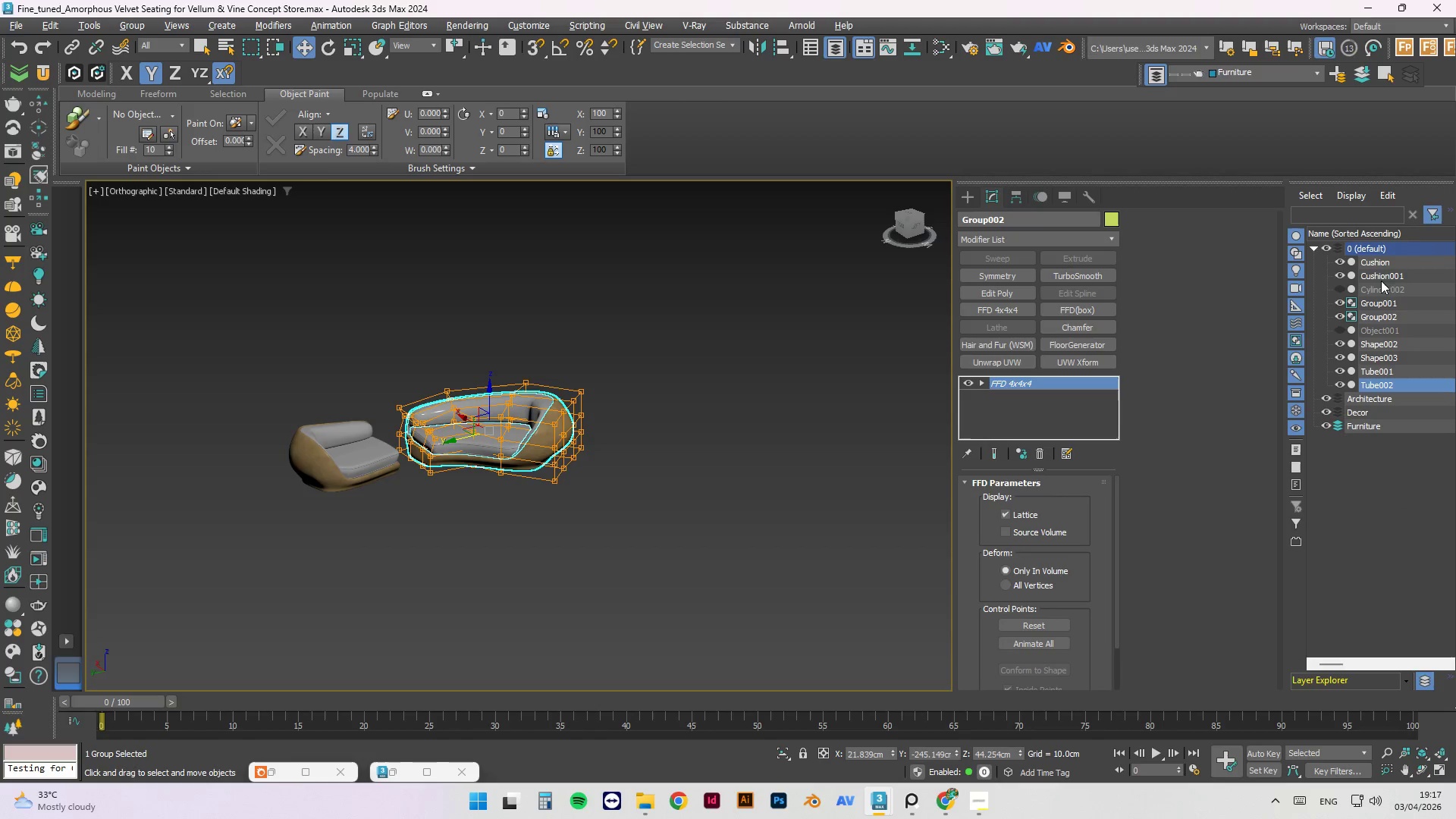 
hold_key(key=ShiftLeft, duration=0.91)
left_click([1380, 267])
 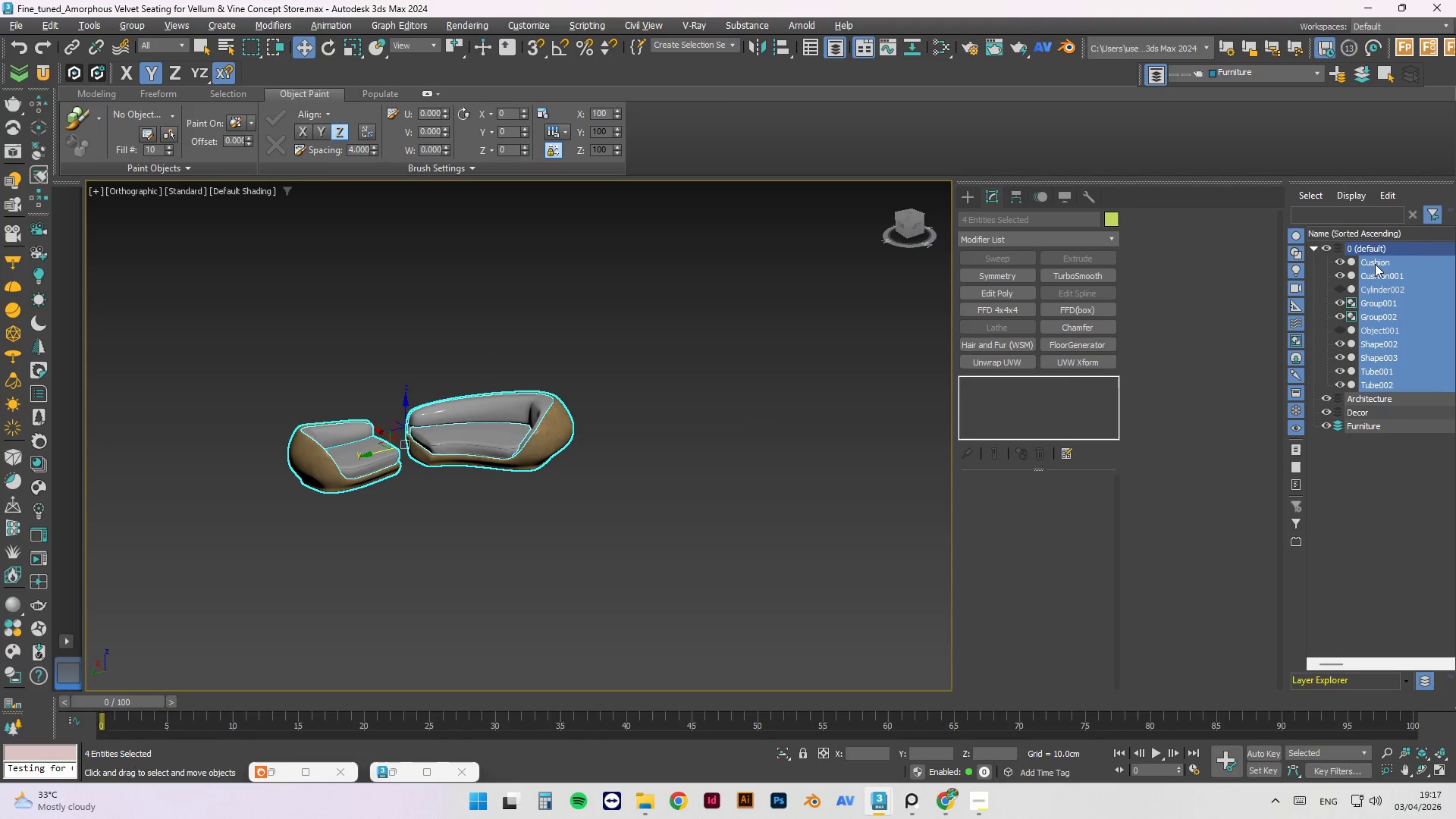 
left_click_drag(start_coordinate=[1375, 264], to_coordinate=[1376, 426])
 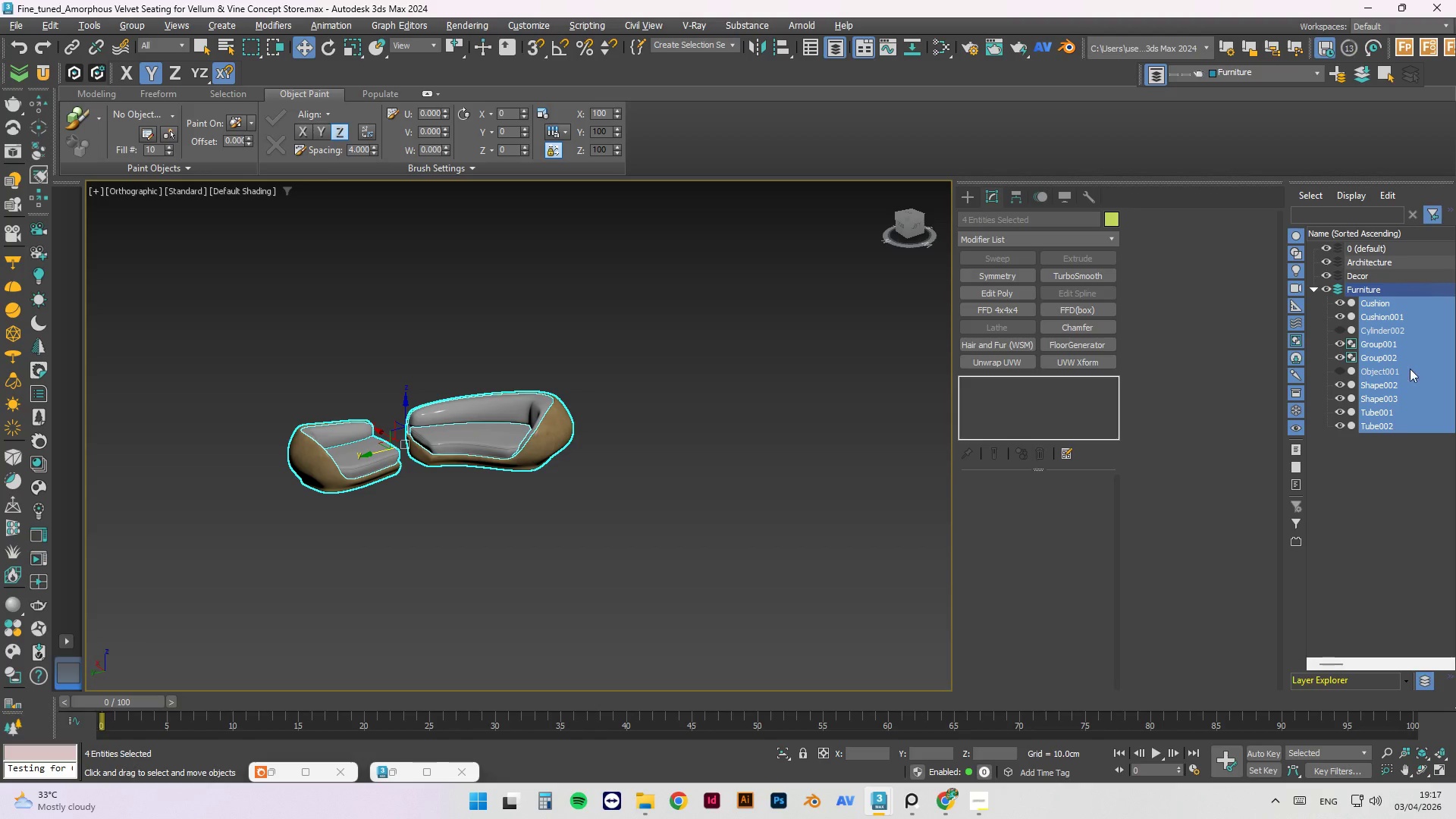 
left_click([1395, 453])
 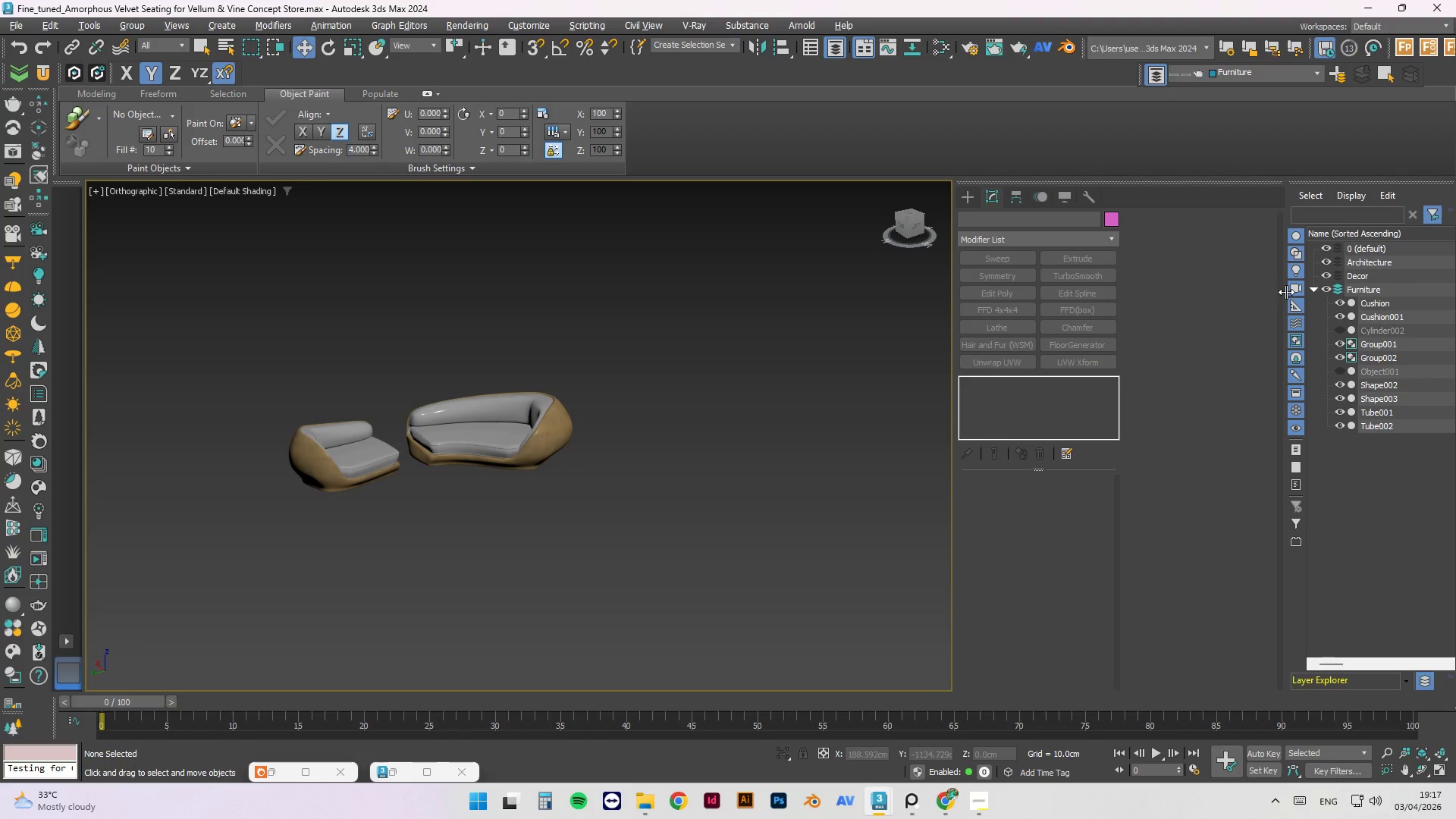 
left_click([633, 372])
 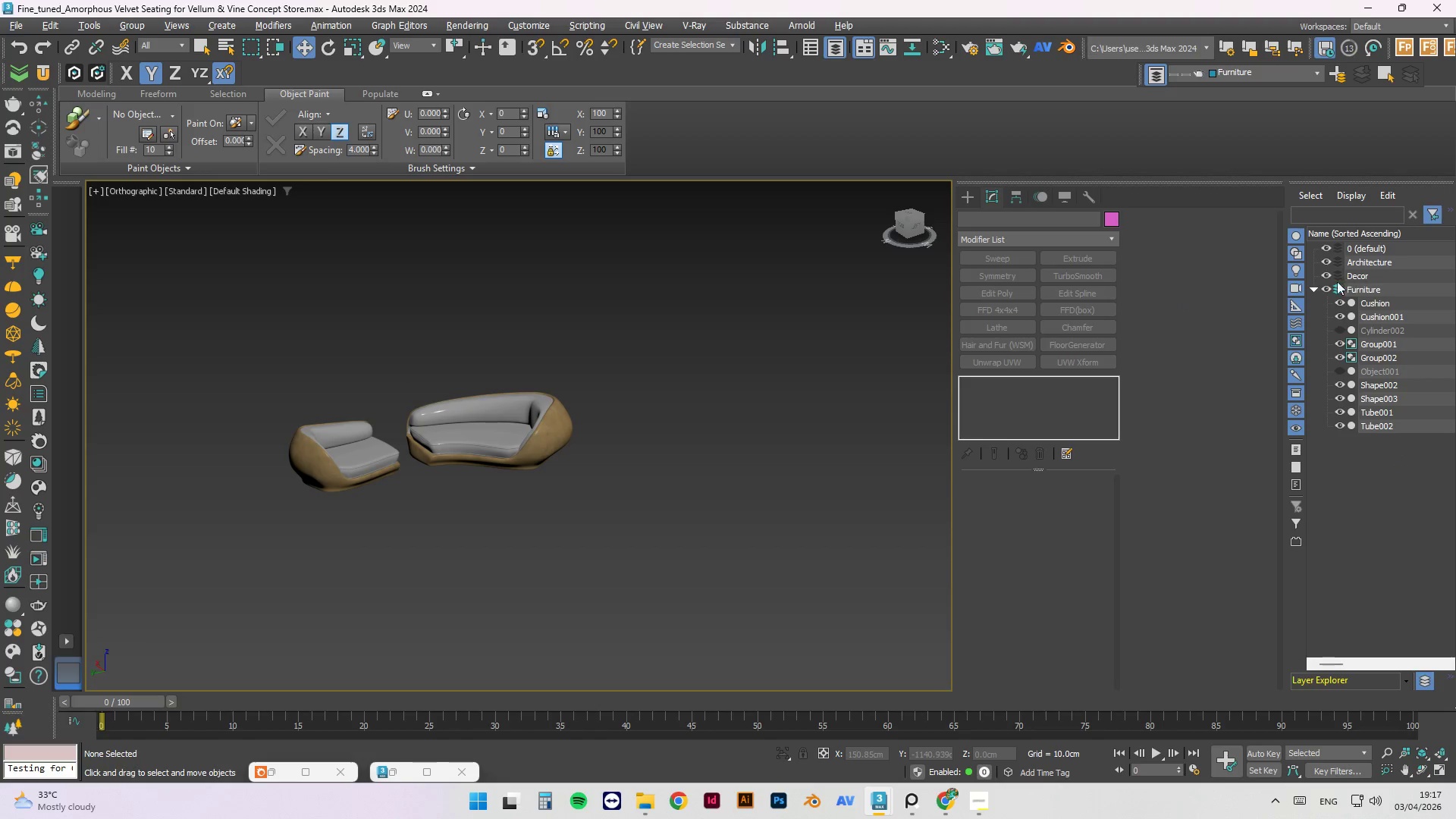 
left_click([1318, 290])
 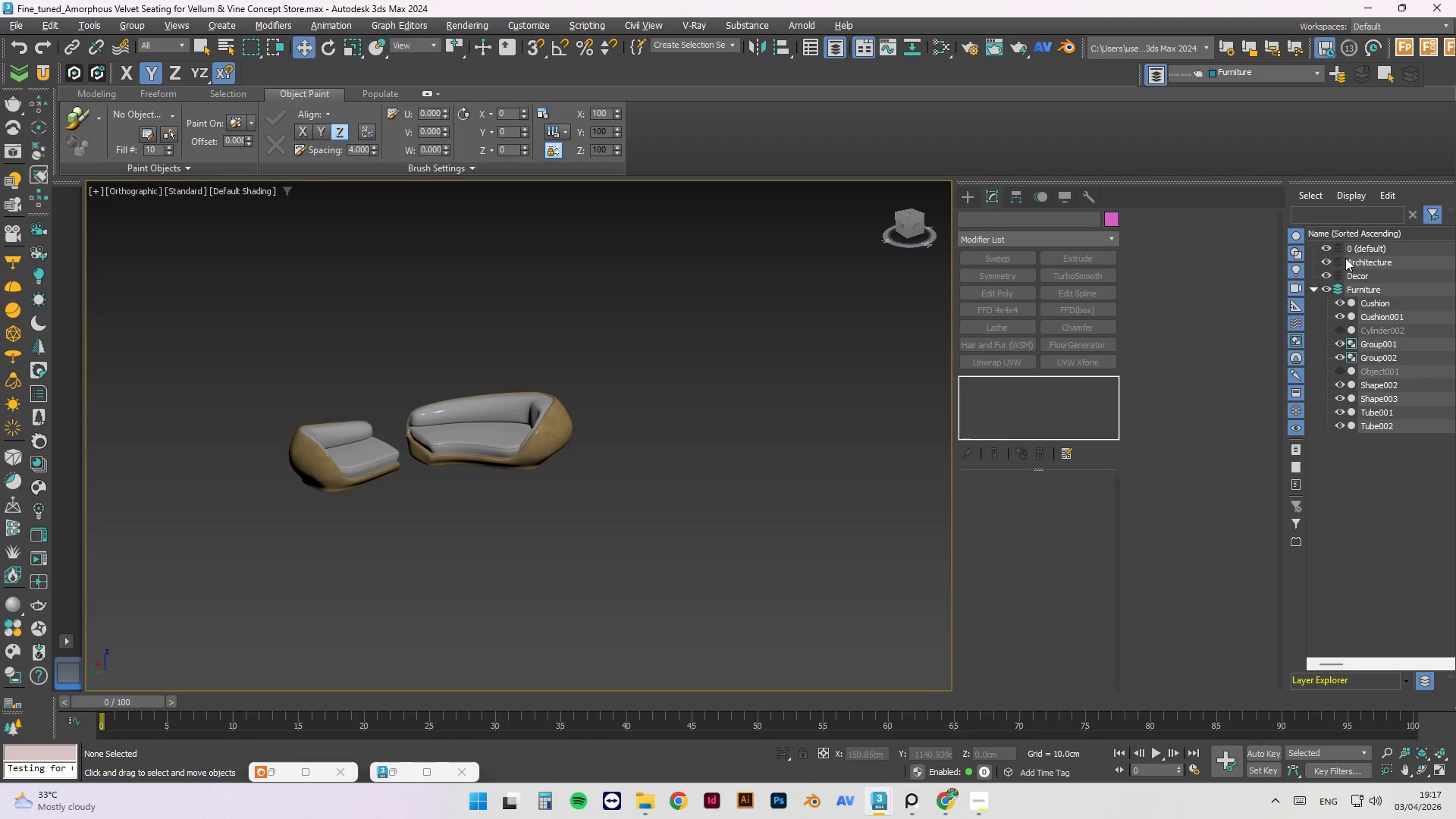 
double_click([1338, 261])
 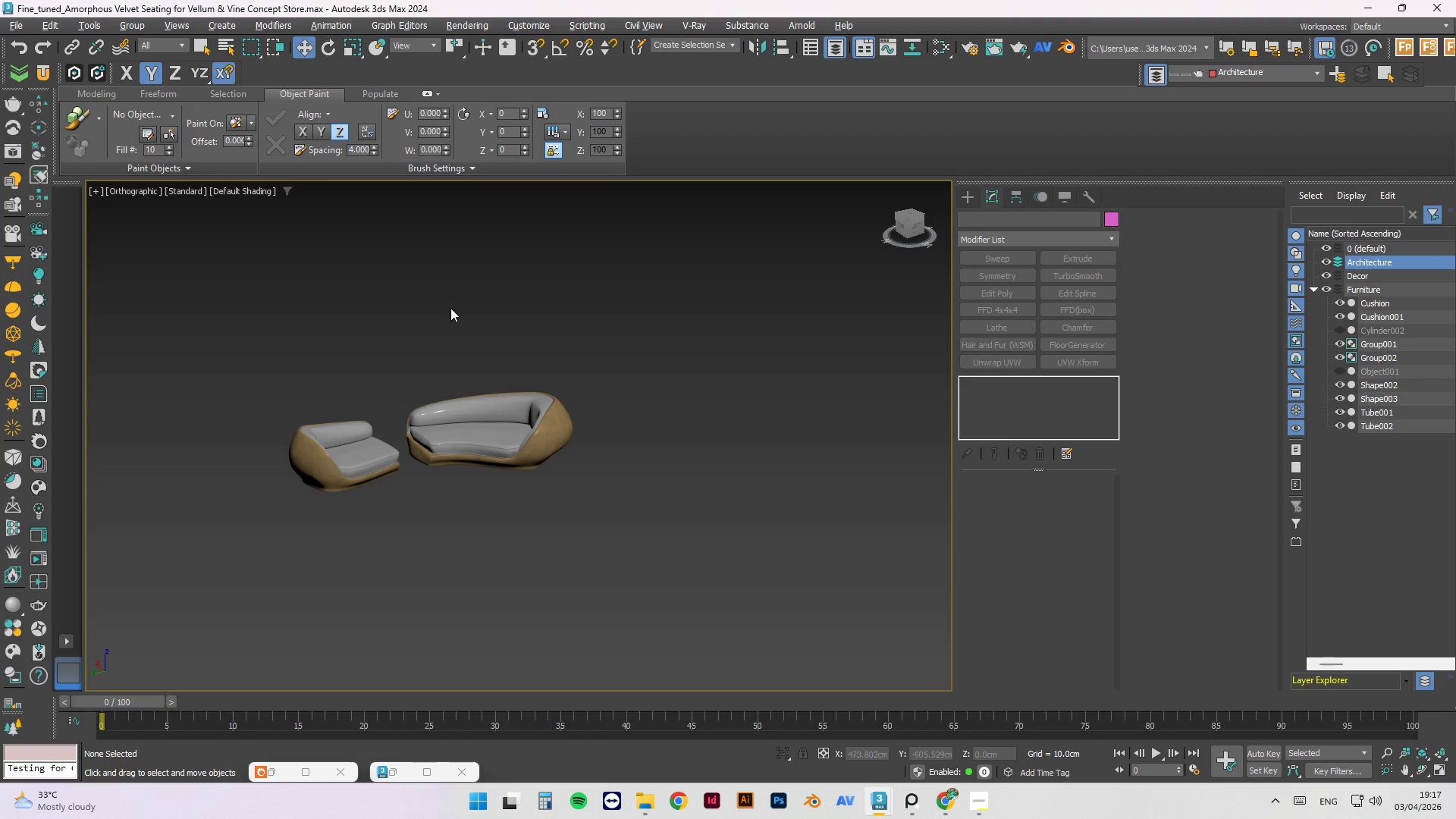 
left_click([551, 285])
 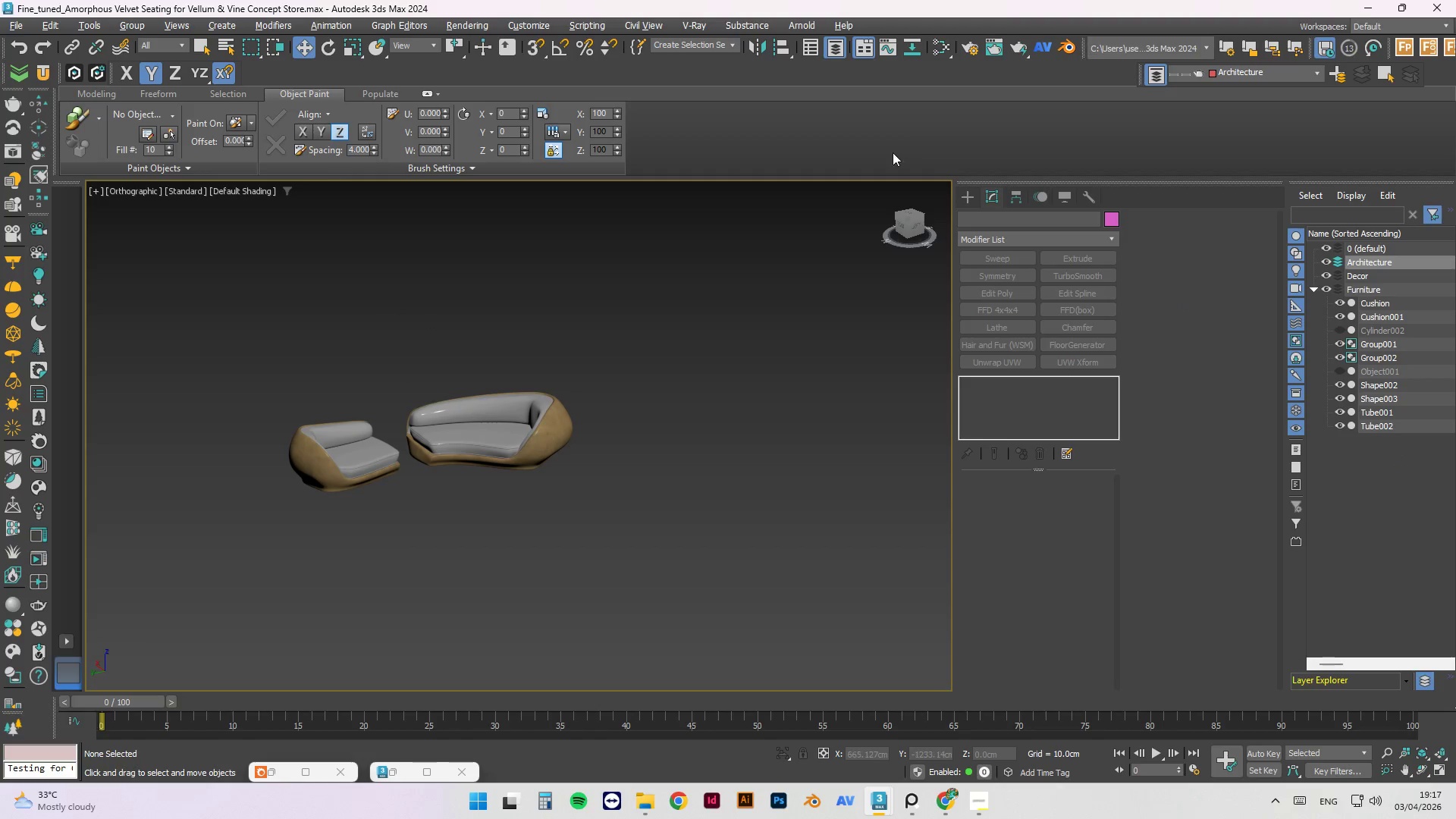 
left_click([965, 193])
 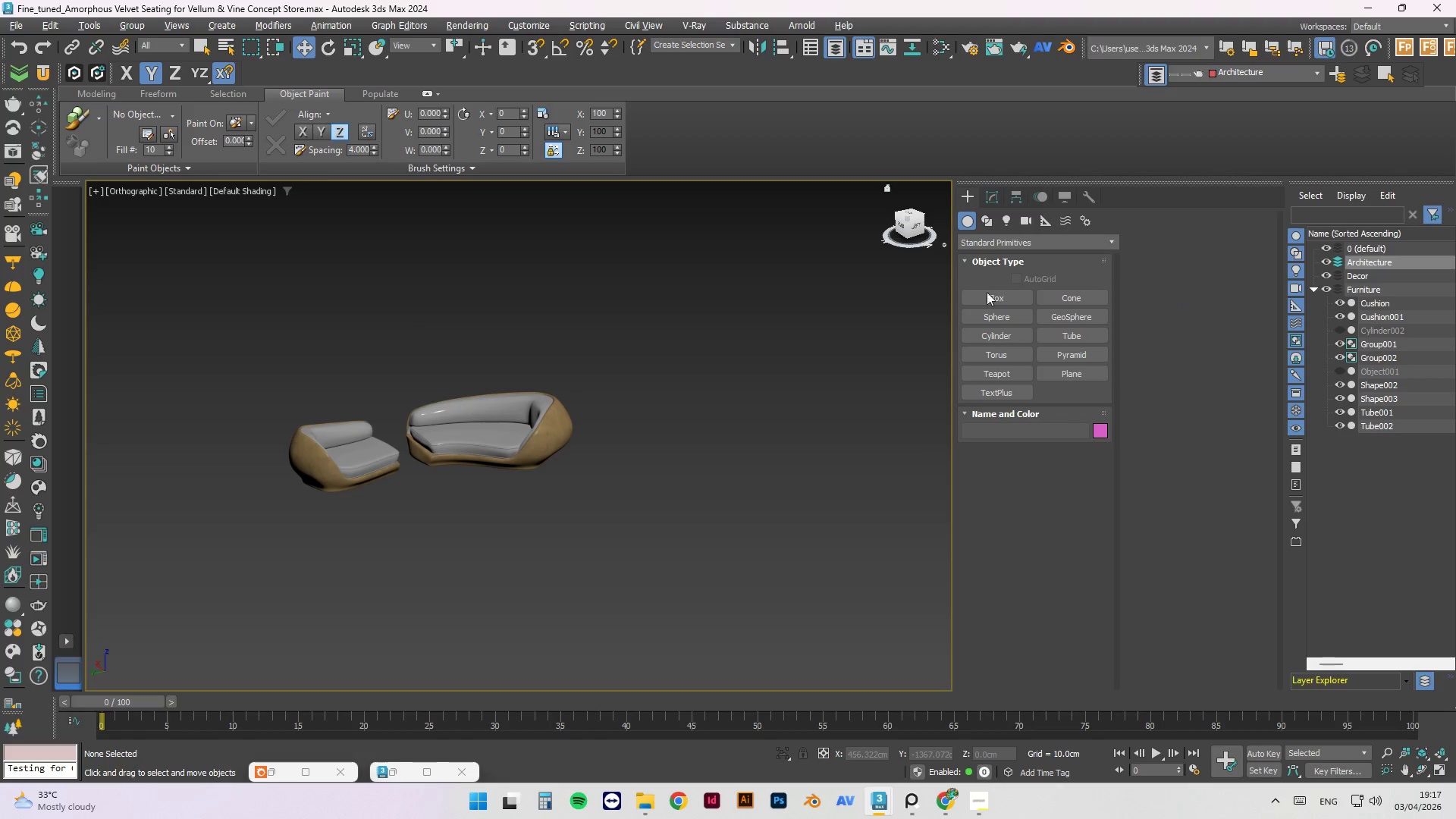 
left_click([987, 305])
 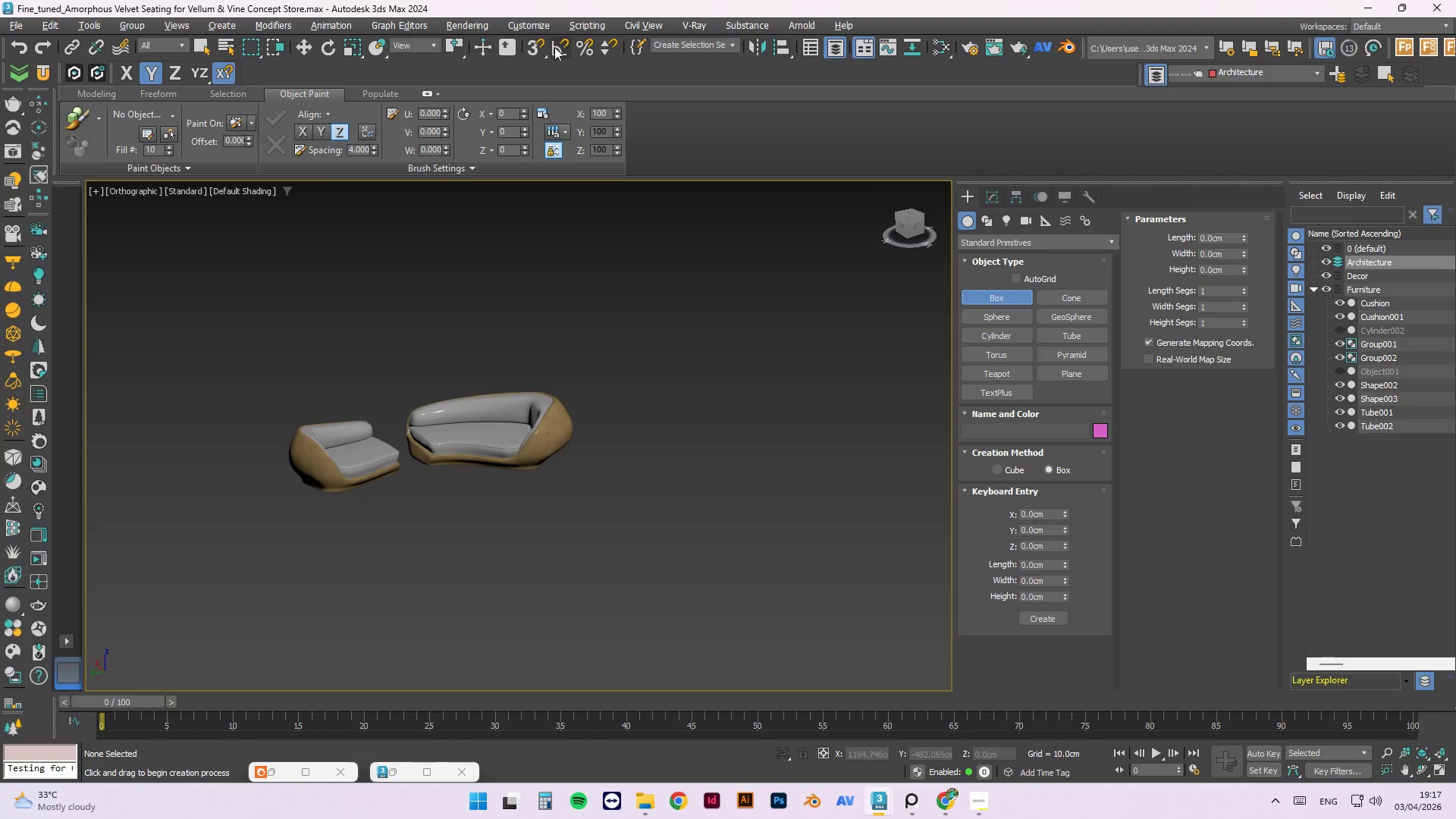 
left_click([553, 49])
 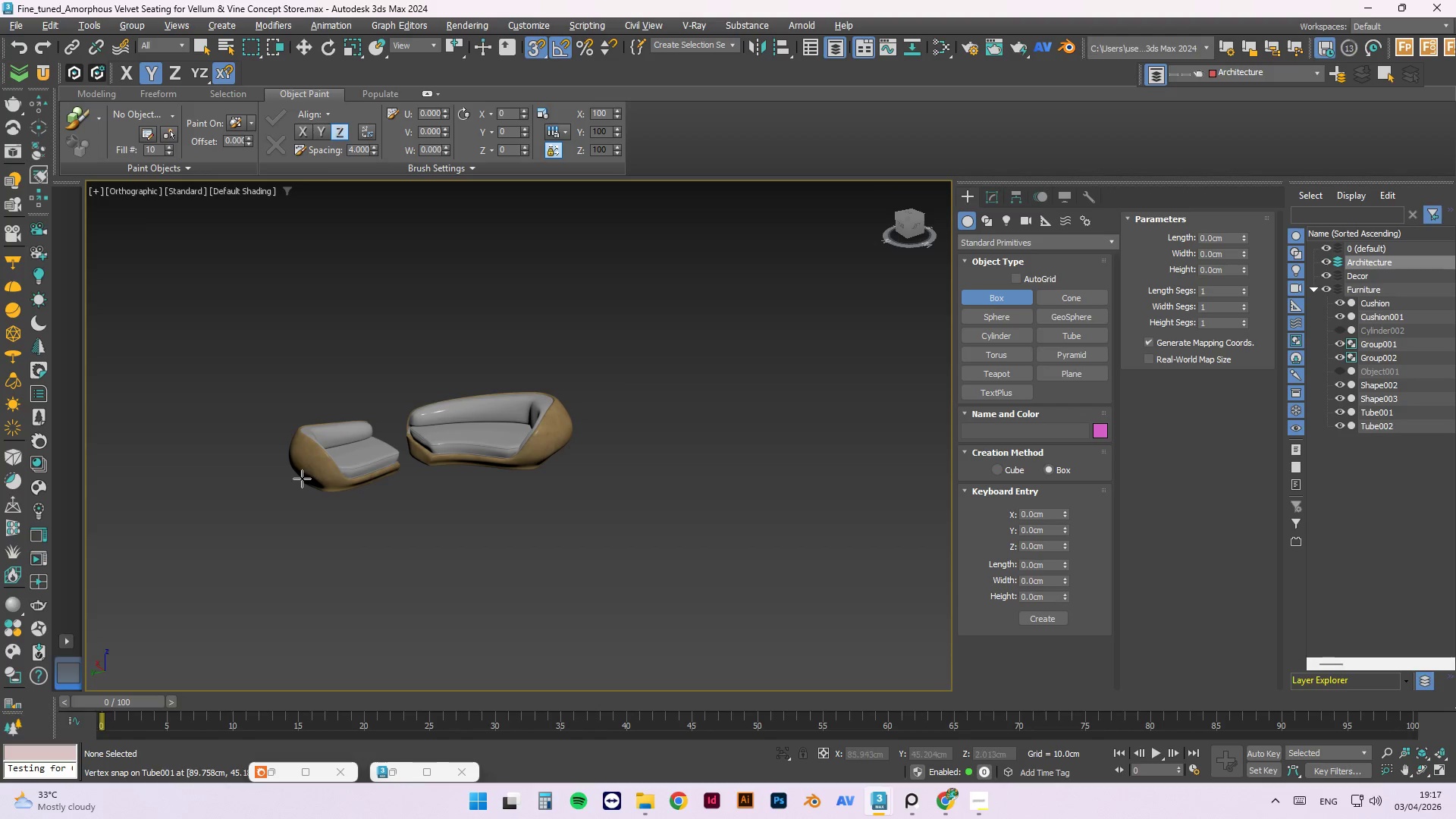 
scroll: coordinate [305, 482], scroll_direction: up, amount: 7.0
 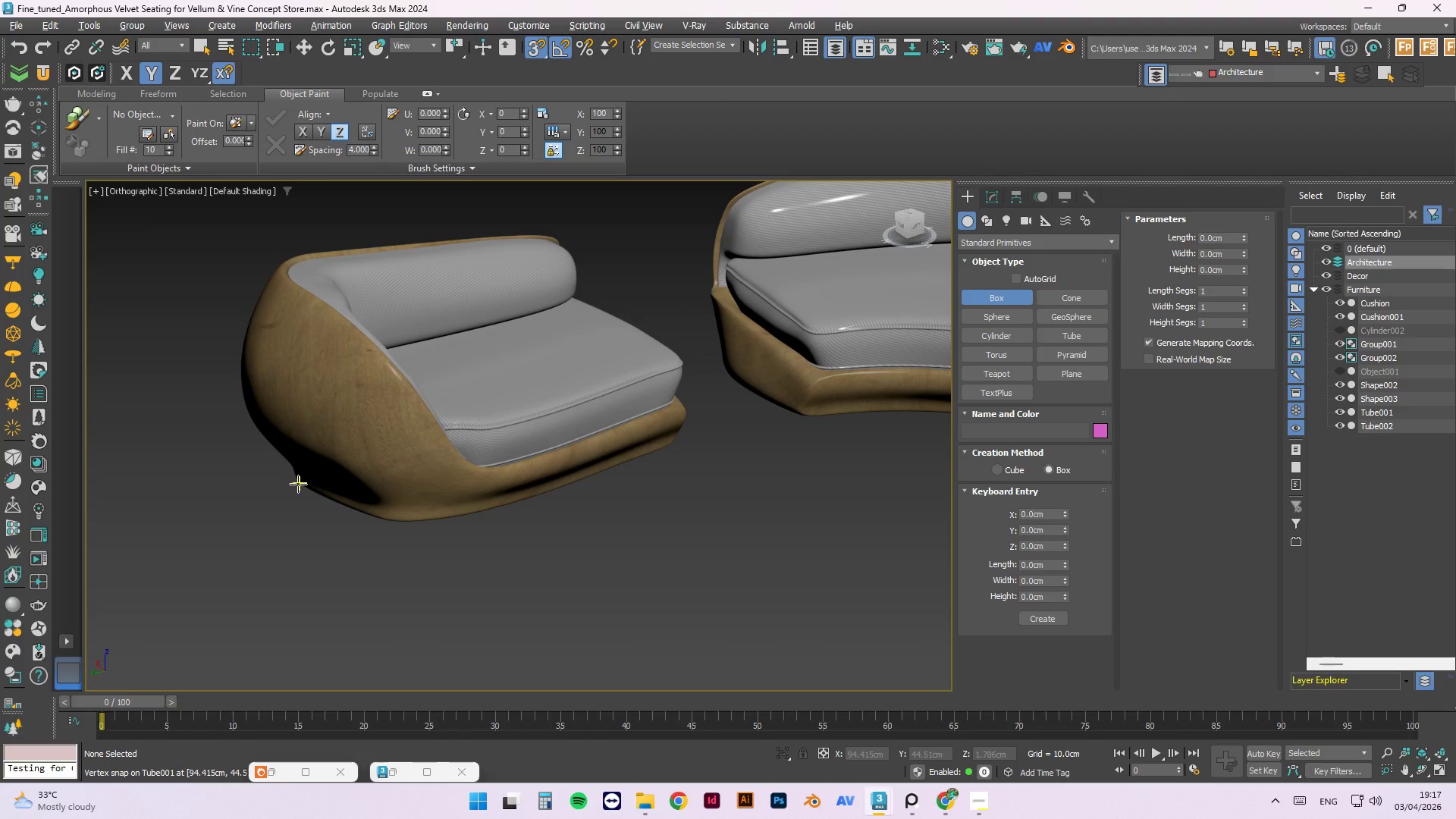 
left_click_drag(start_coordinate=[297, 479], to_coordinate=[474, 400])
 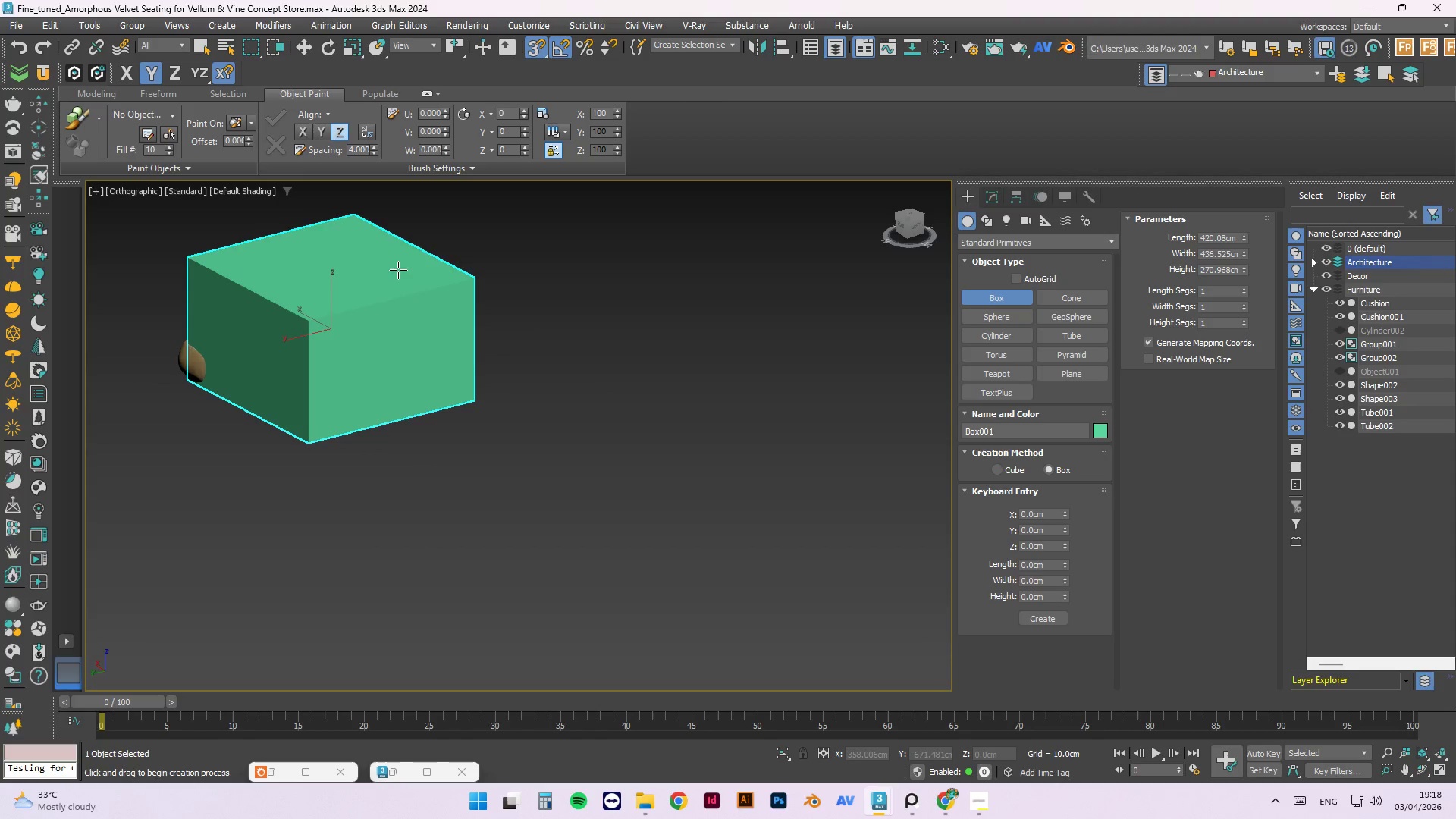 
scroll: coordinate [165, 357], scroll_direction: down, amount: 5.0
 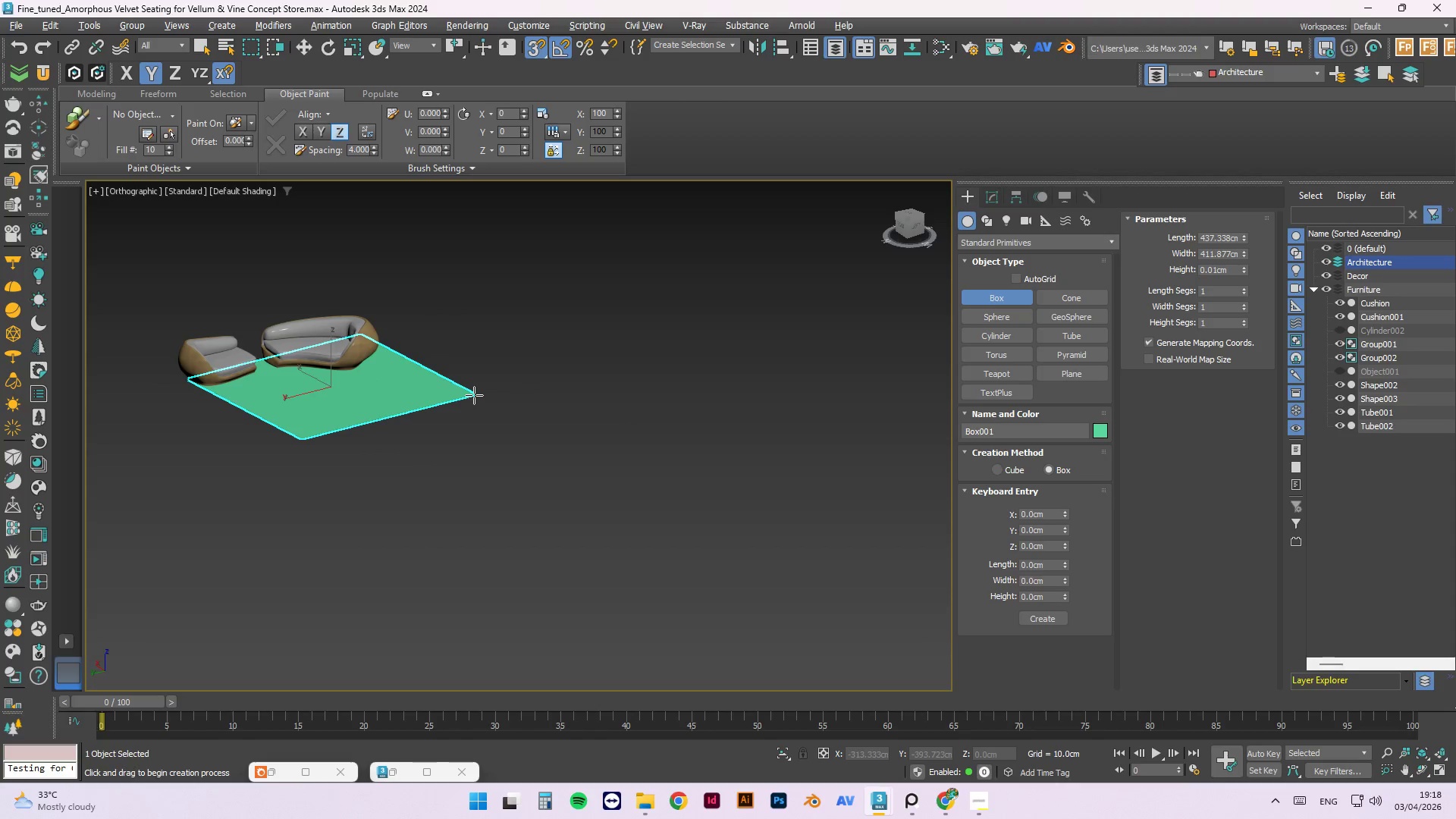 
left_click([393, 237])
 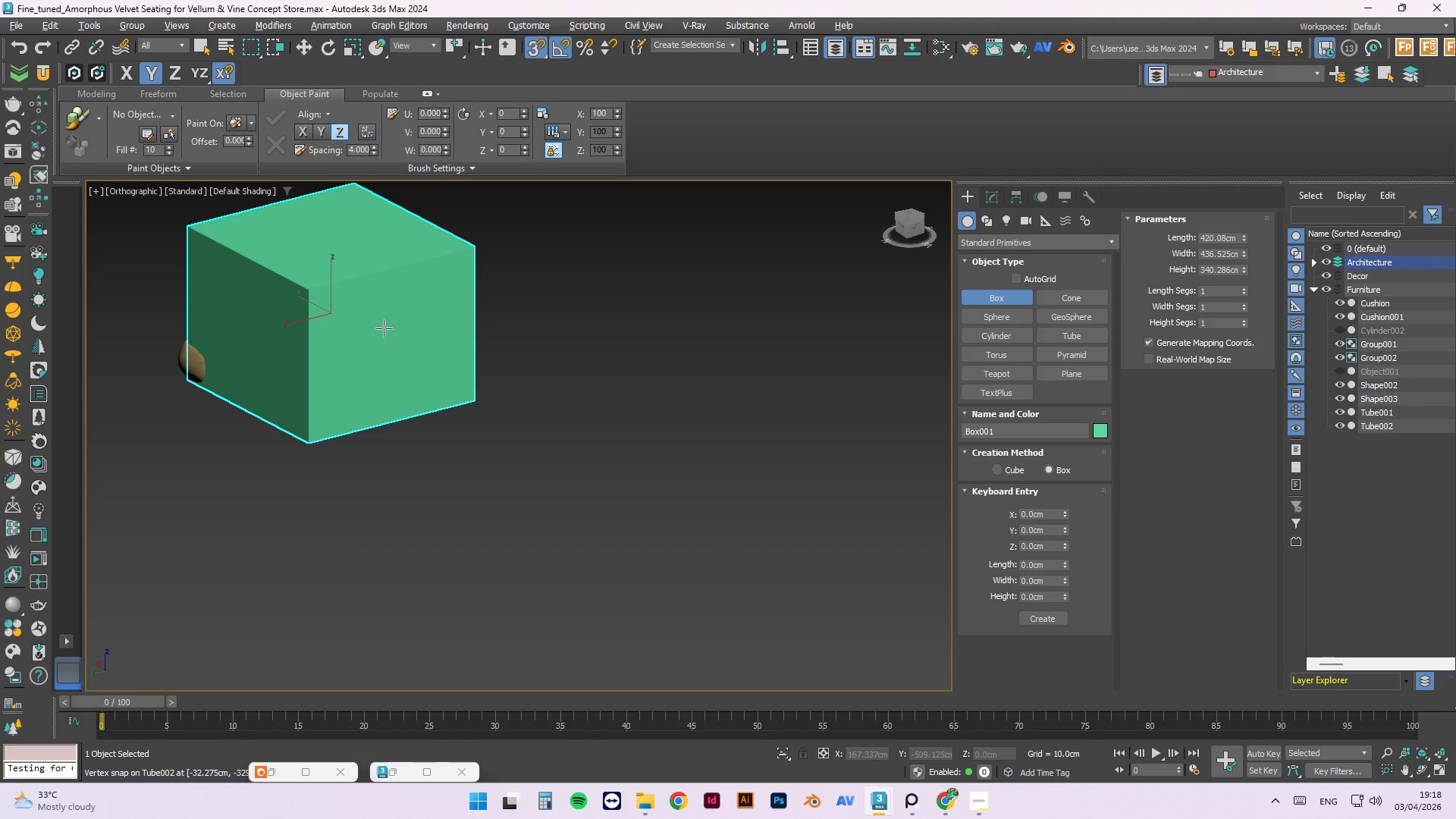 
key(Escape)
 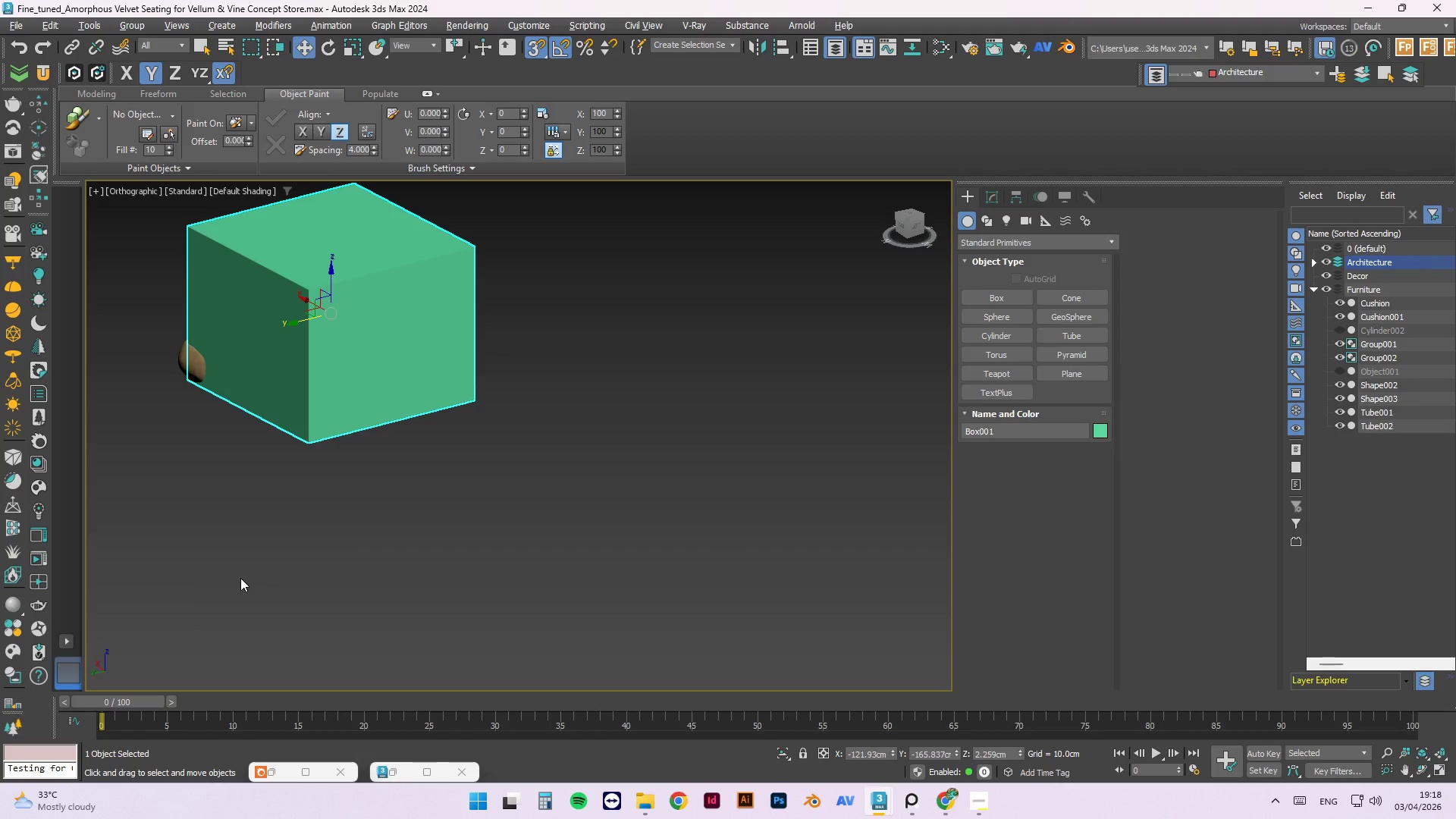 
wait(16.78)
 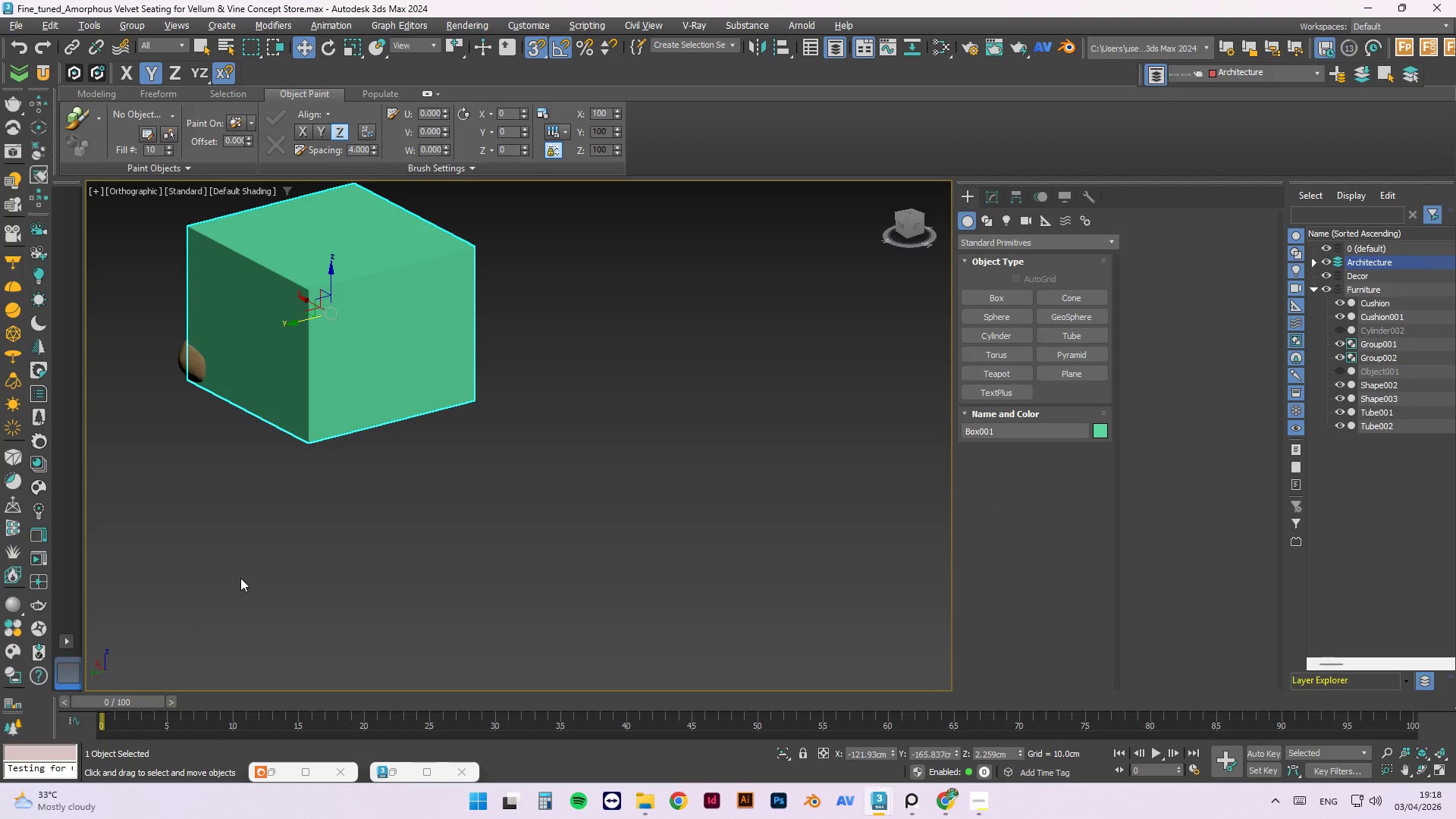 
left_click_drag(start_coordinate=[293, 322], to_coordinate=[207, 384])
 